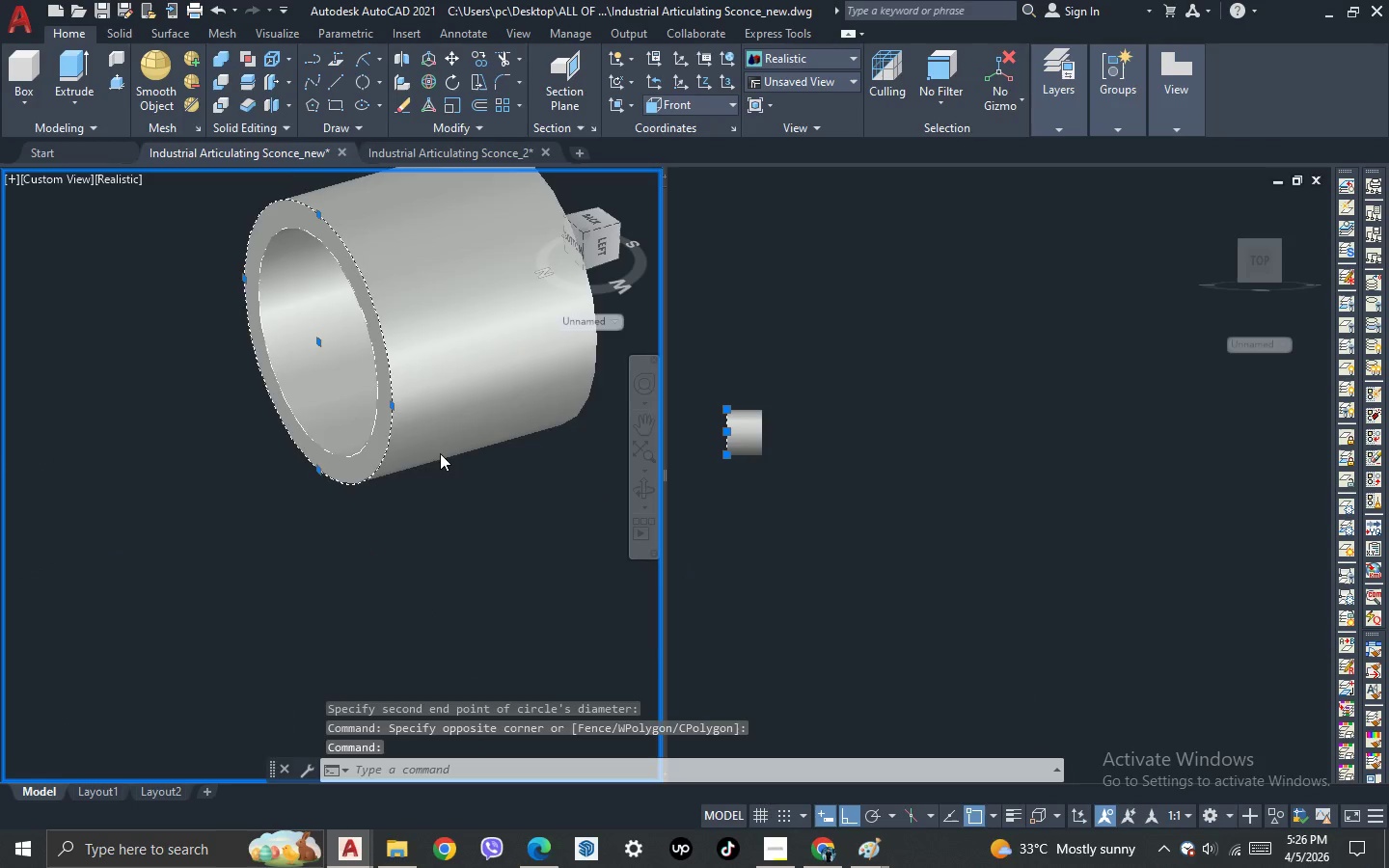 
scroll: coordinate [440, 453], scroll_direction: down, amount: 2.0
 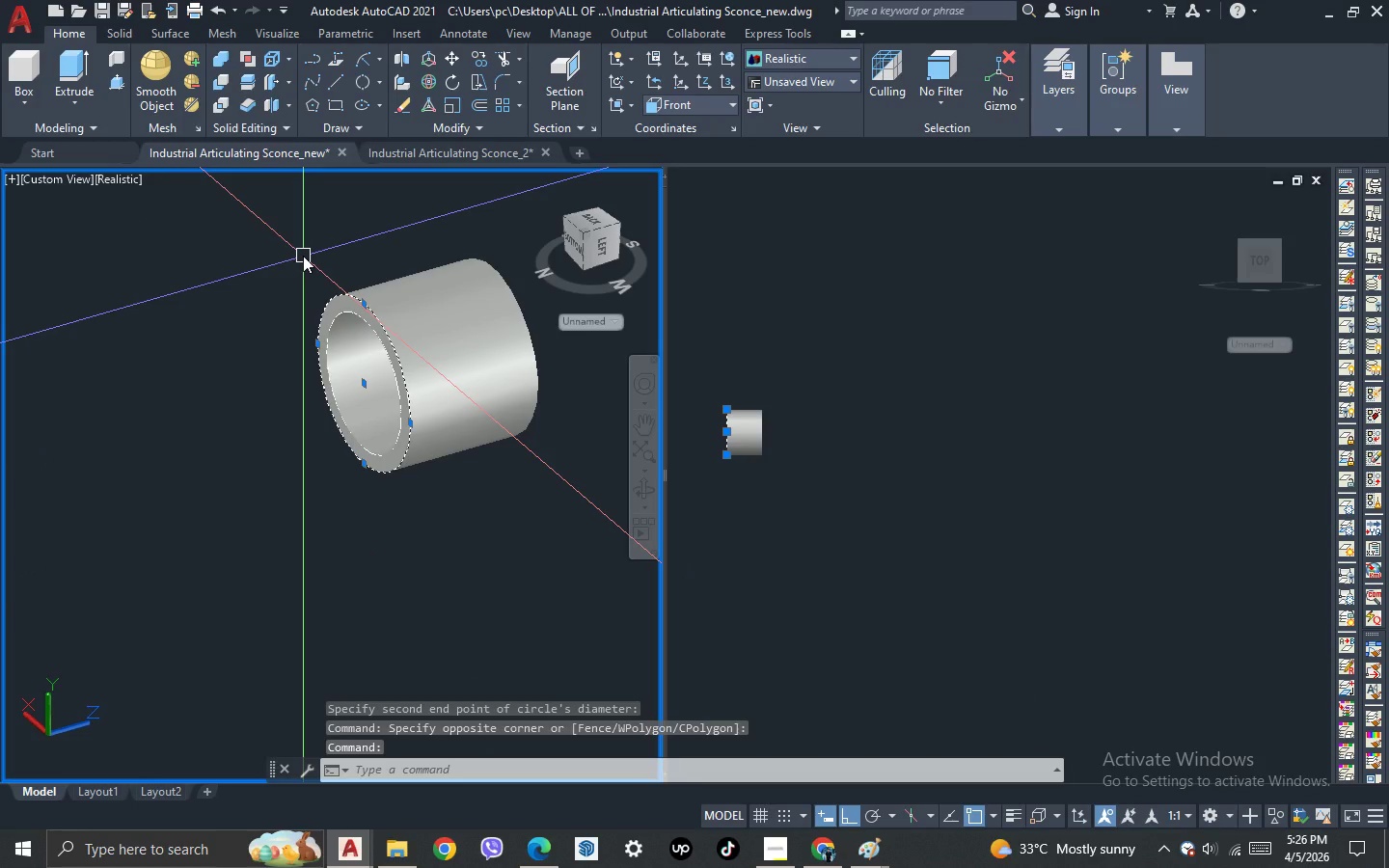 
key(Shift+O)
 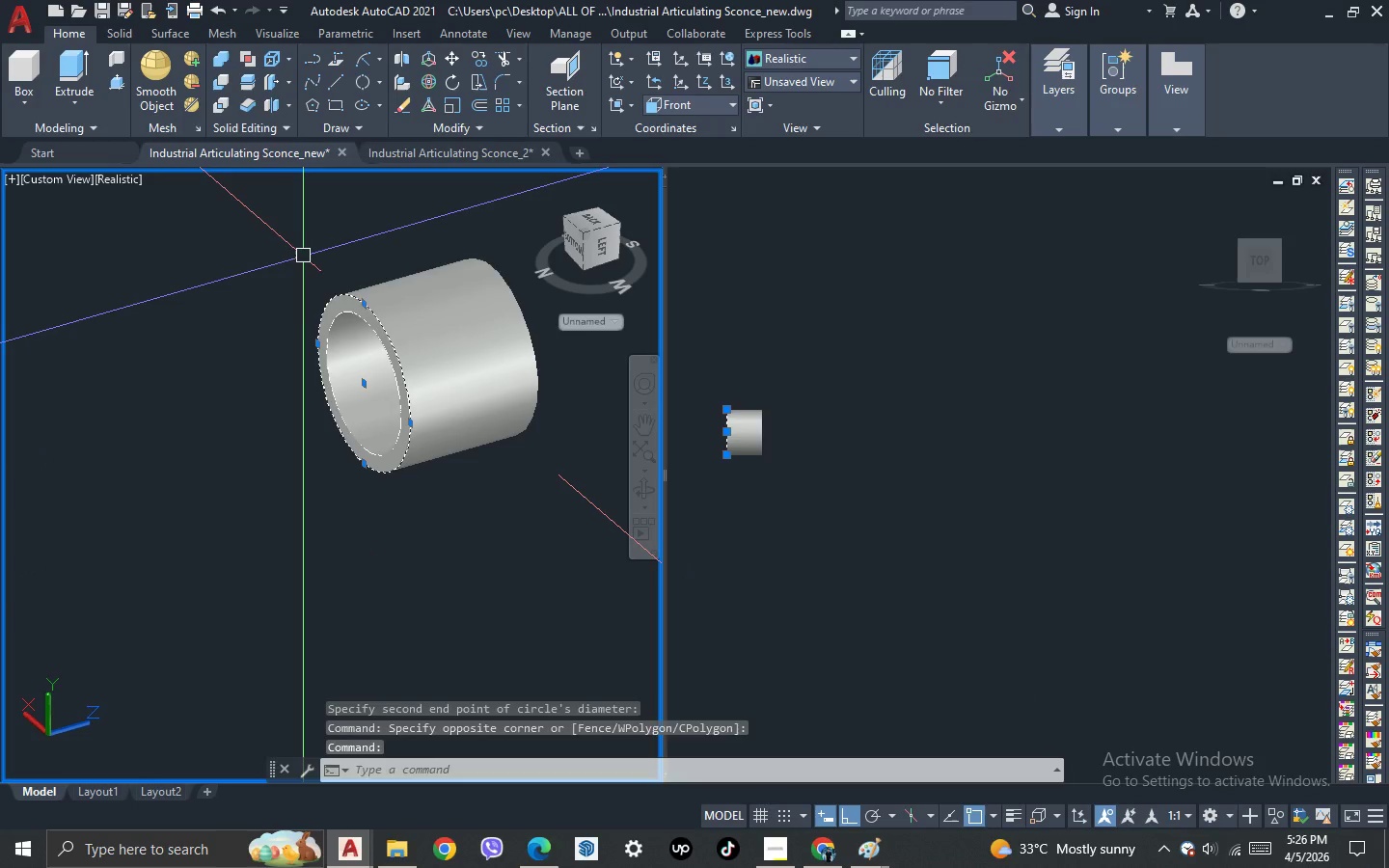 
key(Shift+Enter)
 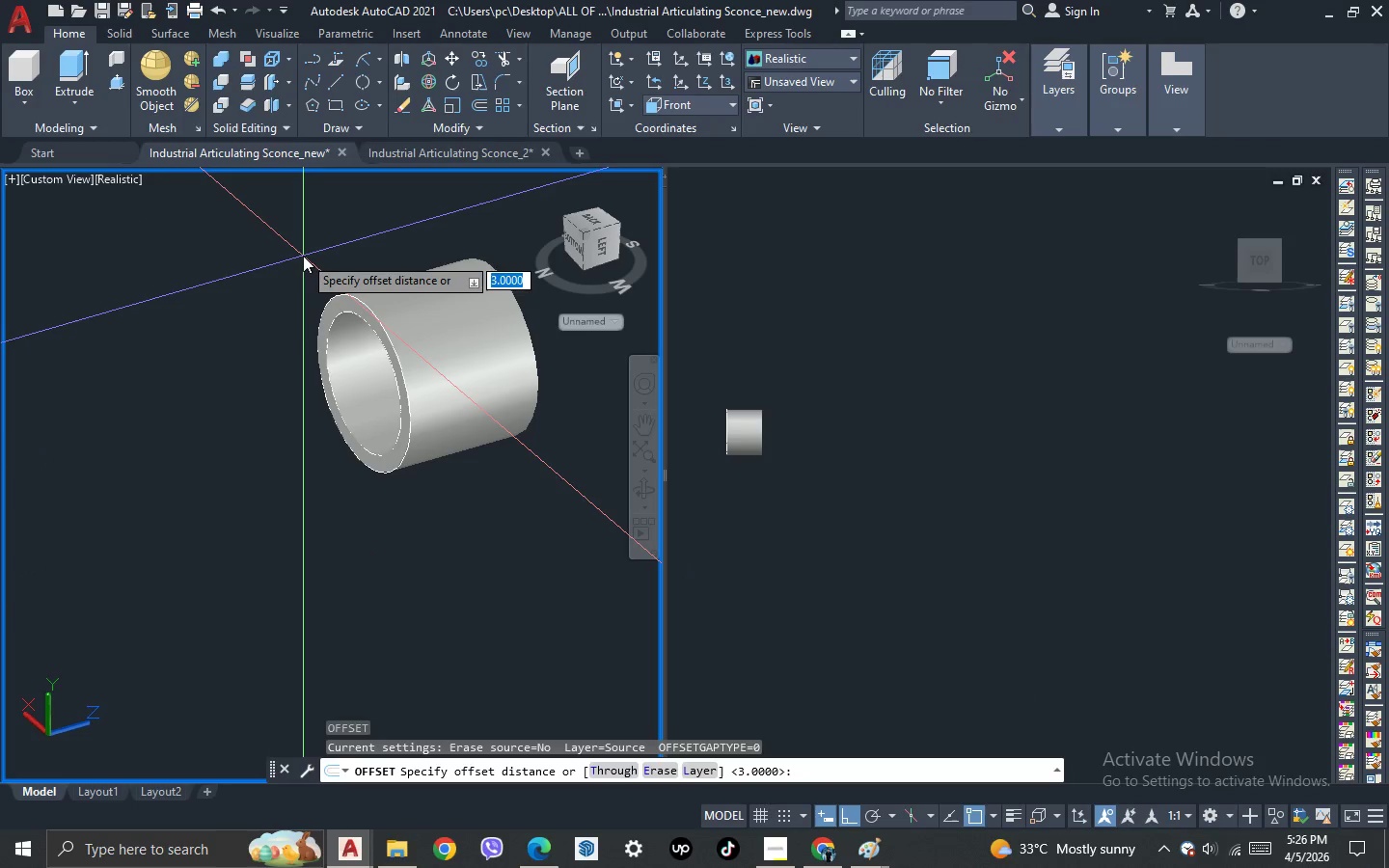 
key(2)
 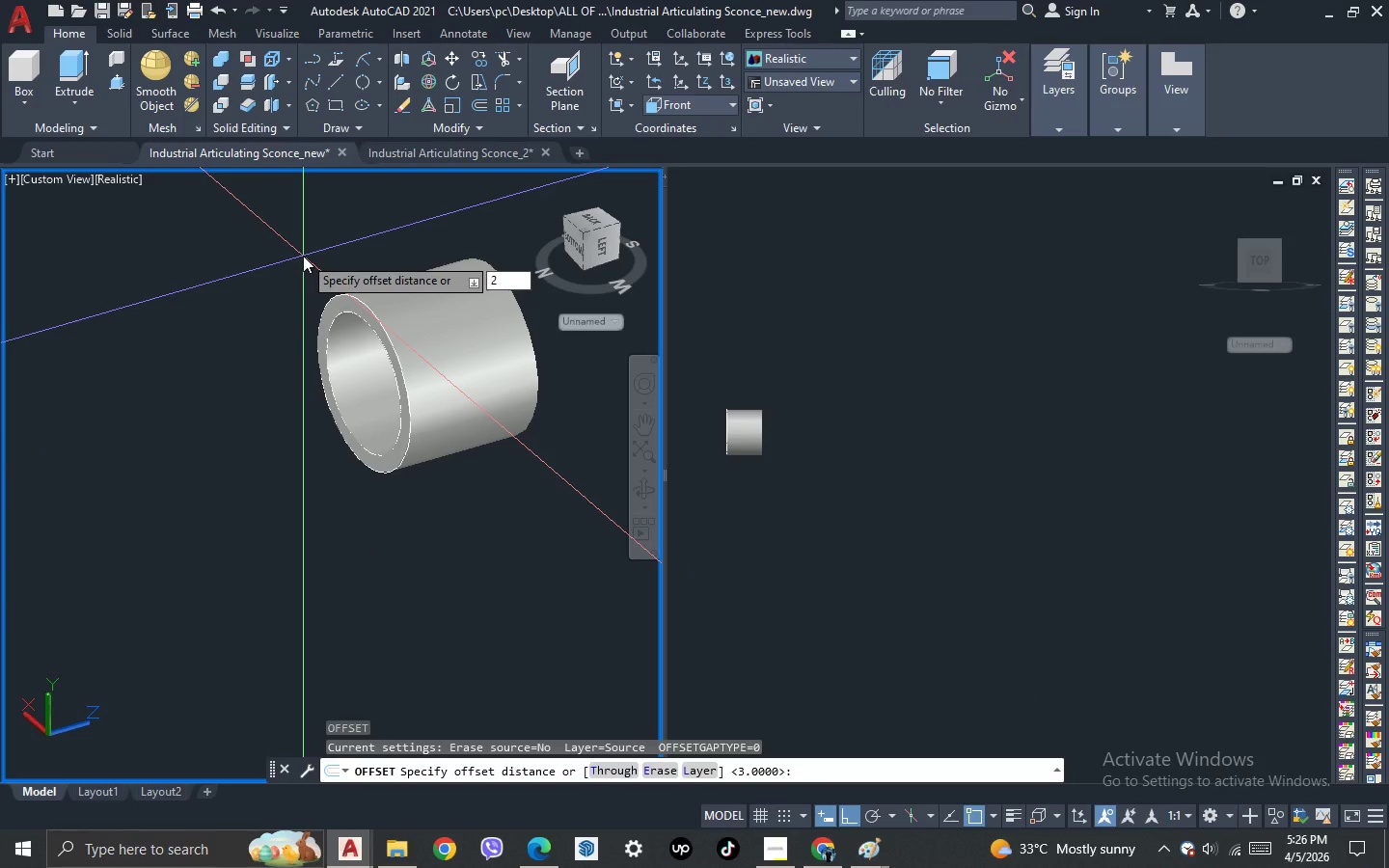 
key(Enter)
 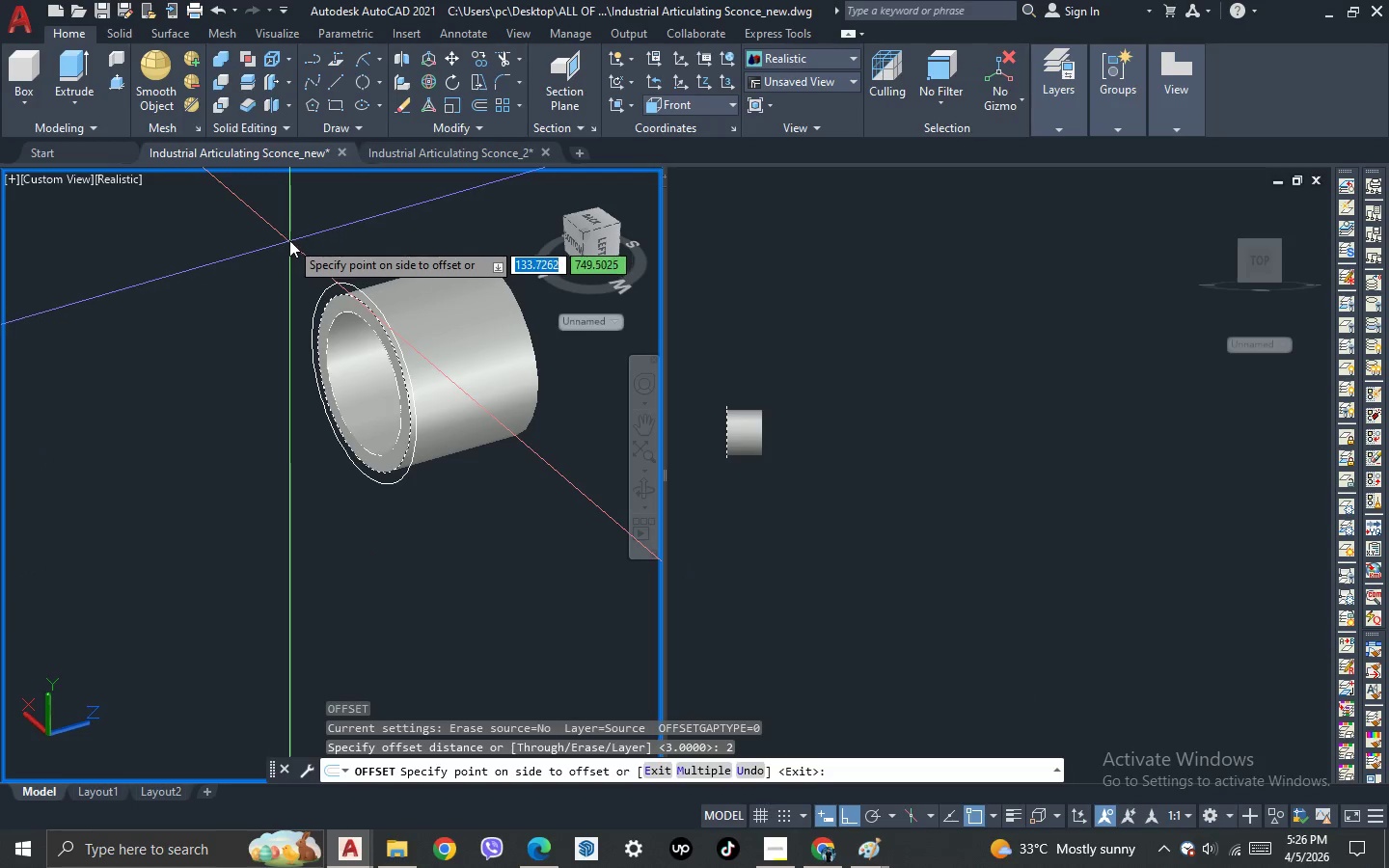 
left_click([289, 240])
 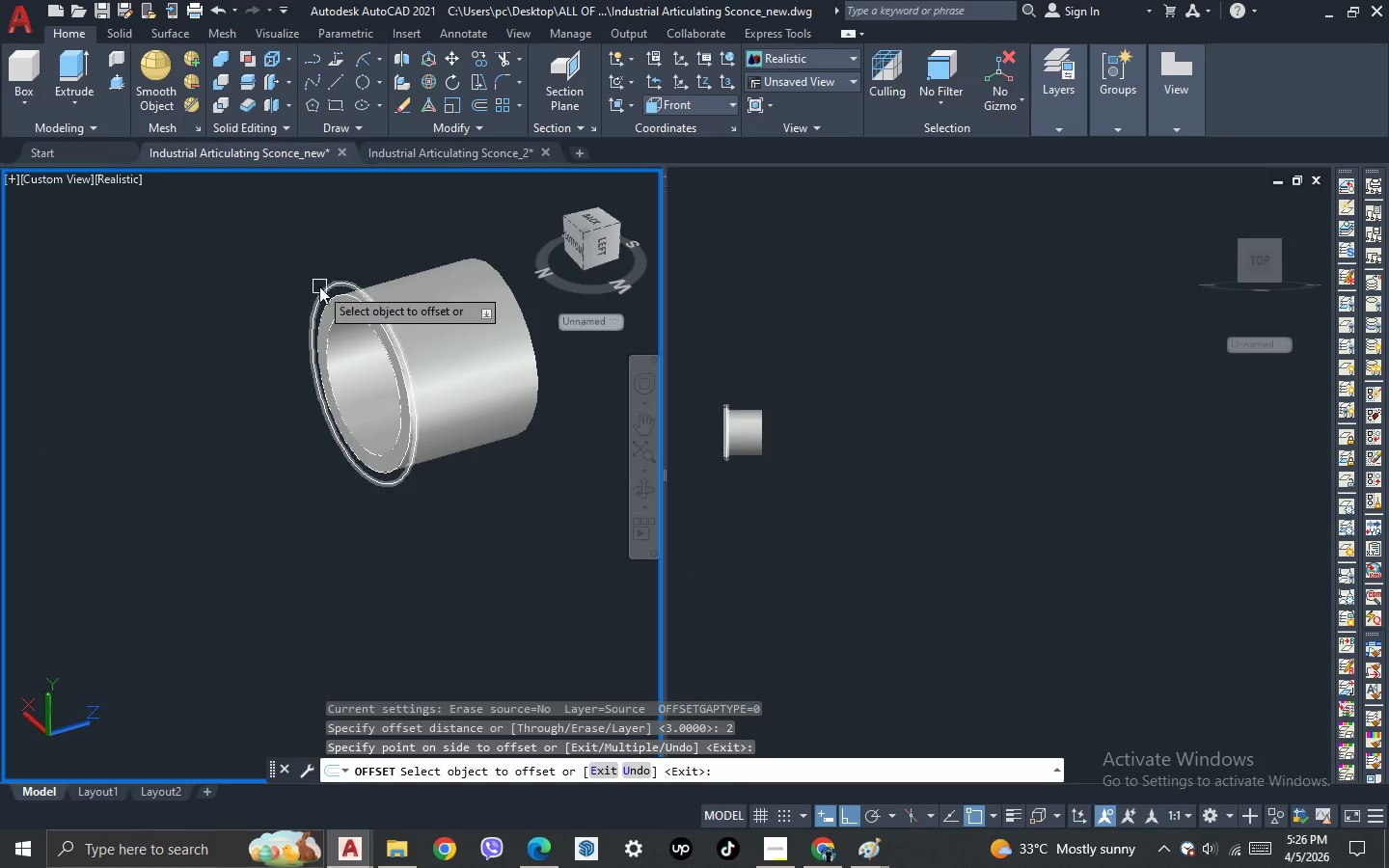 
key(Escape)
 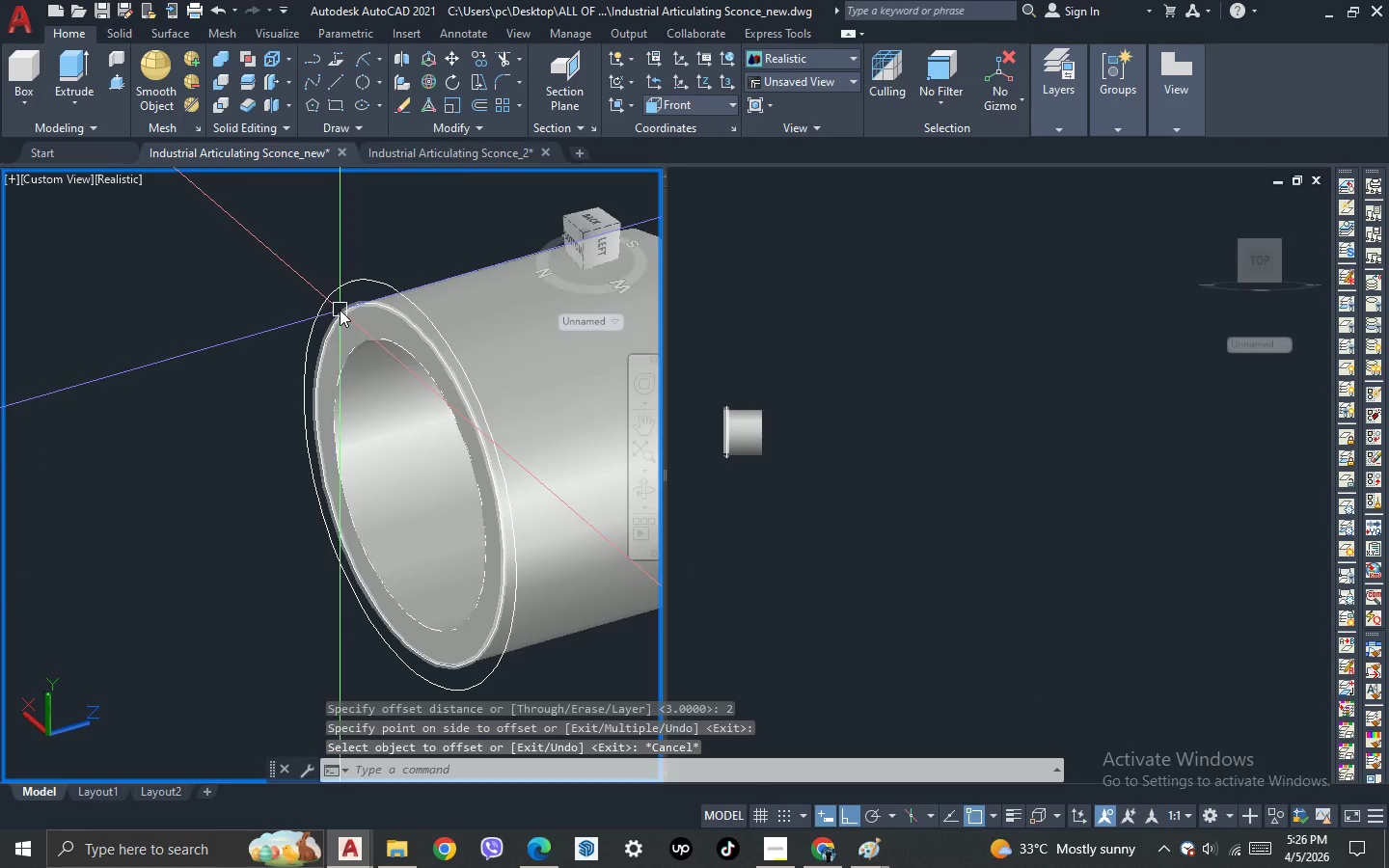 
scroll: coordinate [319, 286], scroll_direction: up, amount: 2.0
 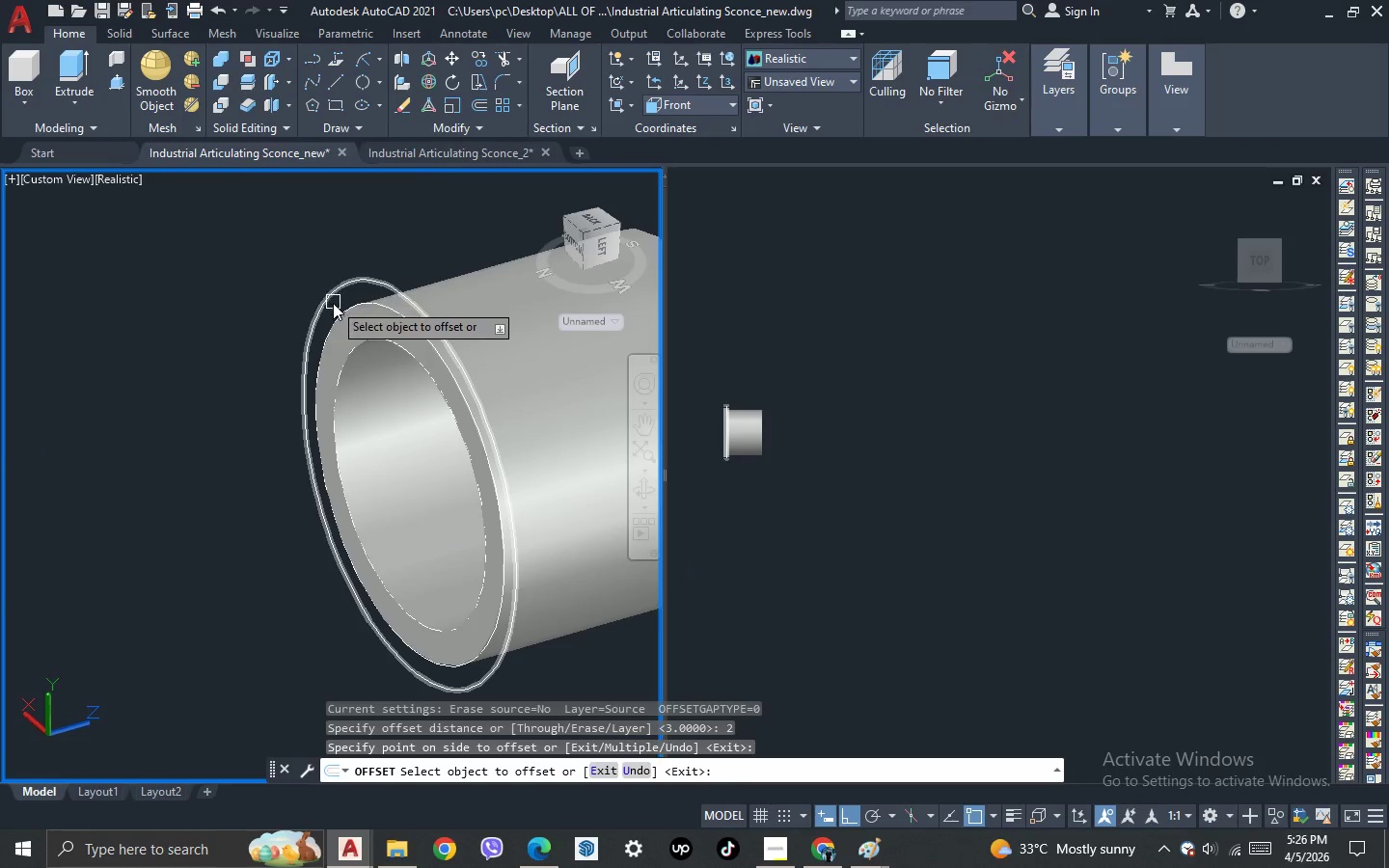 
left_click([340, 310])
 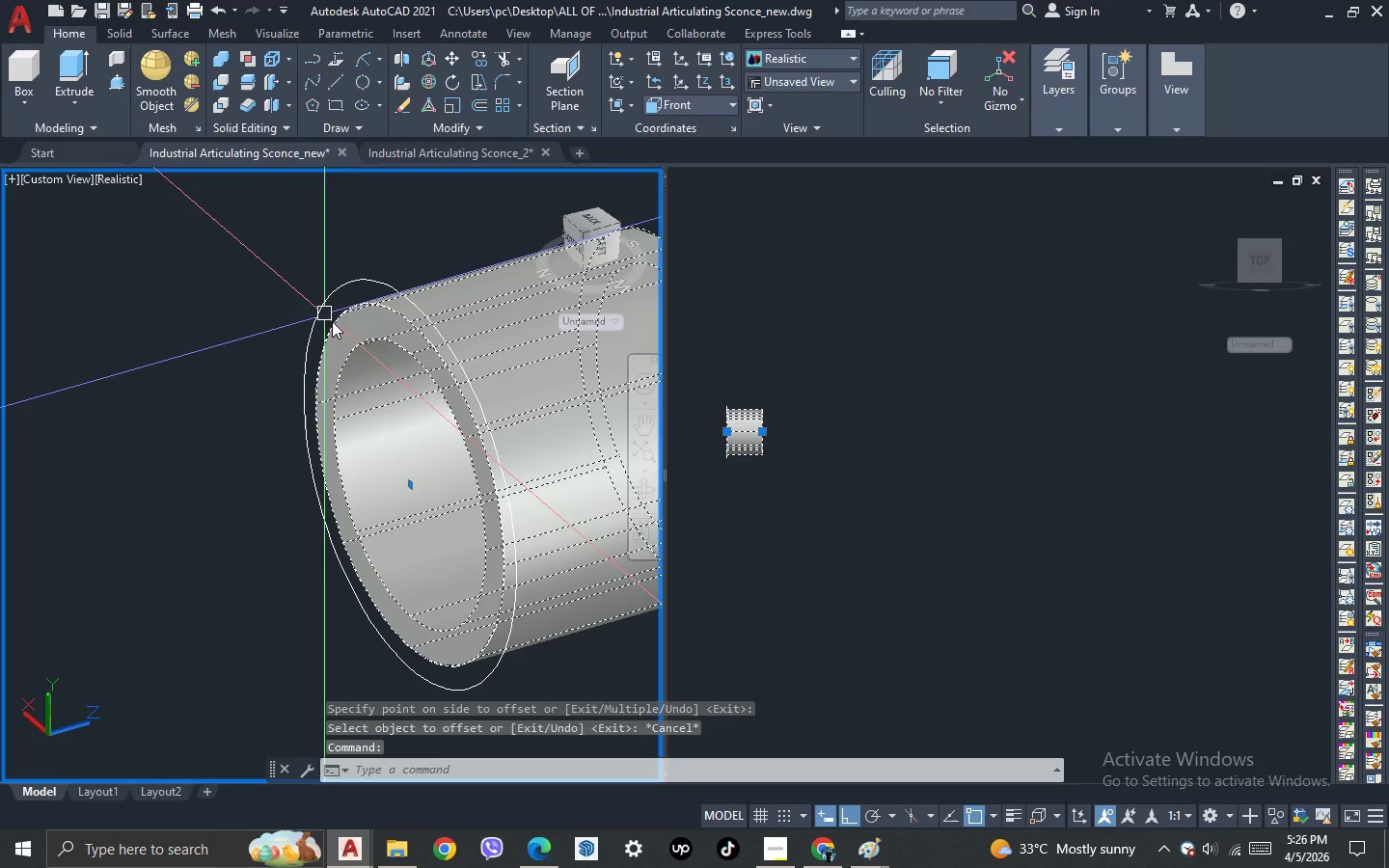 
left_click_drag(start_coordinate=[348, 283], to_coordinate=[348, 288])
 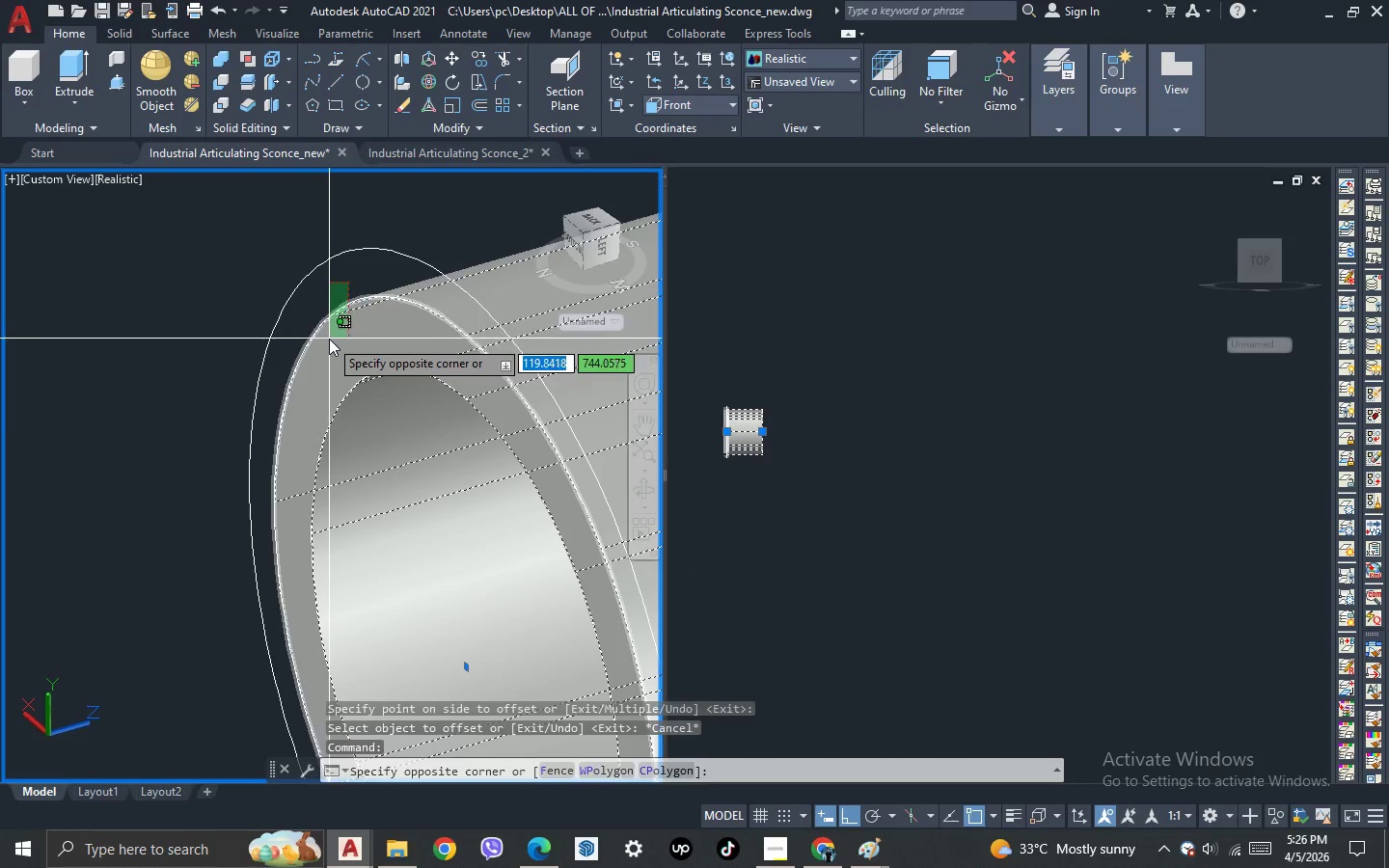 
scroll: coordinate [356, 303], scroll_direction: up, amount: 2.0
 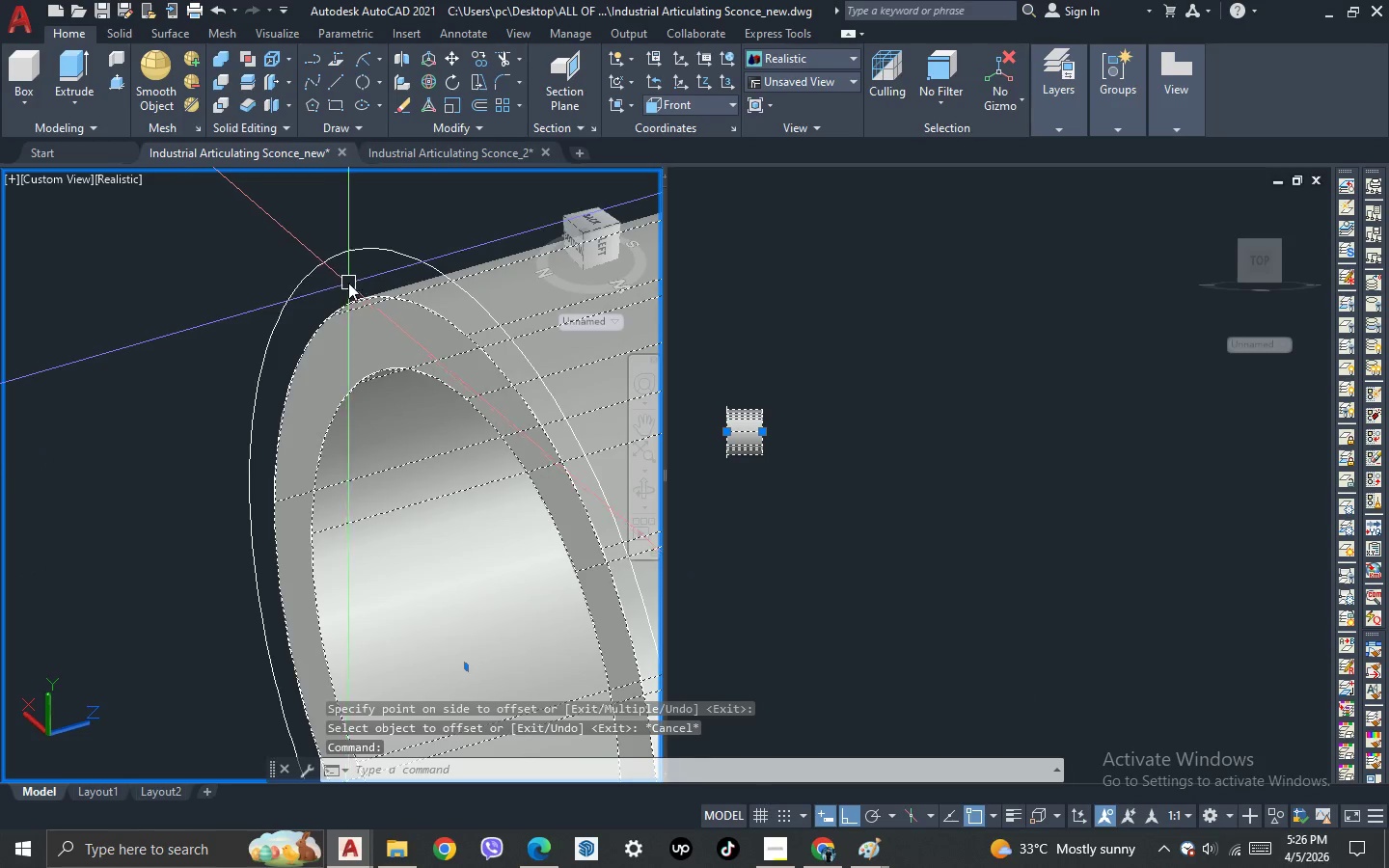 
double_click([329, 339])
 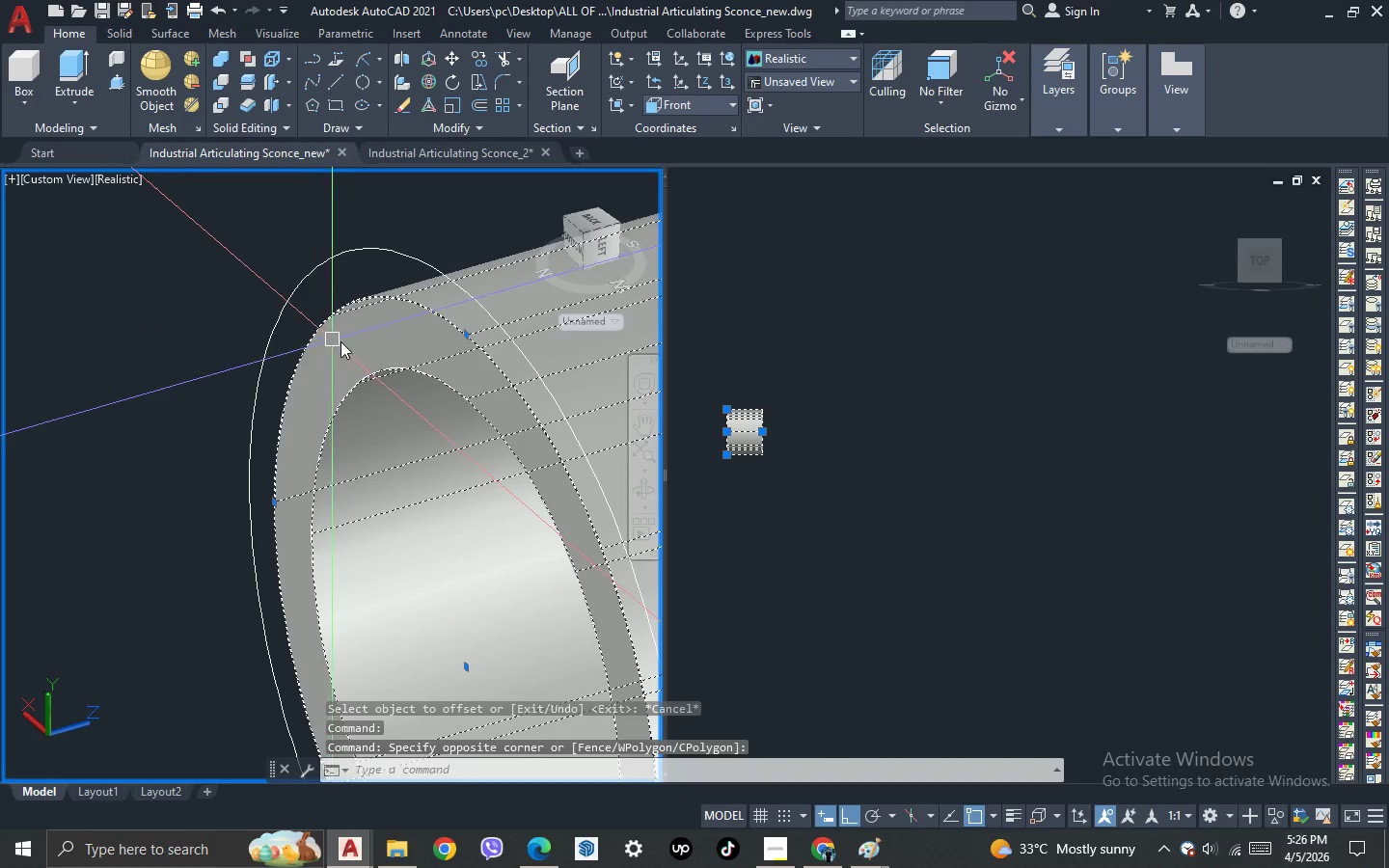 
hold_key(key=ShiftLeft, duration=0.41)
triple_click([371, 346])
 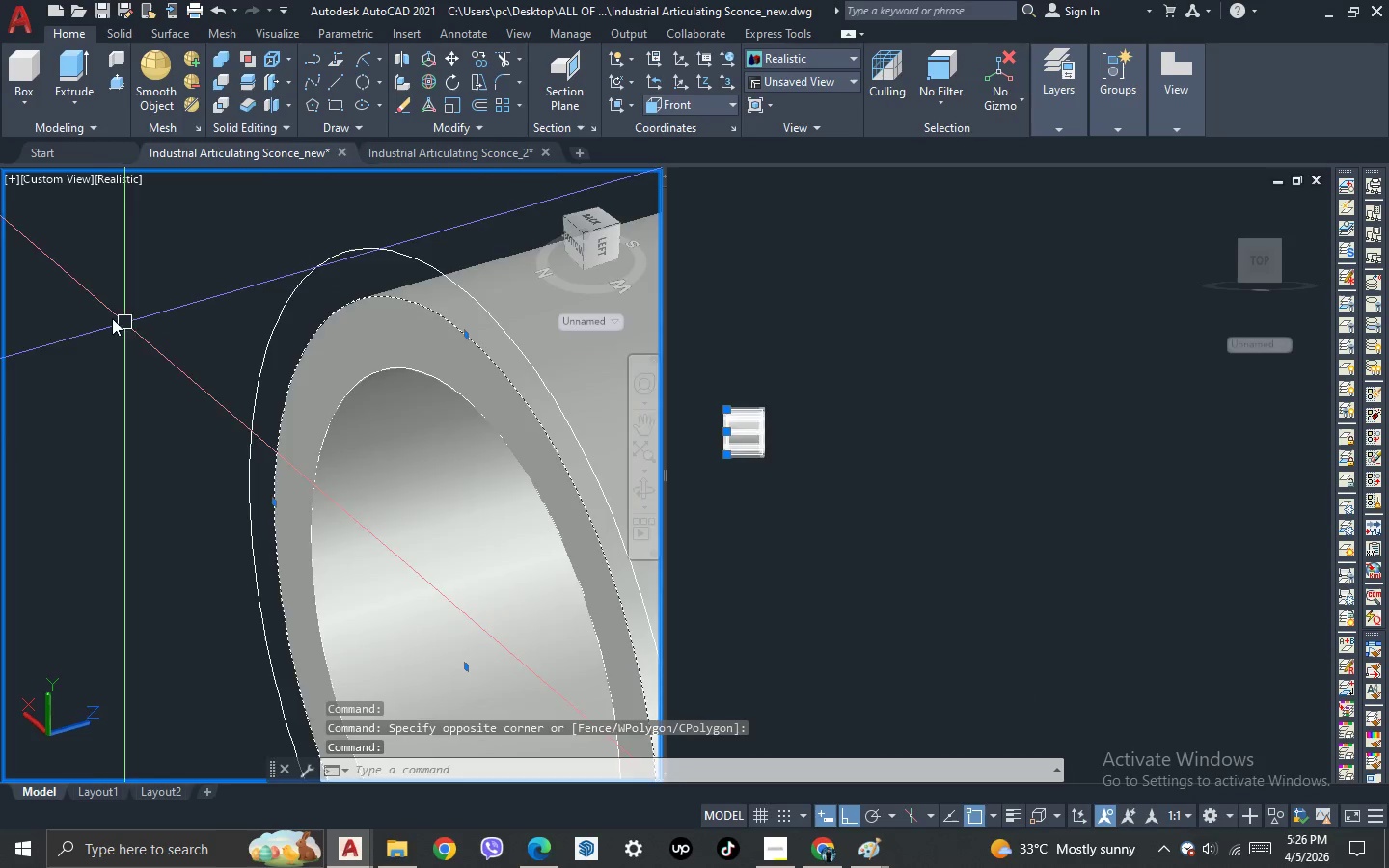 
scroll: coordinate [86, 310], scroll_direction: down, amount: 2.0
 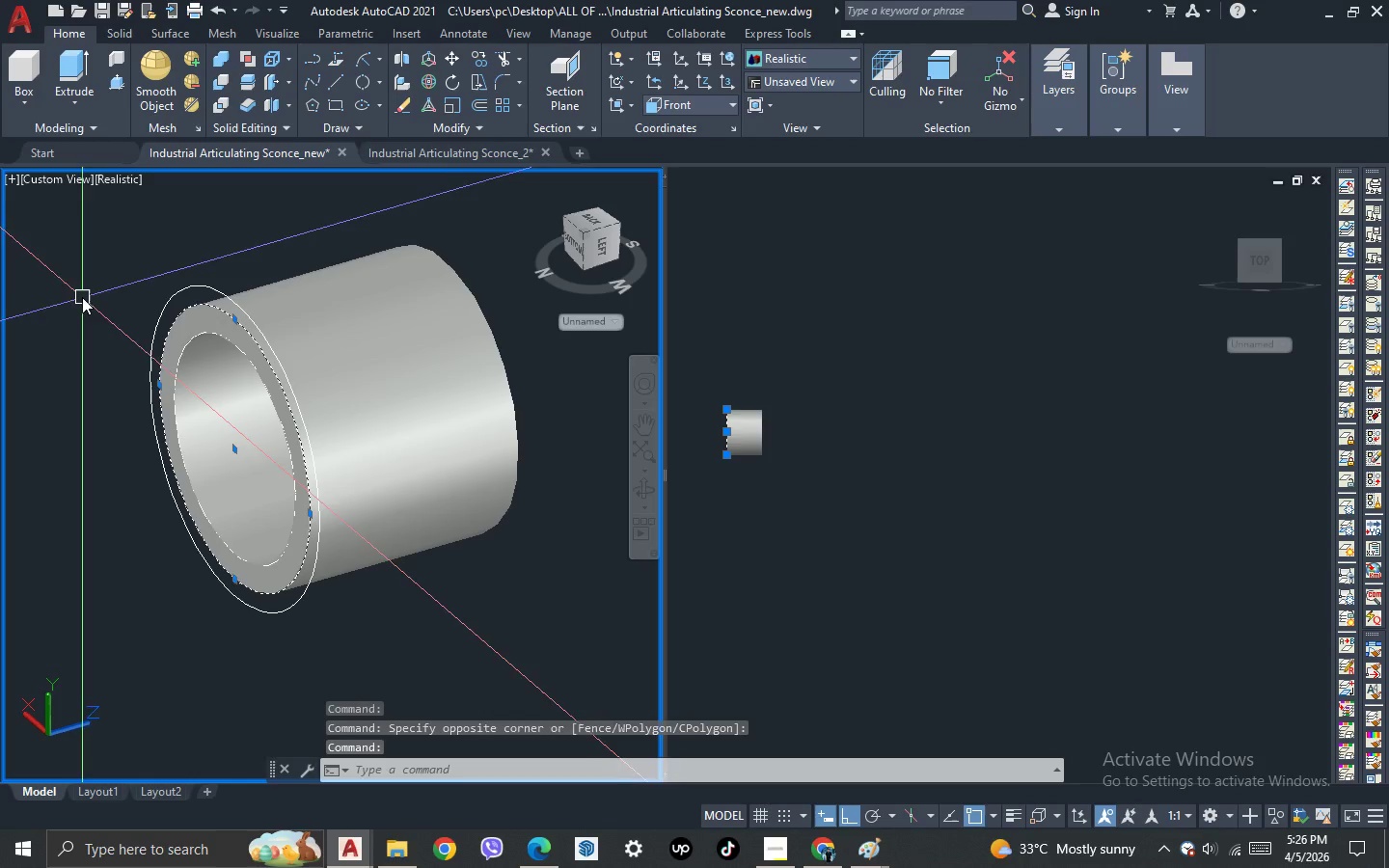 
key(Delete)
 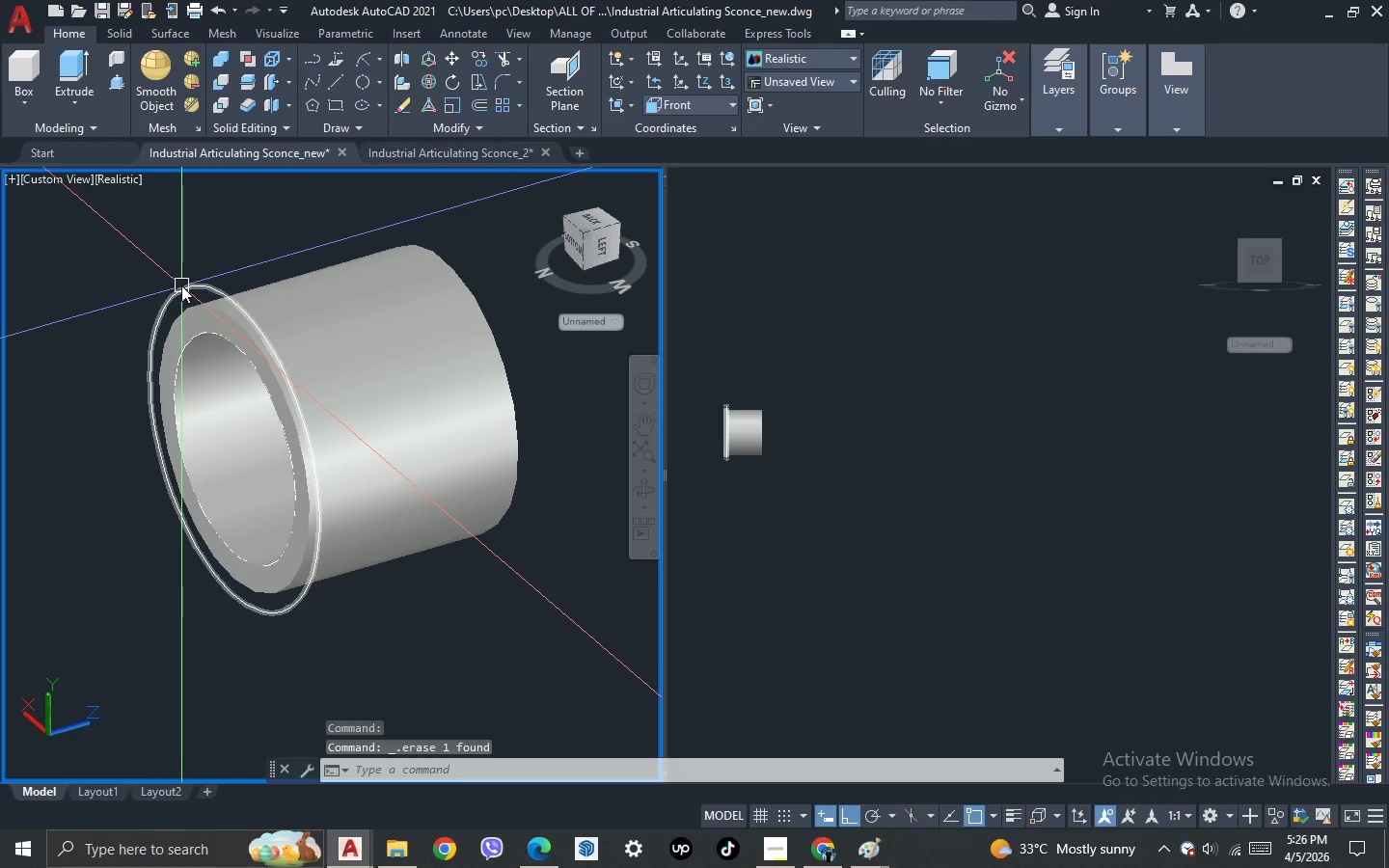 
left_click([181, 285])
 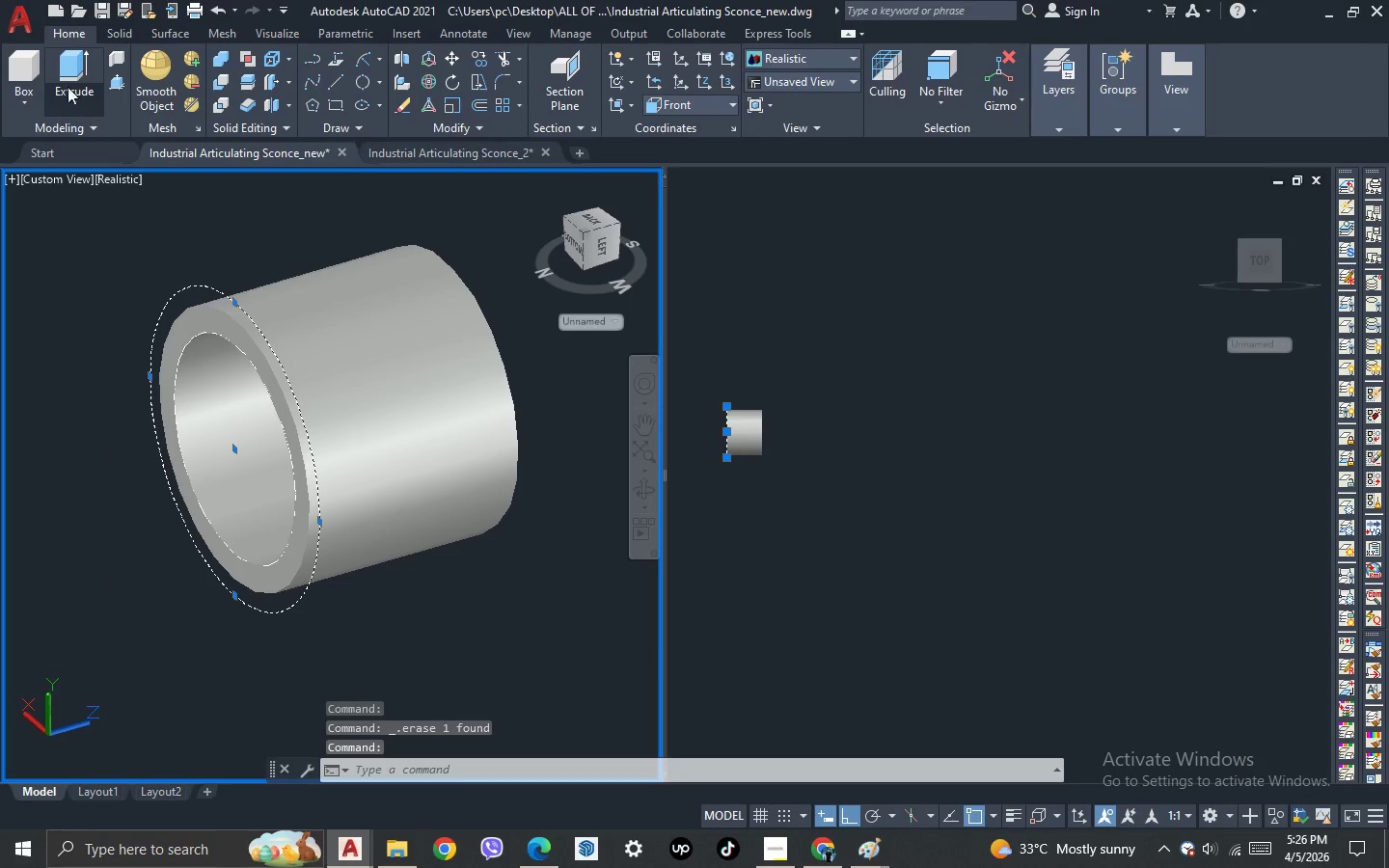 
left_click_drag(start_coordinate=[71, 76], to_coordinate=[77, 81])
 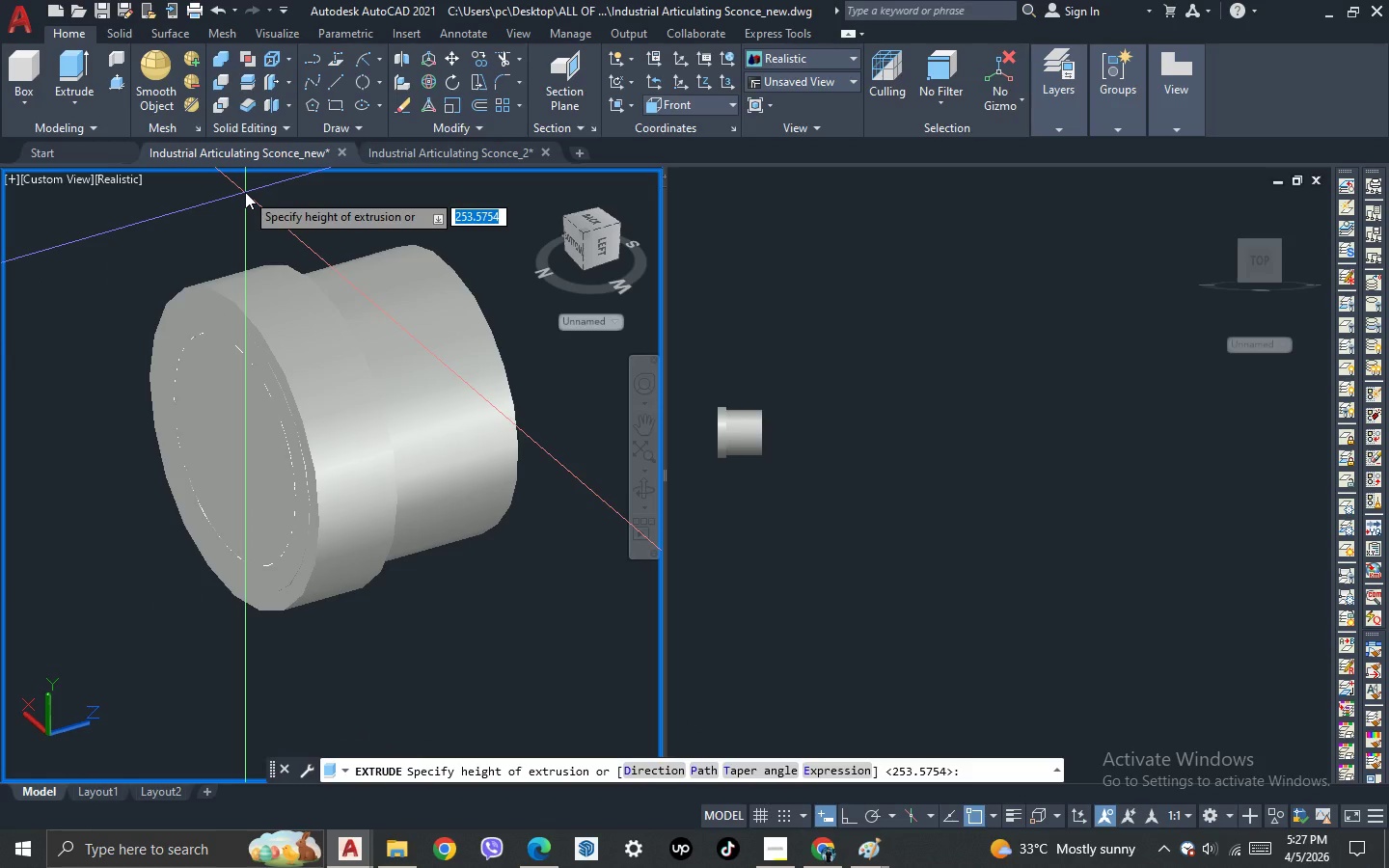 
type(10)
 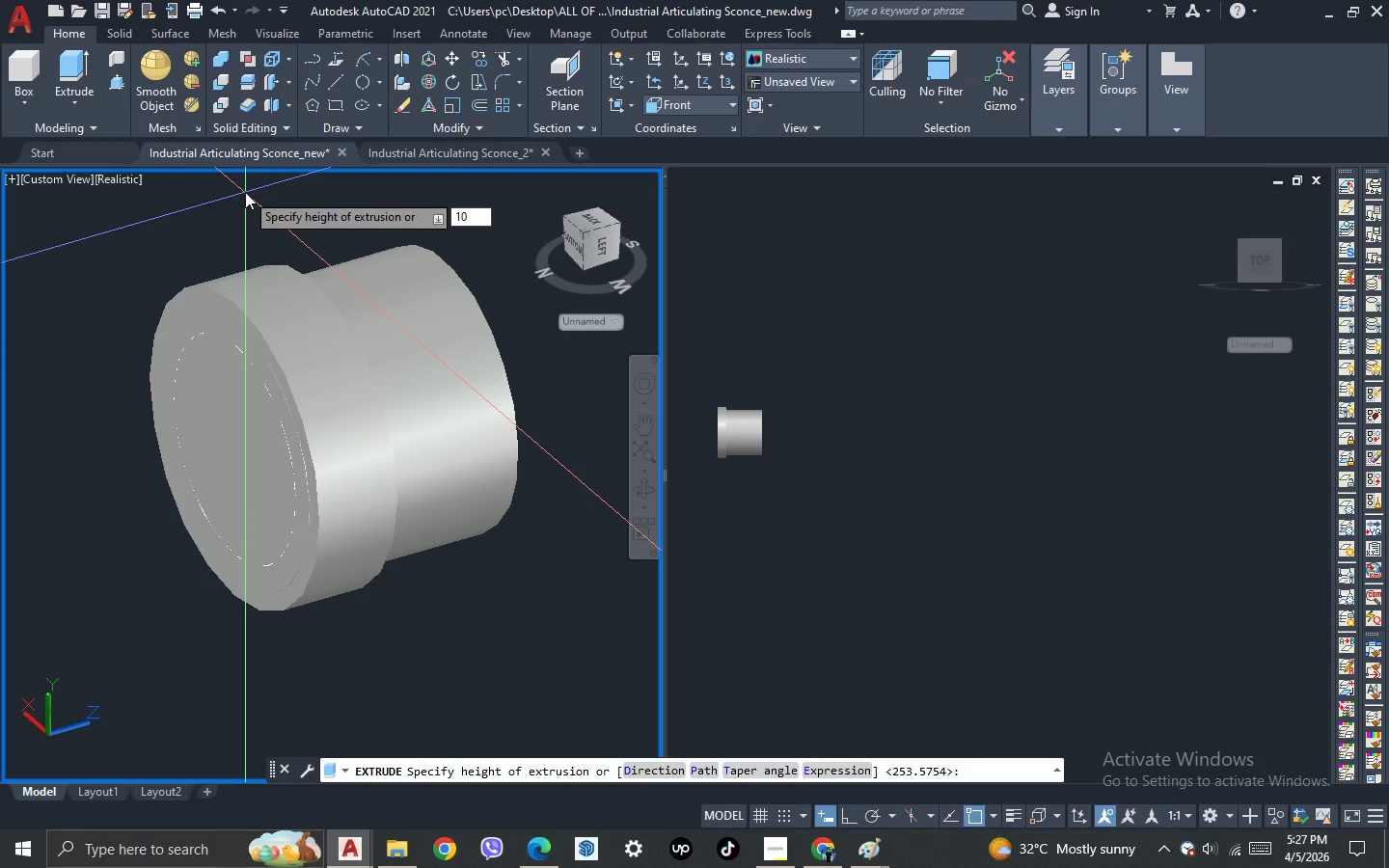 
key(Enter)
 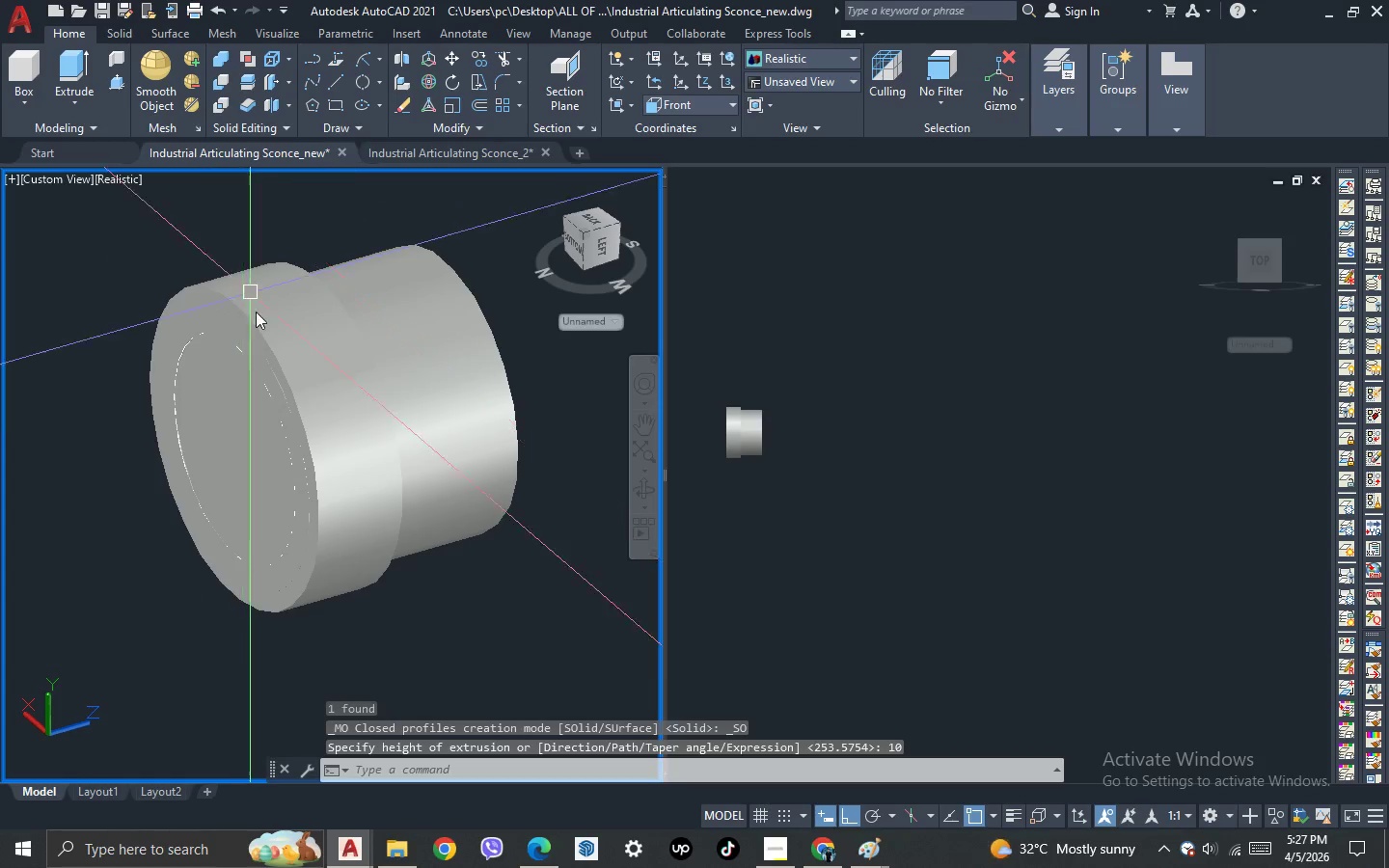 
scroll: coordinate [282, 402], scroll_direction: down, amount: 2.0
 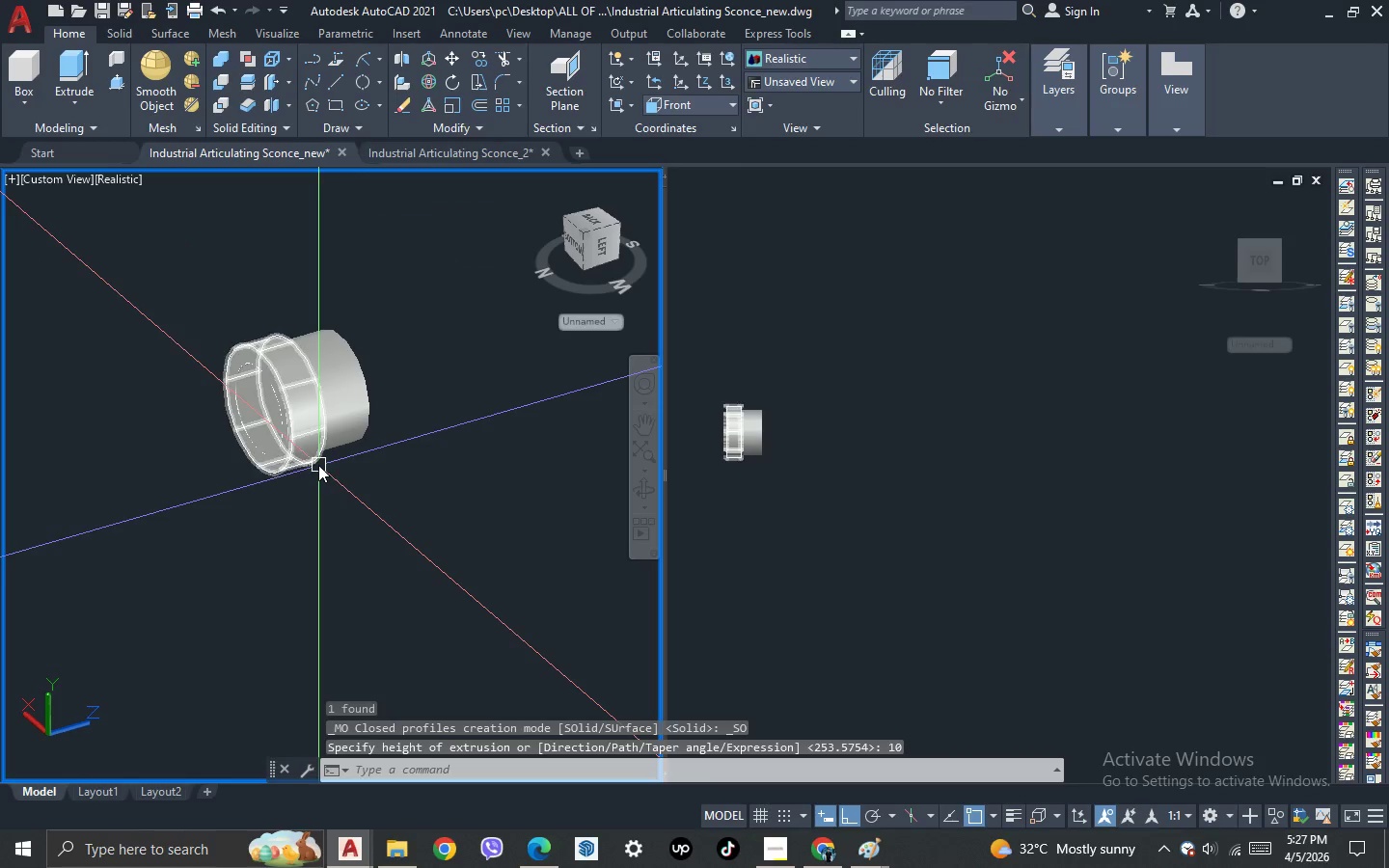 
key(3)
 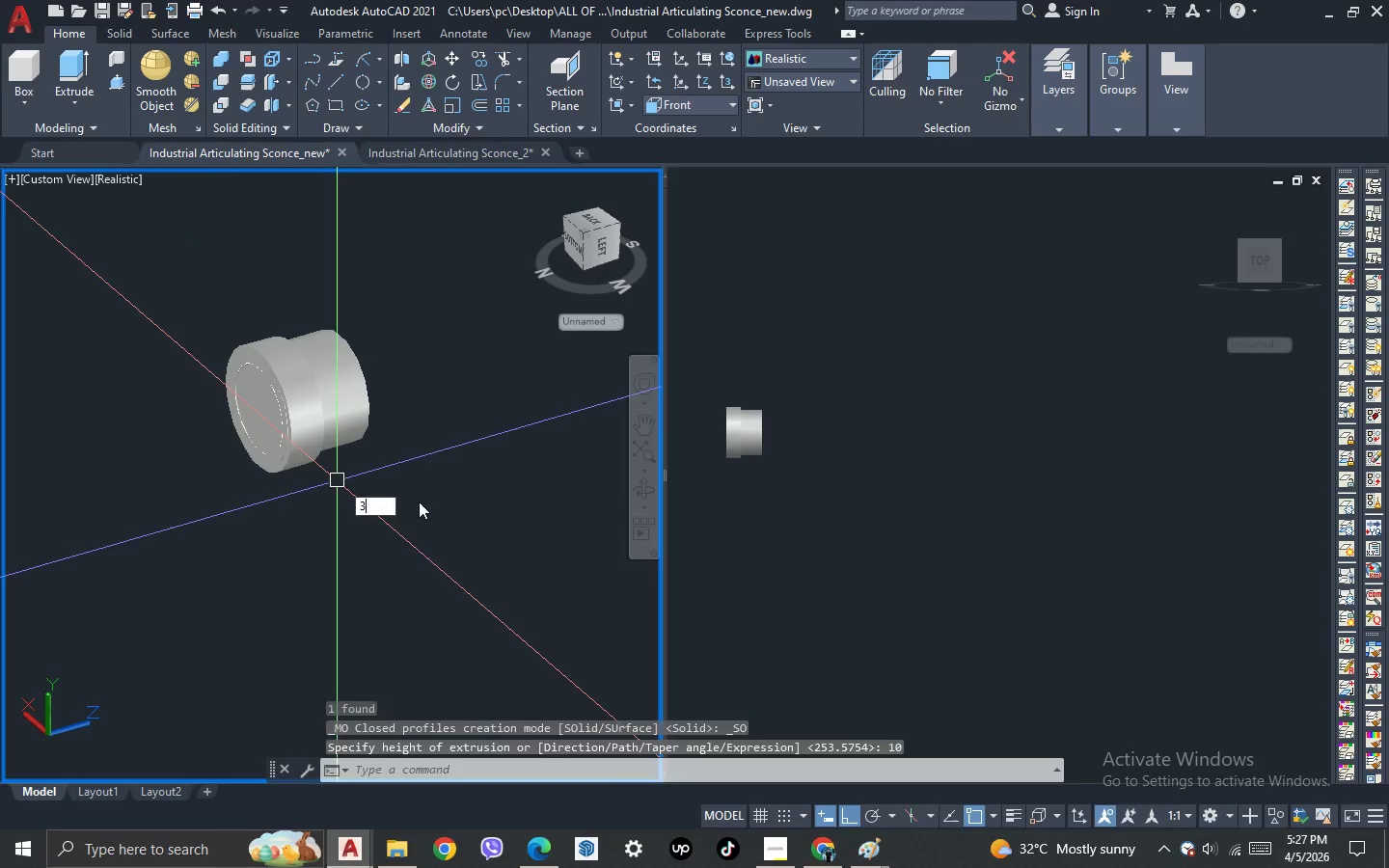 
key(Space)
 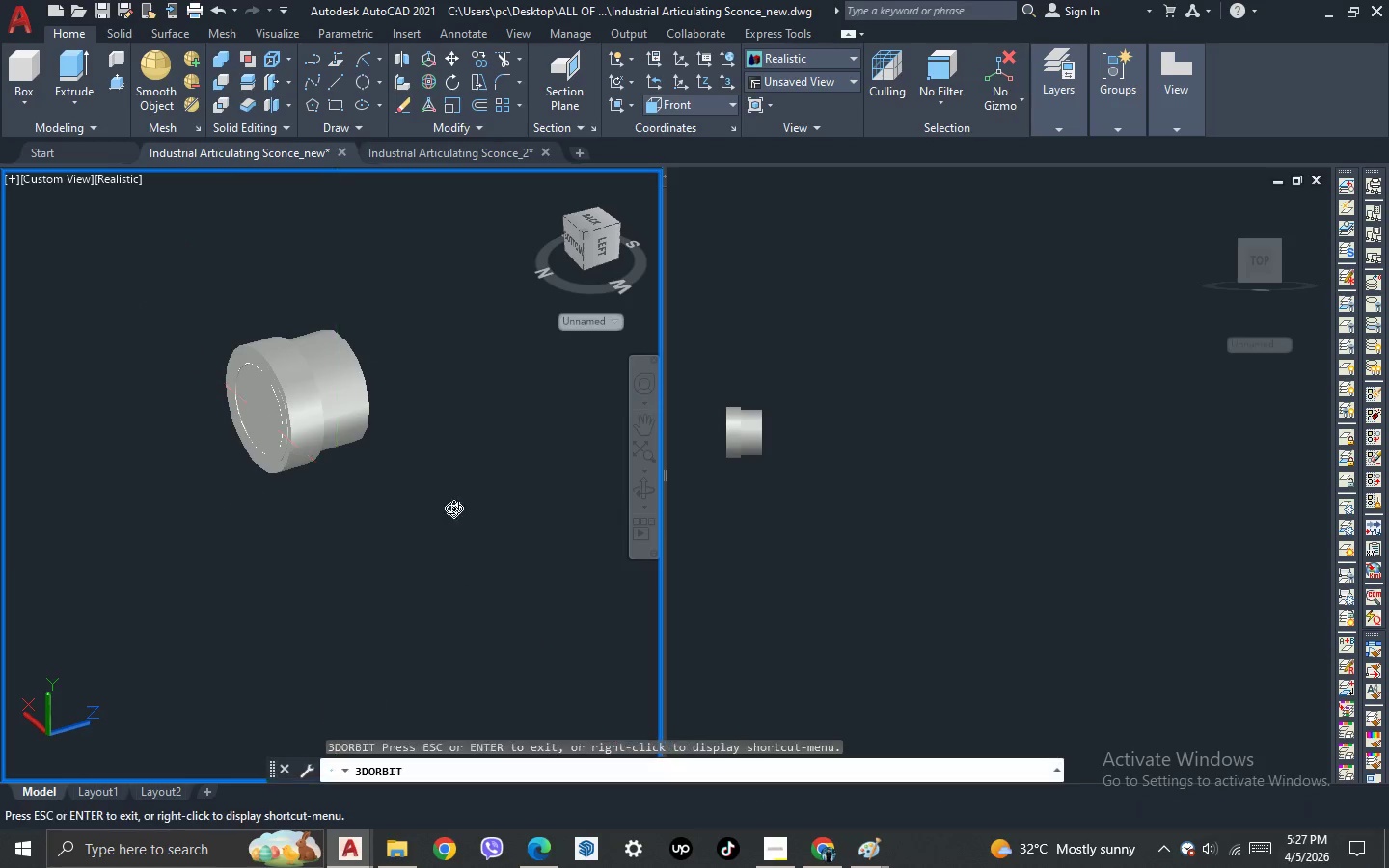 
left_click_drag(start_coordinate=[453, 508], to_coordinate=[480, 505])
 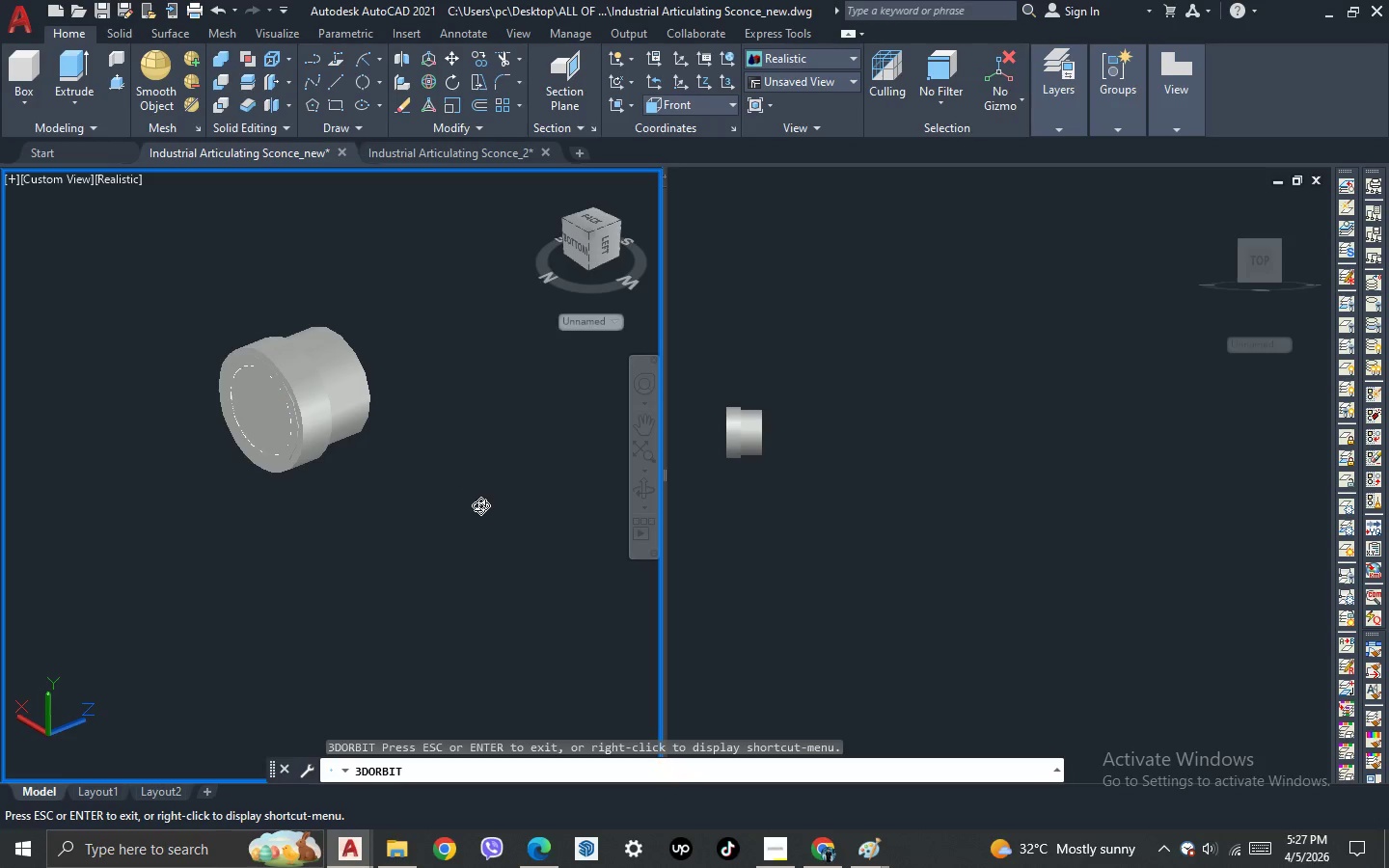 
key(Escape)
 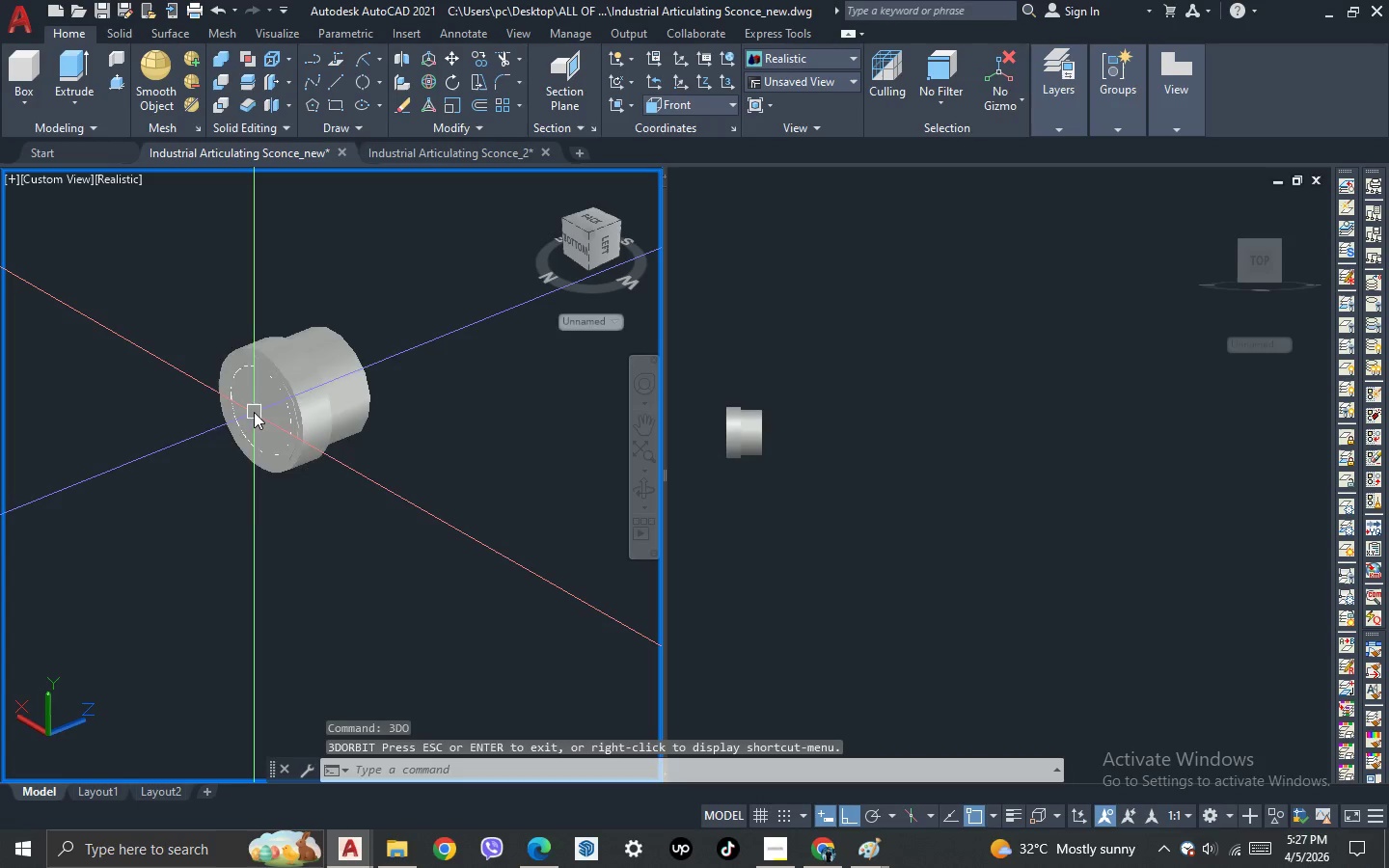 
scroll: coordinate [254, 412], scroll_direction: up, amount: 2.0
 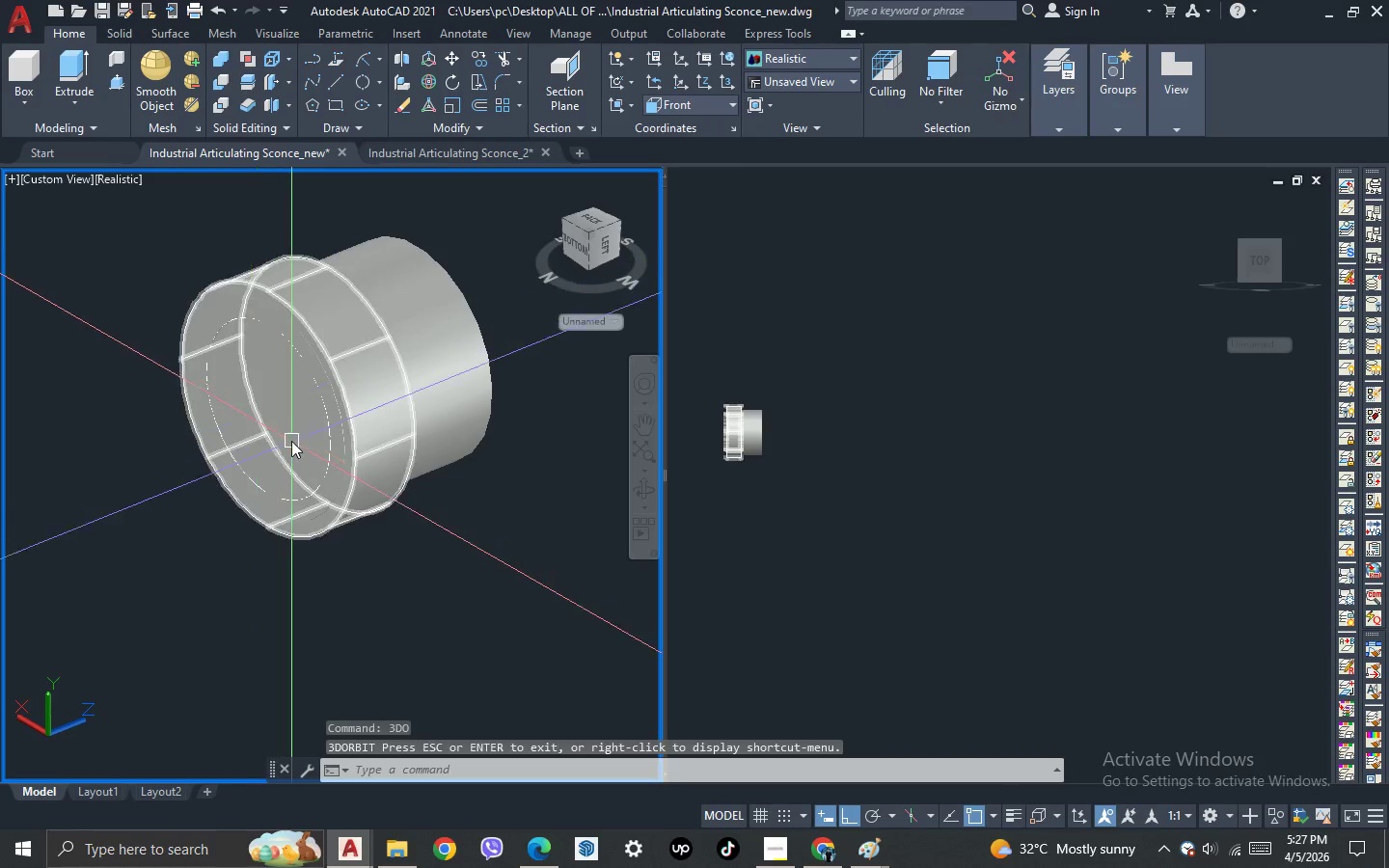 
scroll: coordinate [313, 458], scroll_direction: down, amount: 1.0
 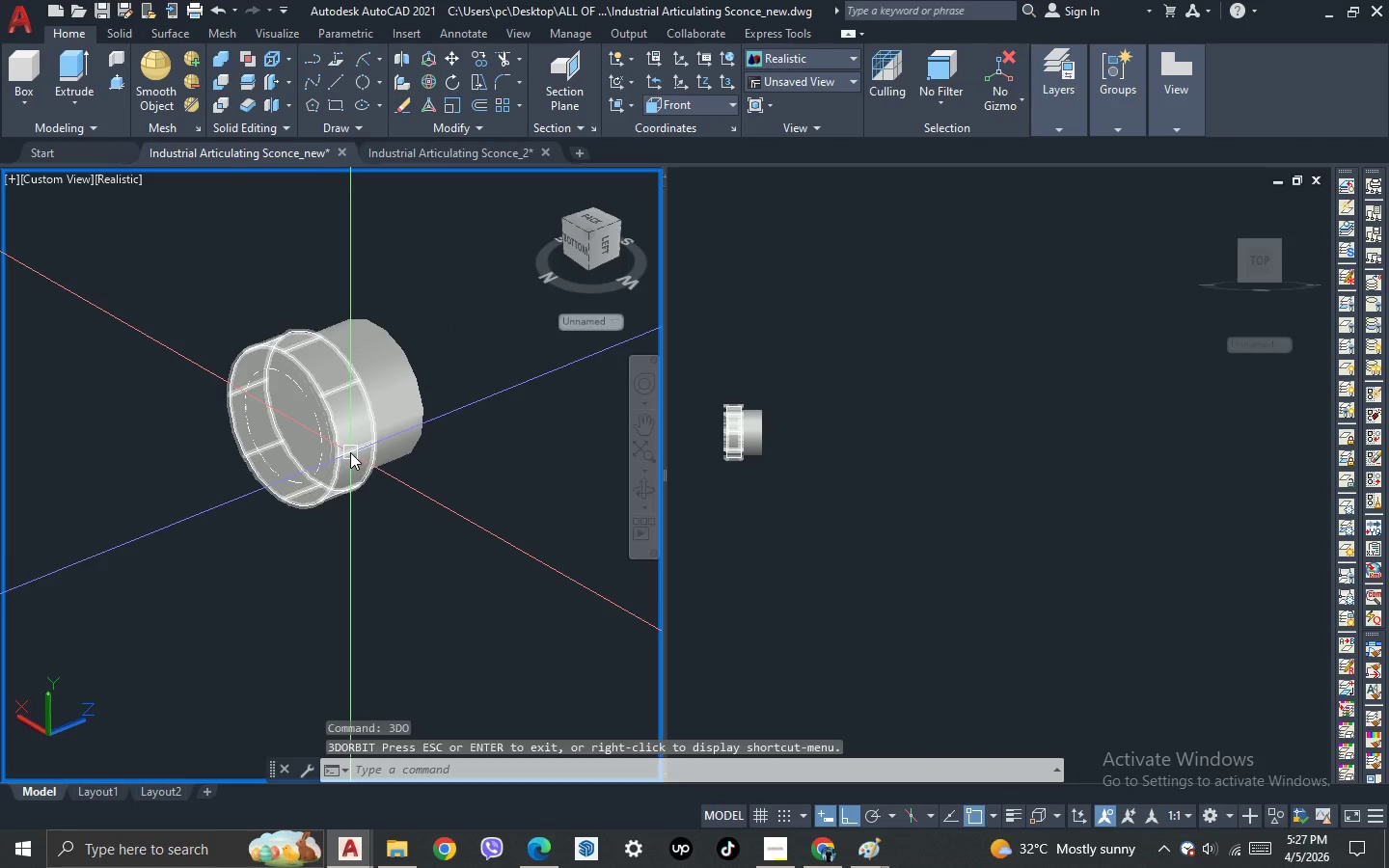 
key(Control+Z)
 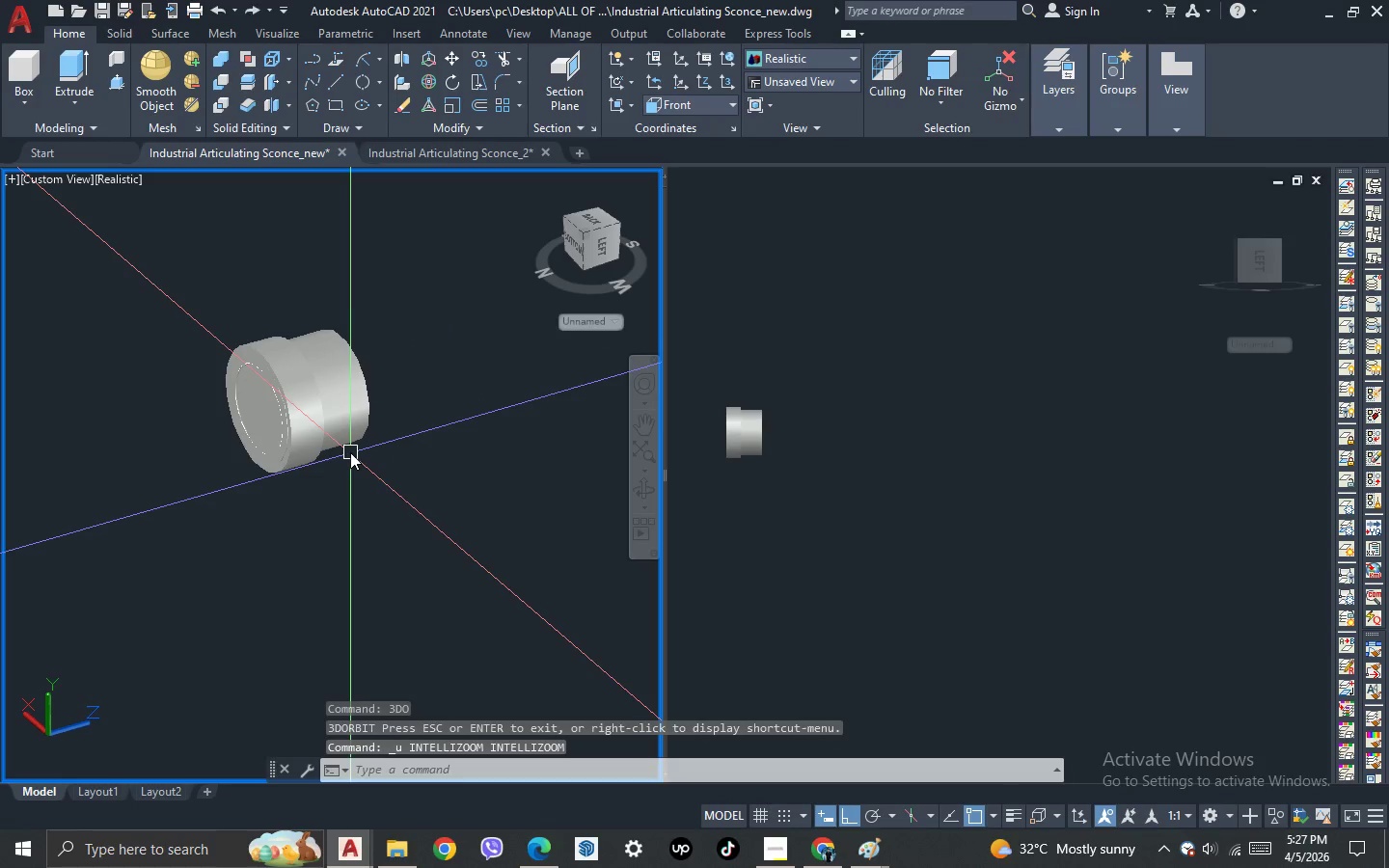 
key(Control+Z)
 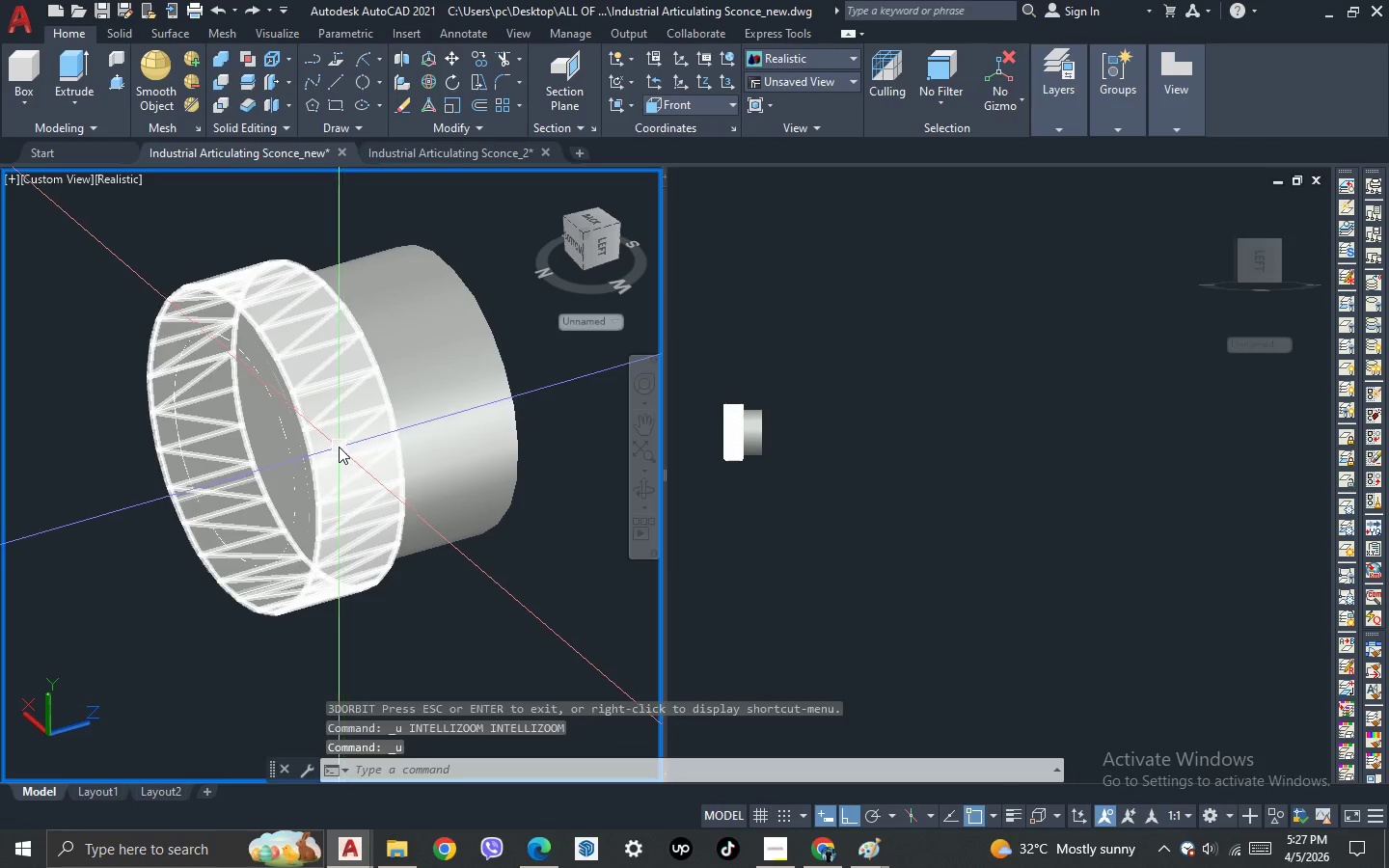 
key(Control+Z)
 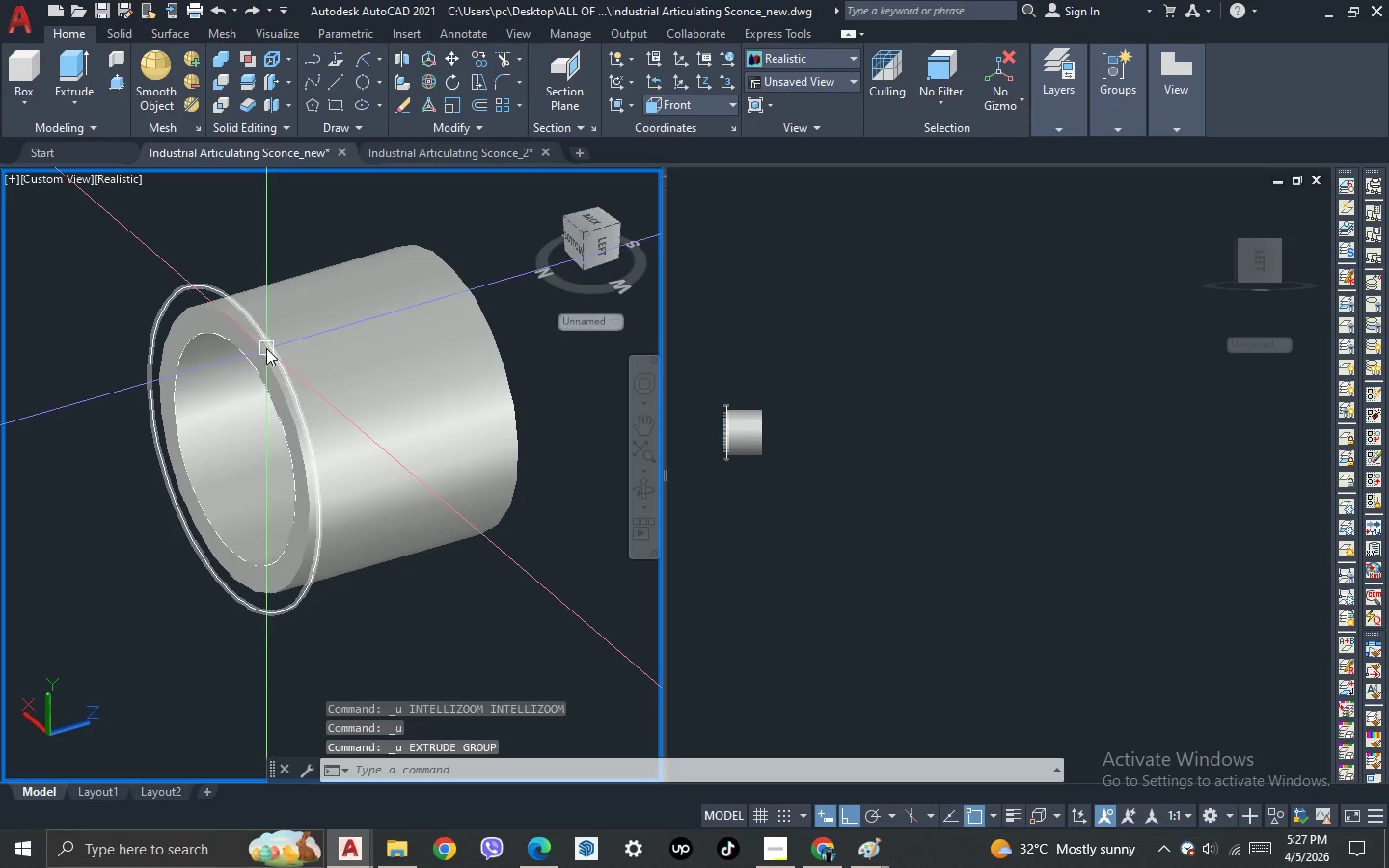 
left_click([265, 347])
 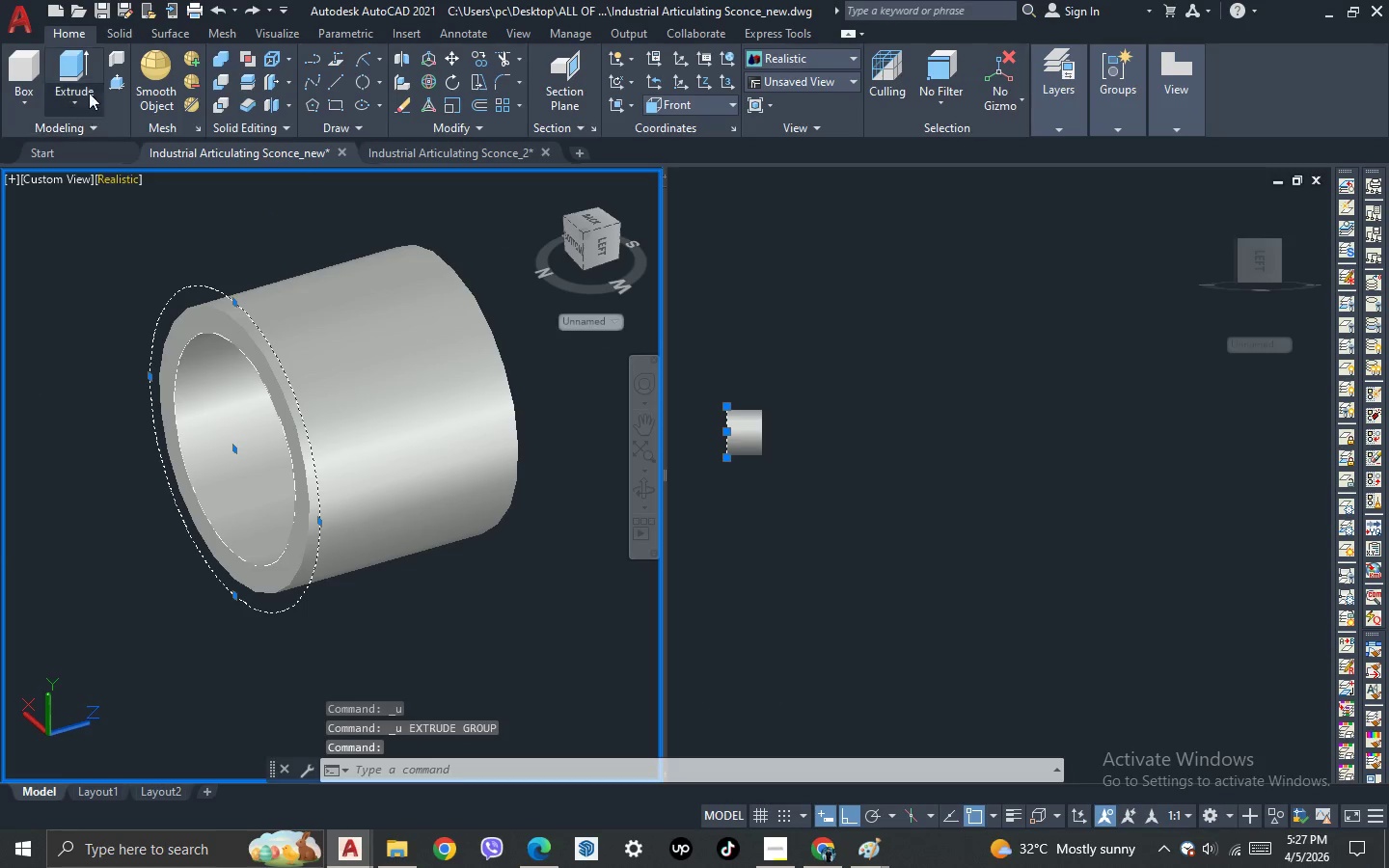 
left_click([84, 77])
 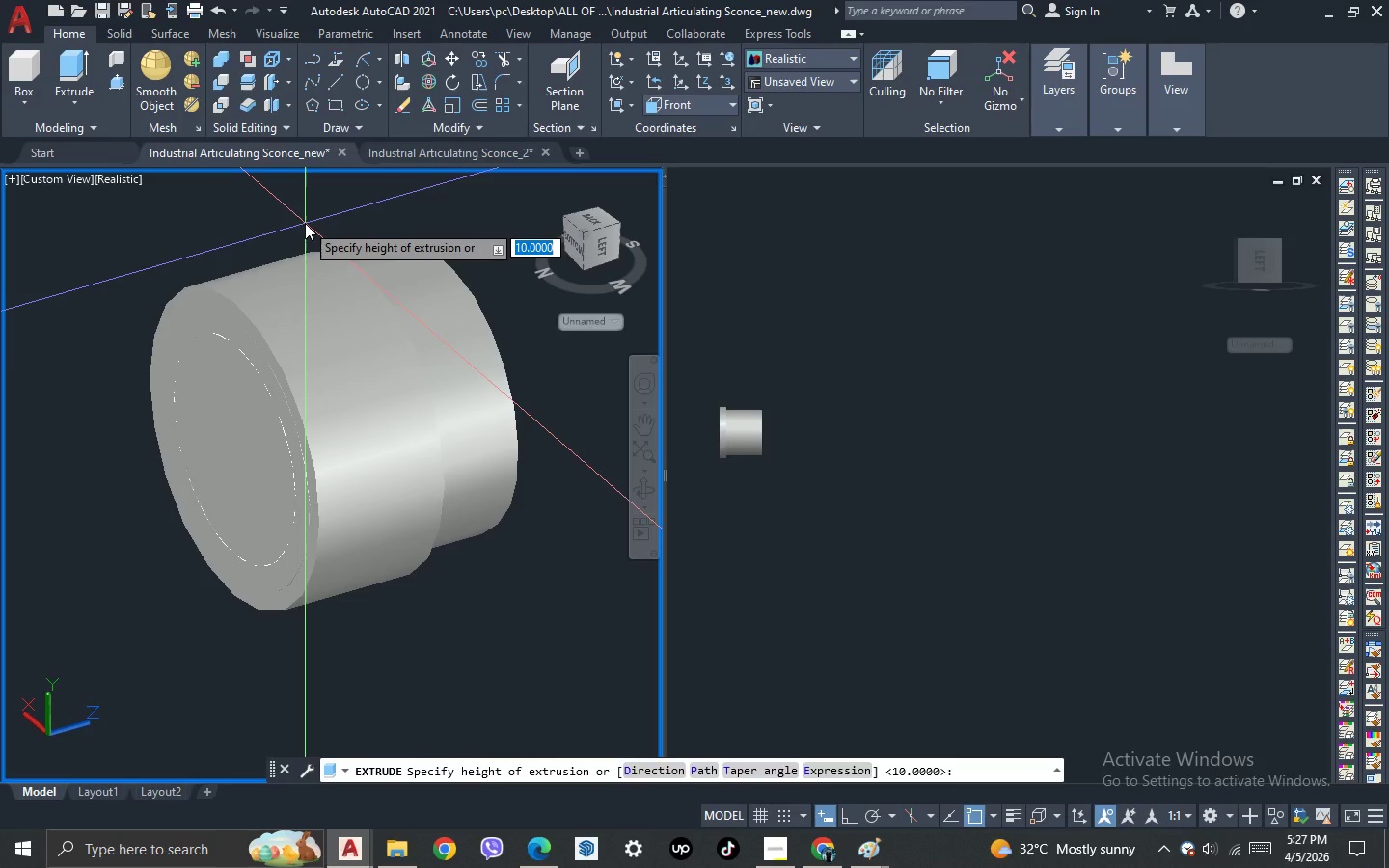 
key(5)
 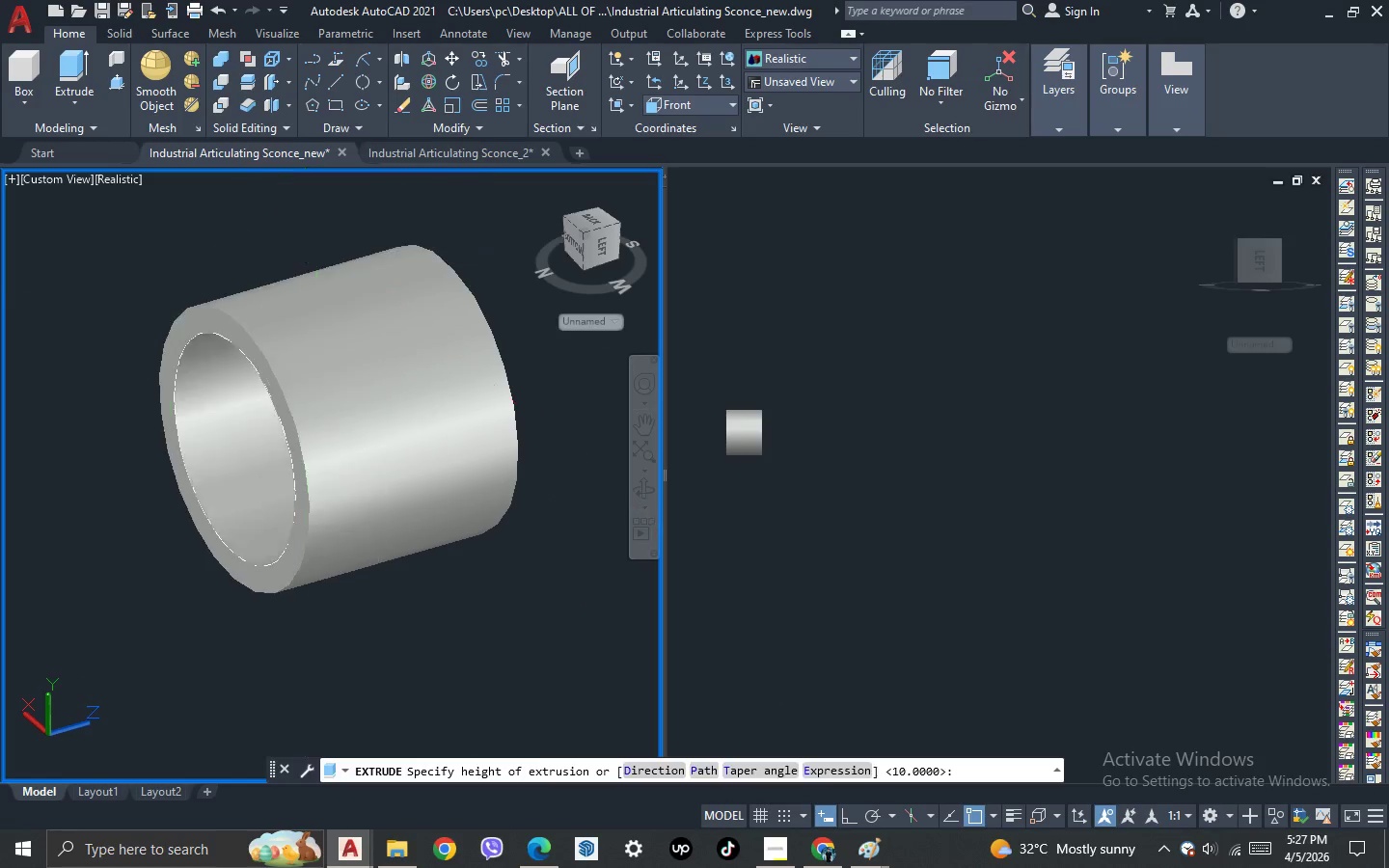 
key(Enter)
 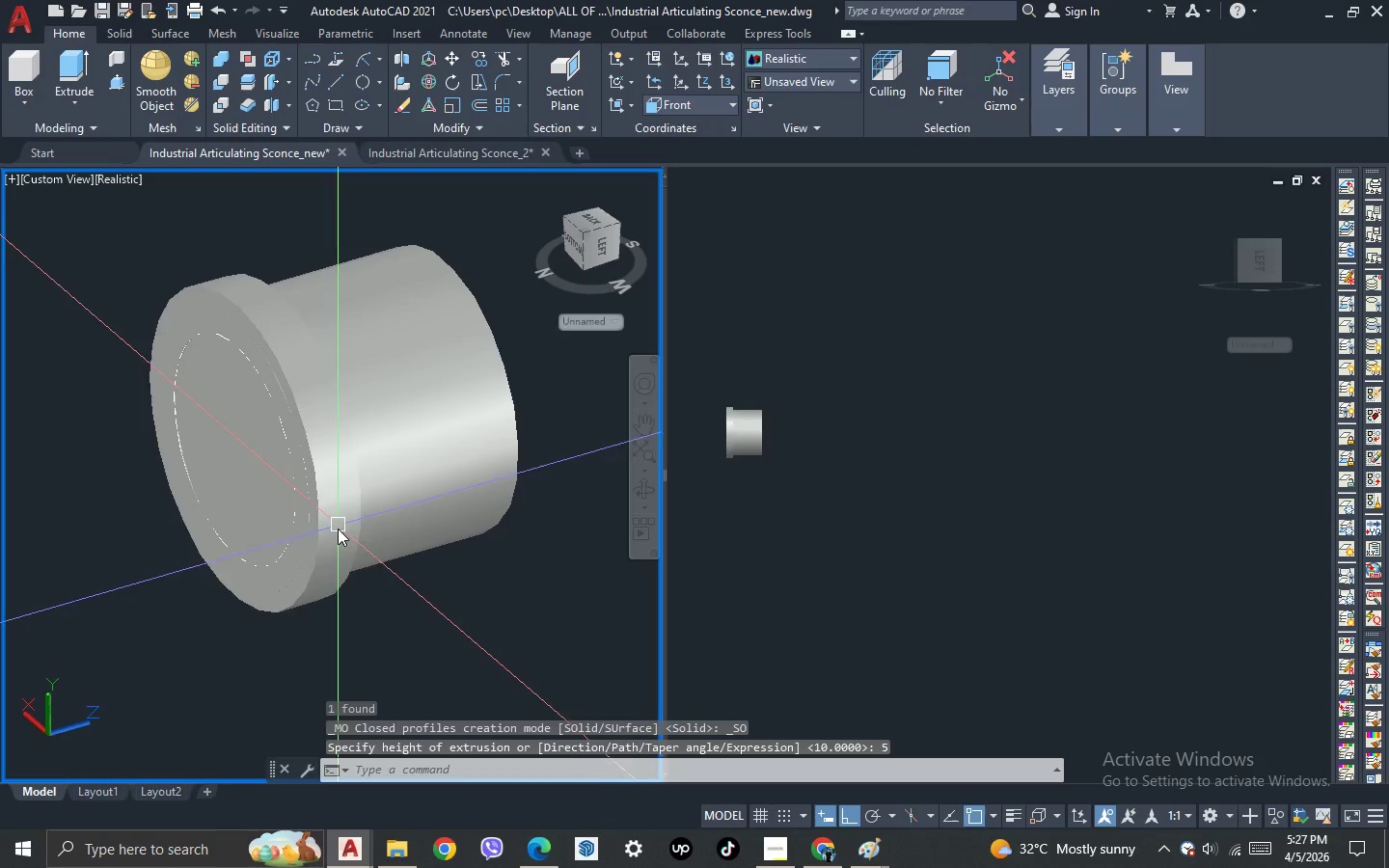 
key(3)
 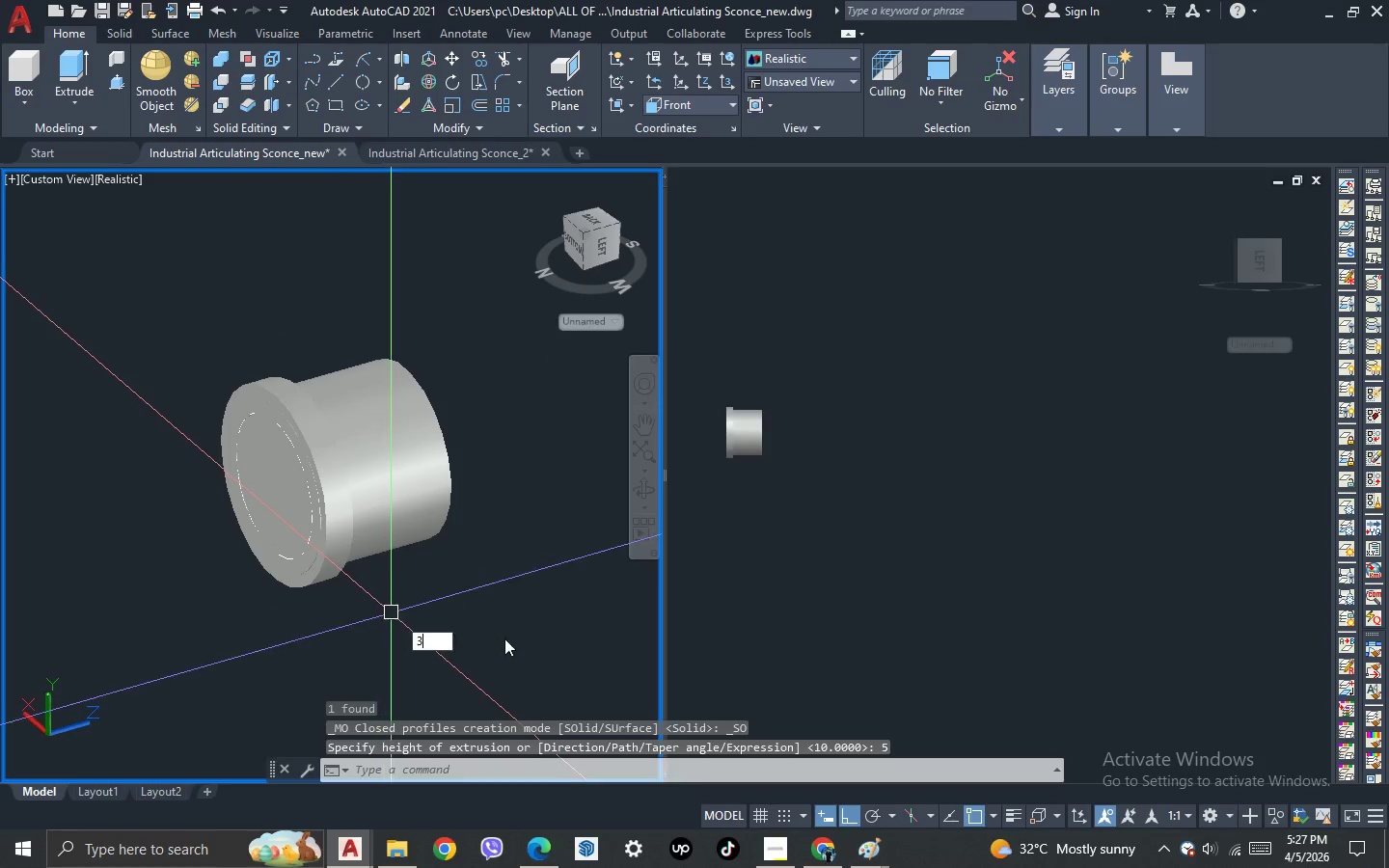 
scroll: coordinate [340, 551], scroll_direction: down, amount: 1.0
 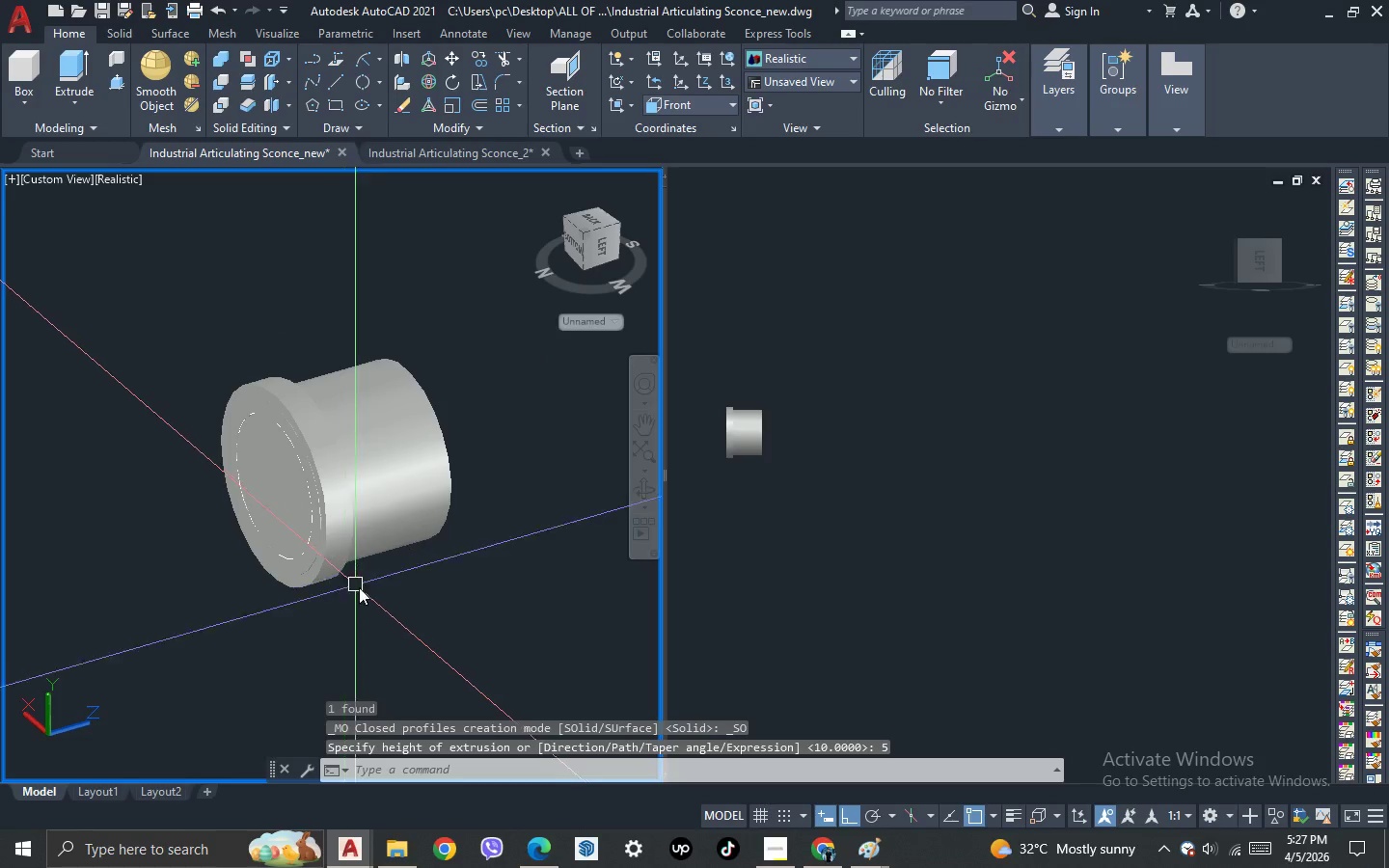 
type( )
key(Escape)
type(uio )
 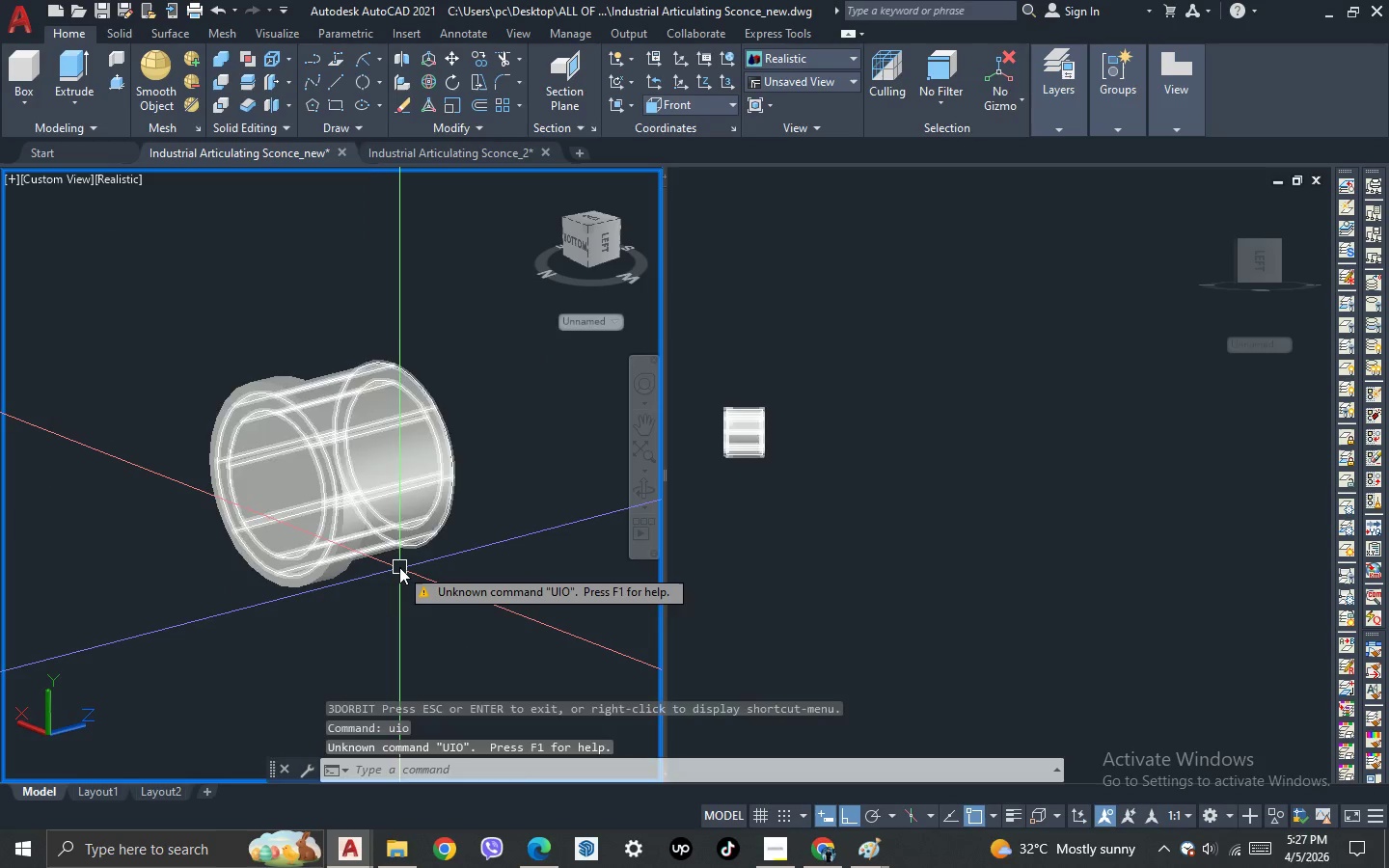 
left_click_drag(start_coordinate=[504, 639], to_coordinate=[530, 609])
 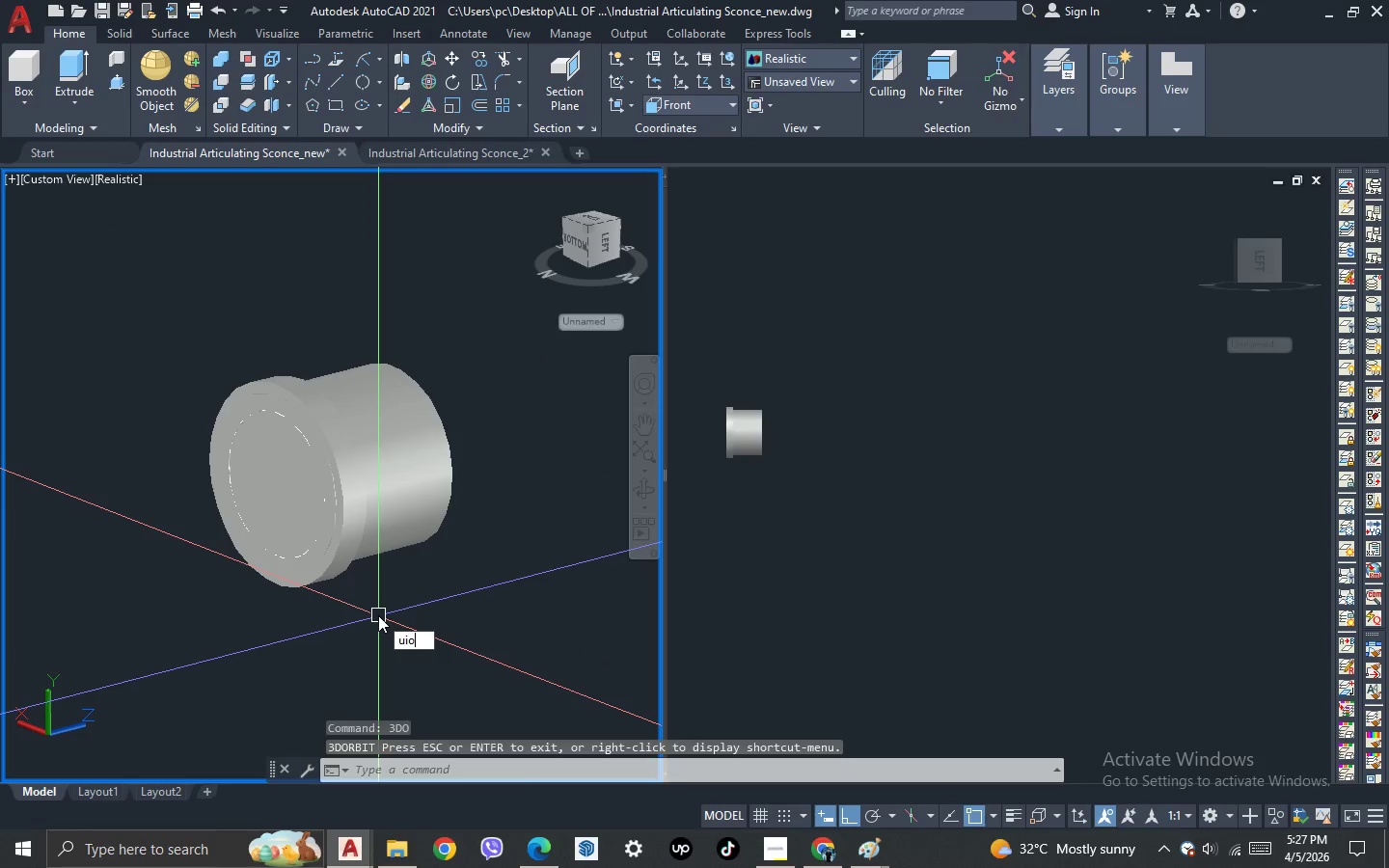 
key(Escape)
 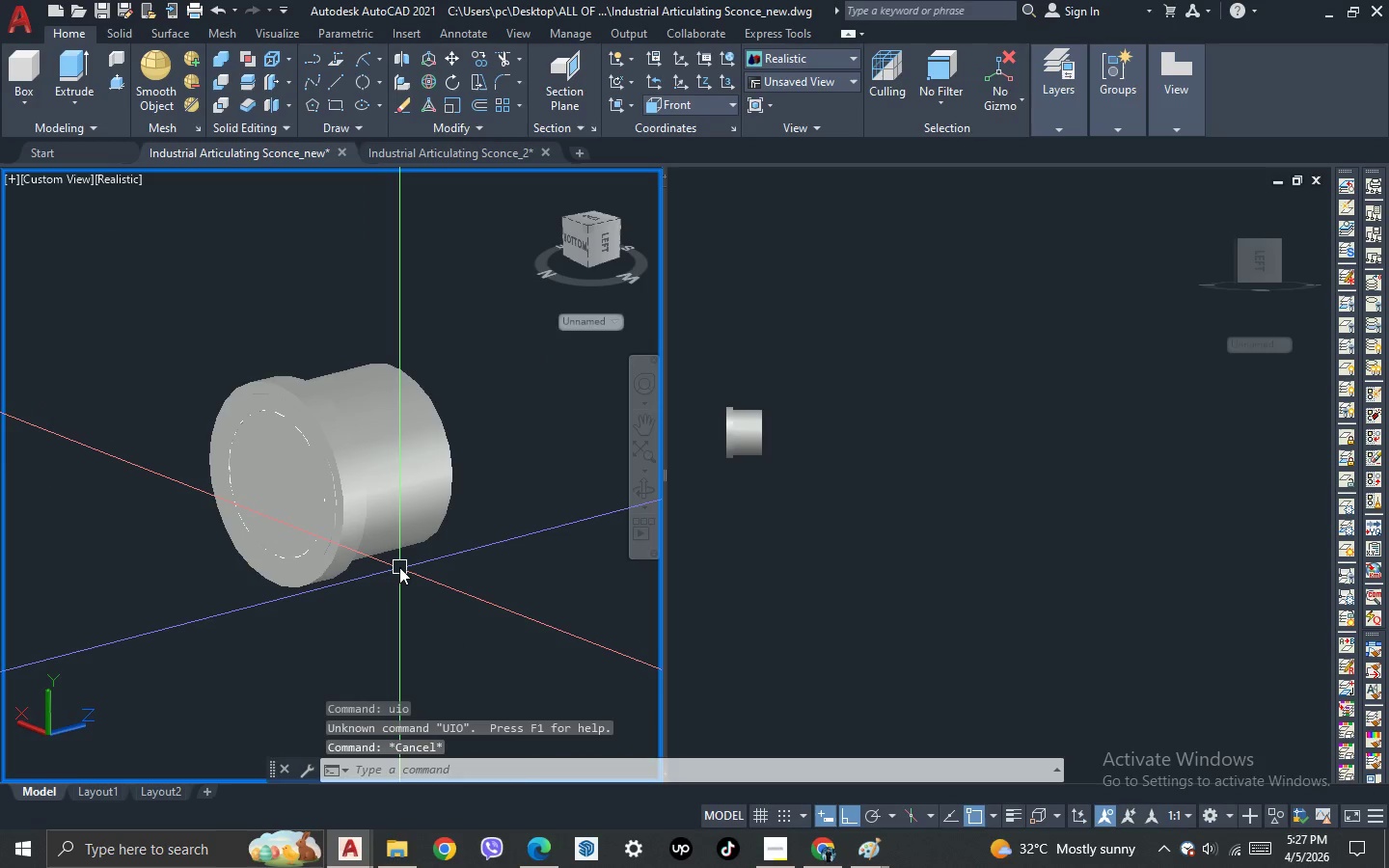 
key(Escape)
 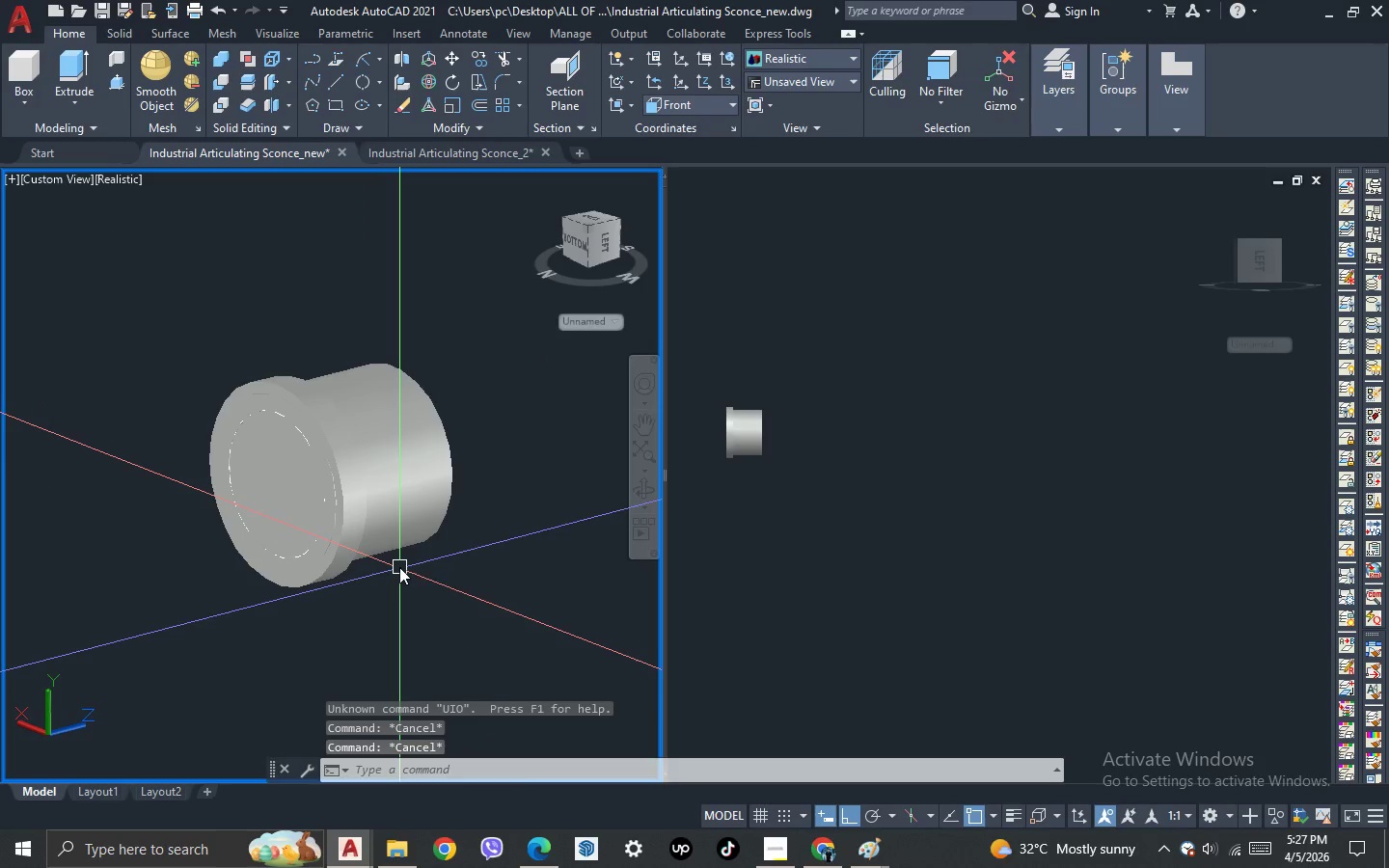 
key(U)
 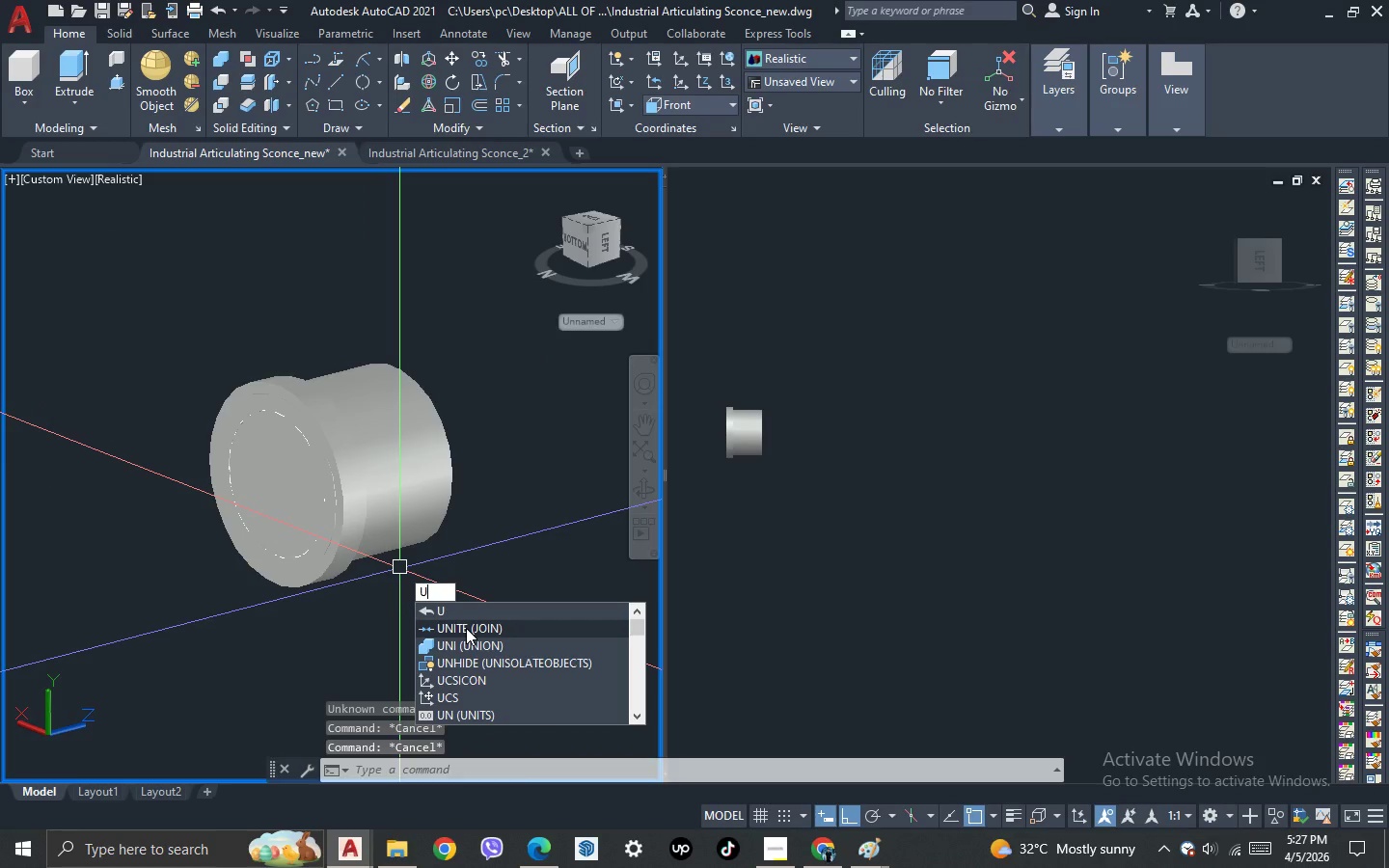 
left_click([463, 642])
 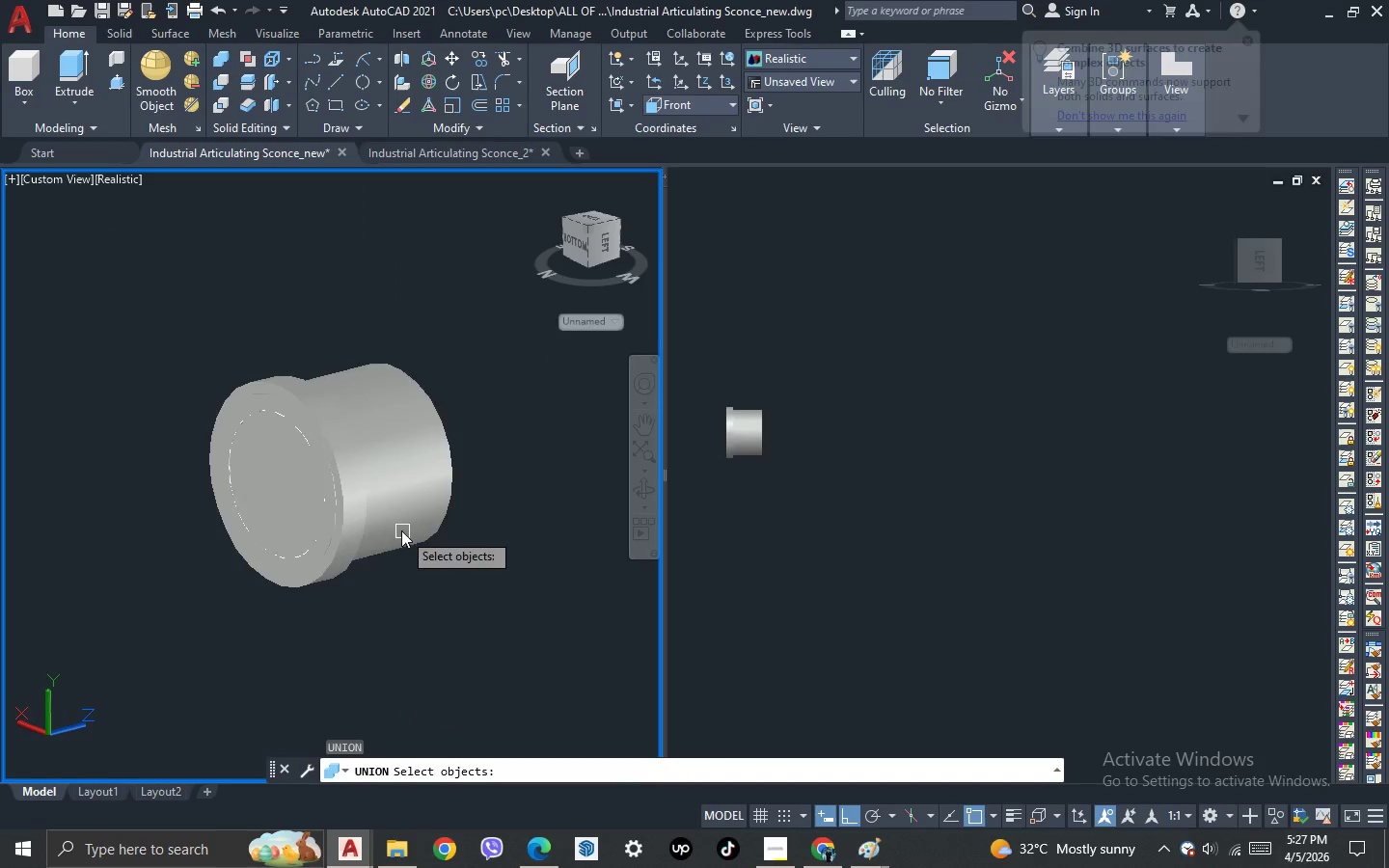 
left_click([400, 529])
 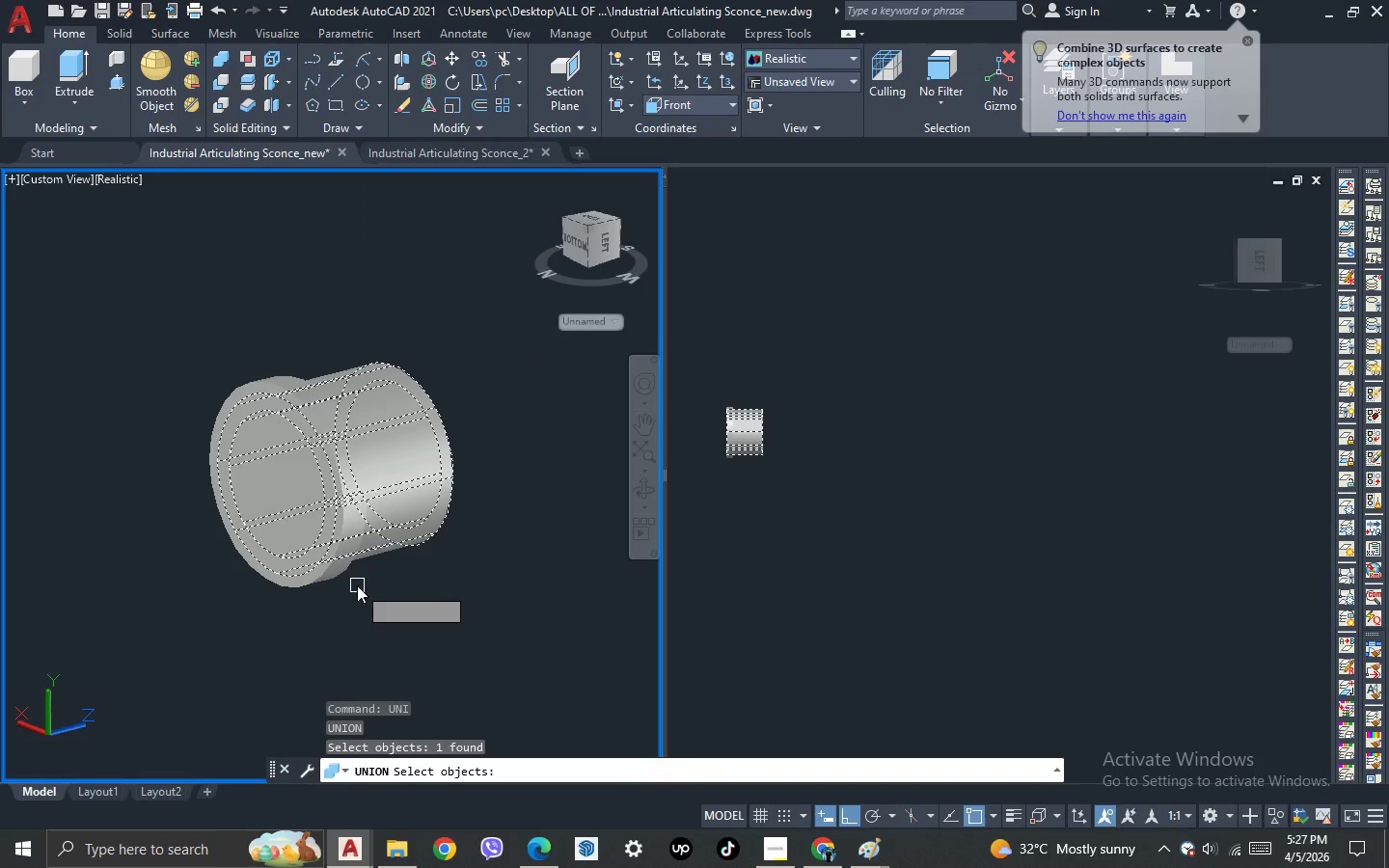 
scroll: coordinate [357, 585], scroll_direction: up, amount: 1.0
 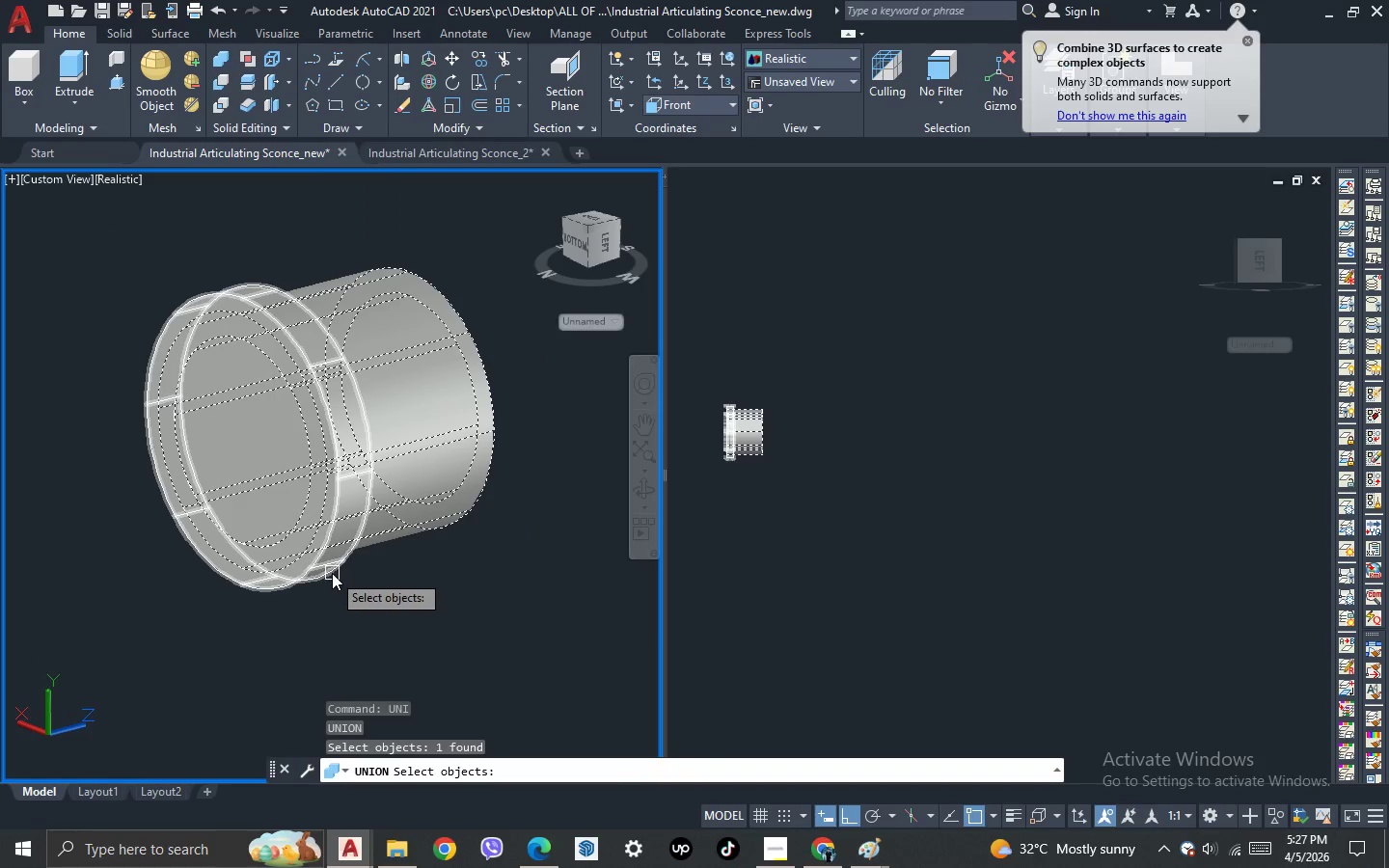 
left_click([332, 573])
 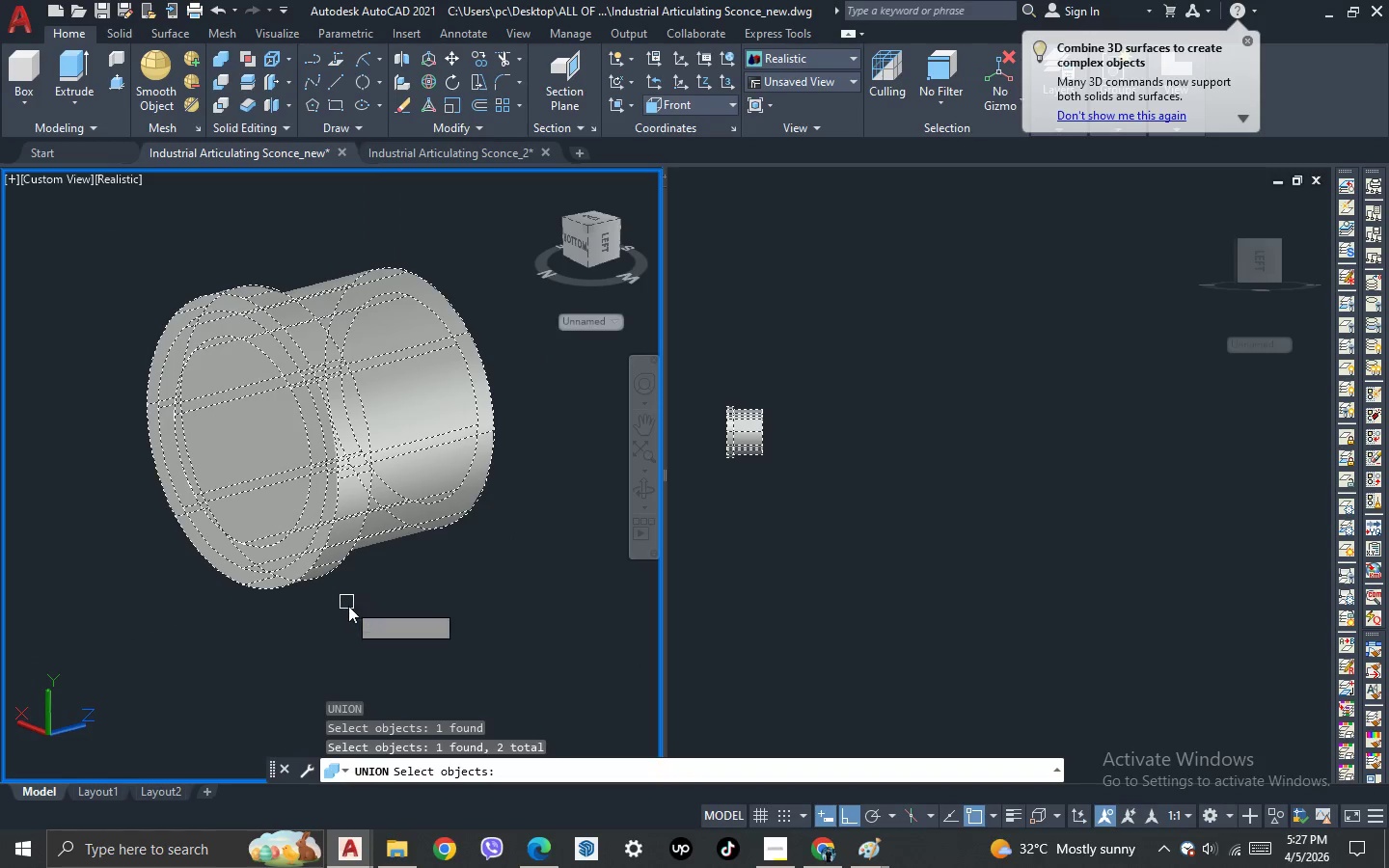 
key(Space)
 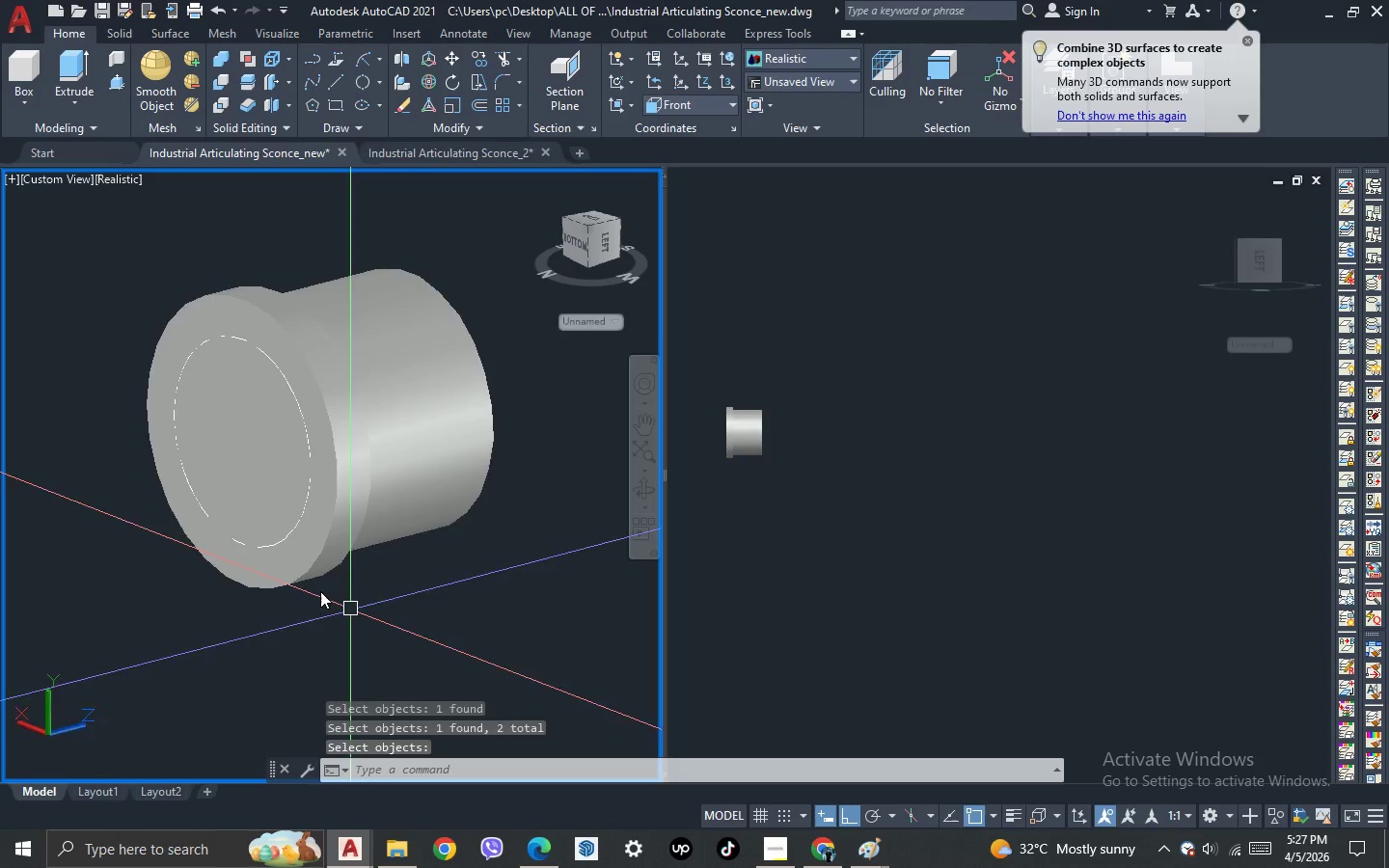 
scroll: coordinate [318, 590], scroll_direction: down, amount: 1.0
 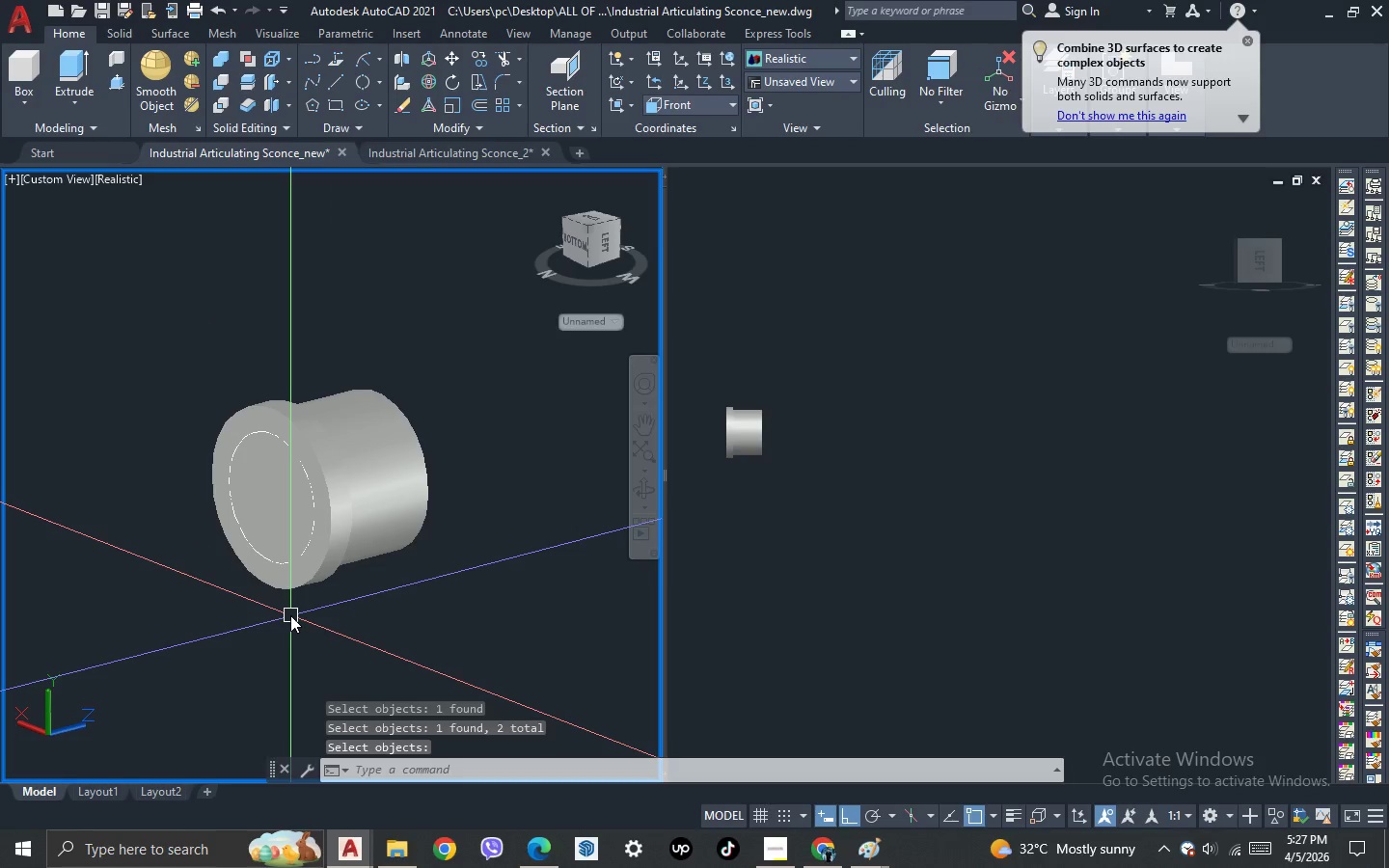 
type(pre)
 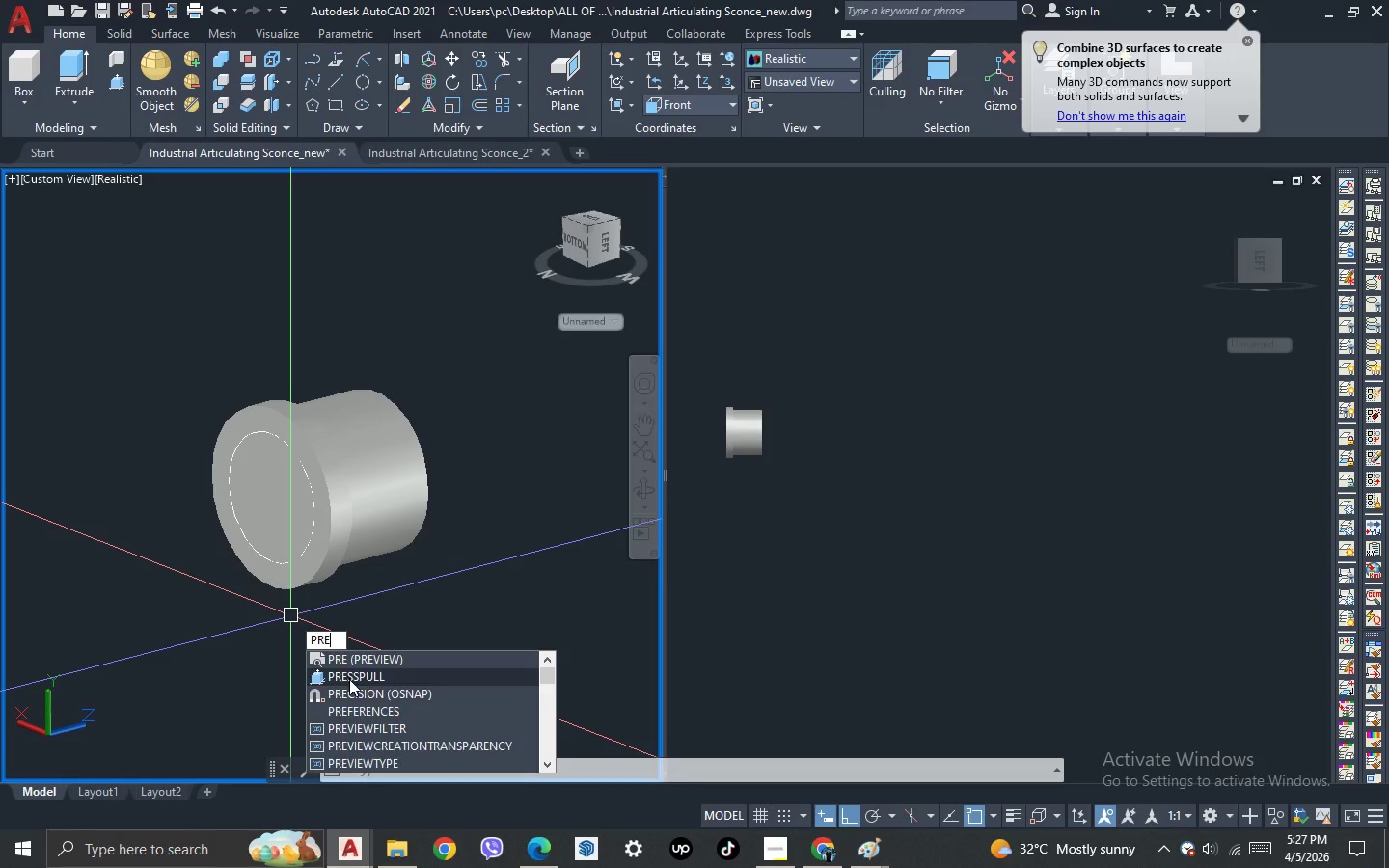 
left_click([349, 679])
 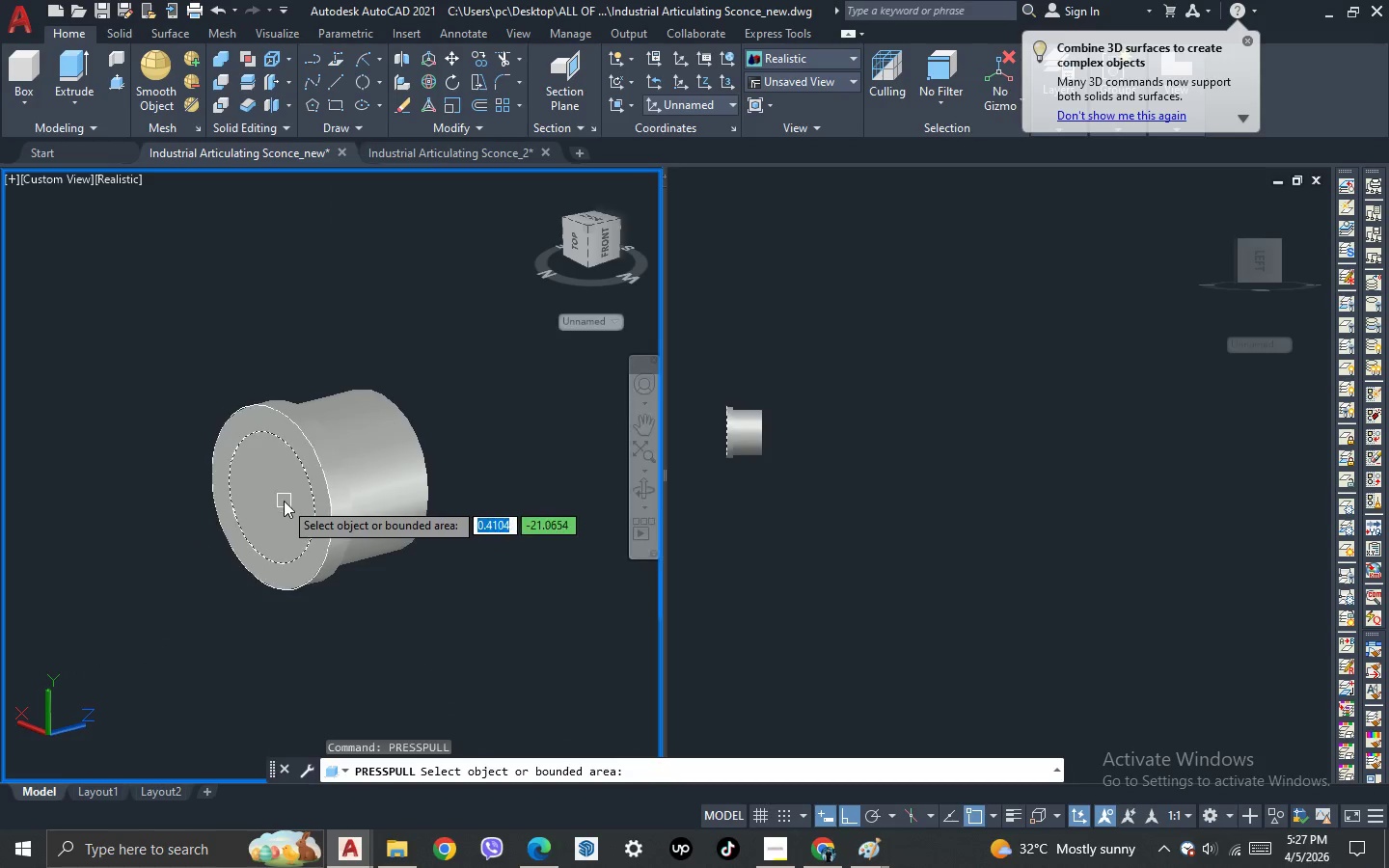 
left_click([284, 501])
 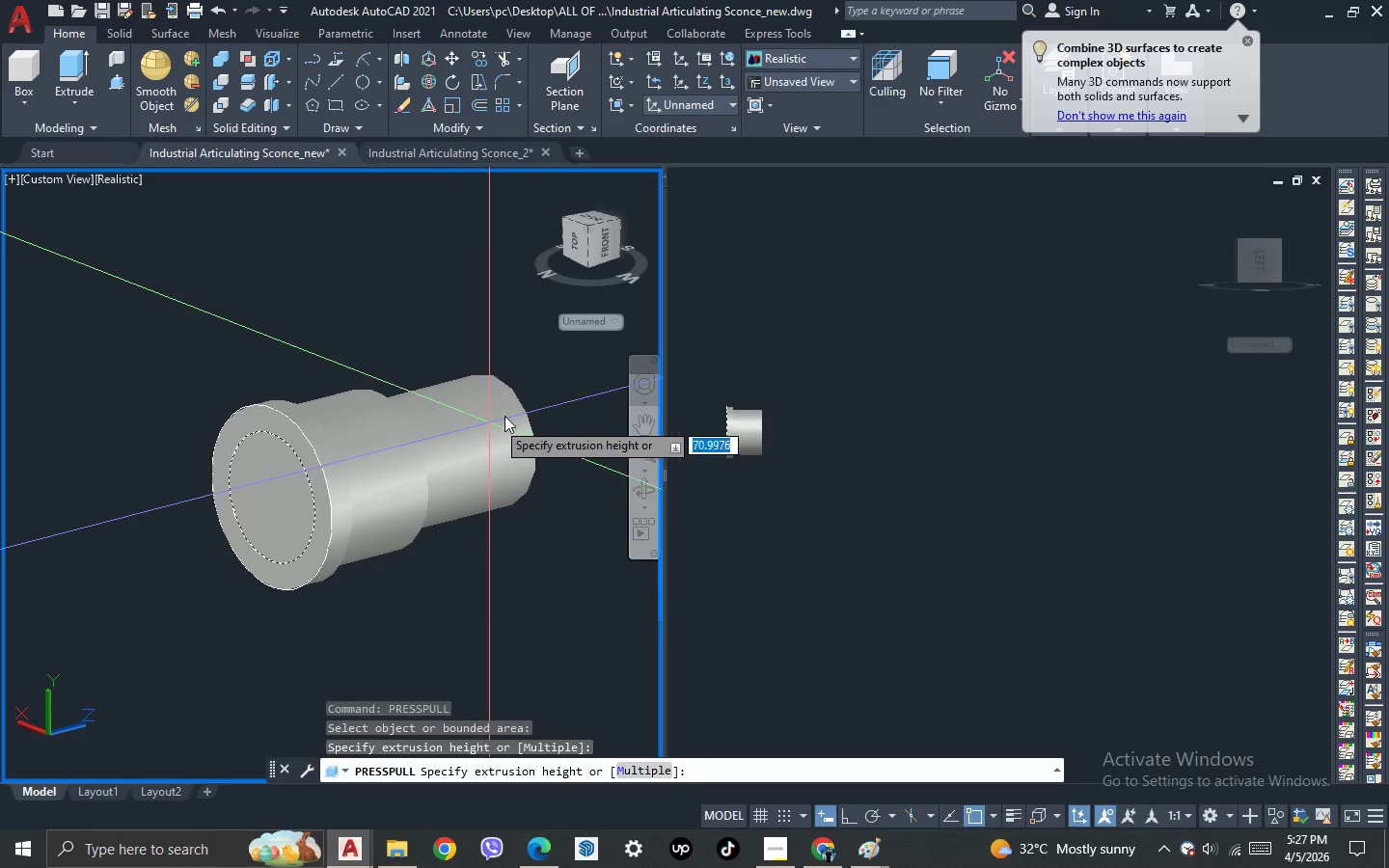 
left_click([509, 415])
 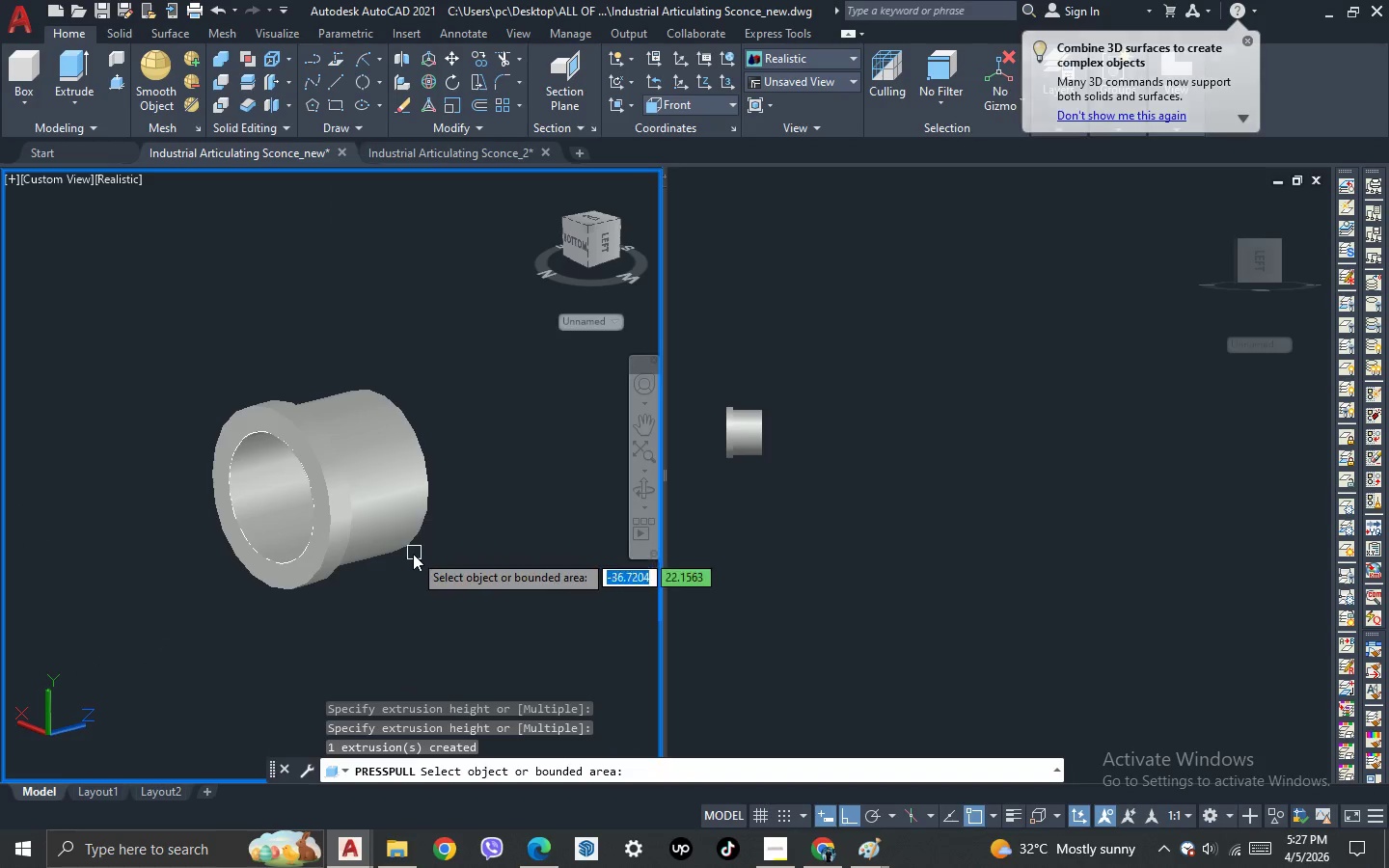 
key(Escape)
 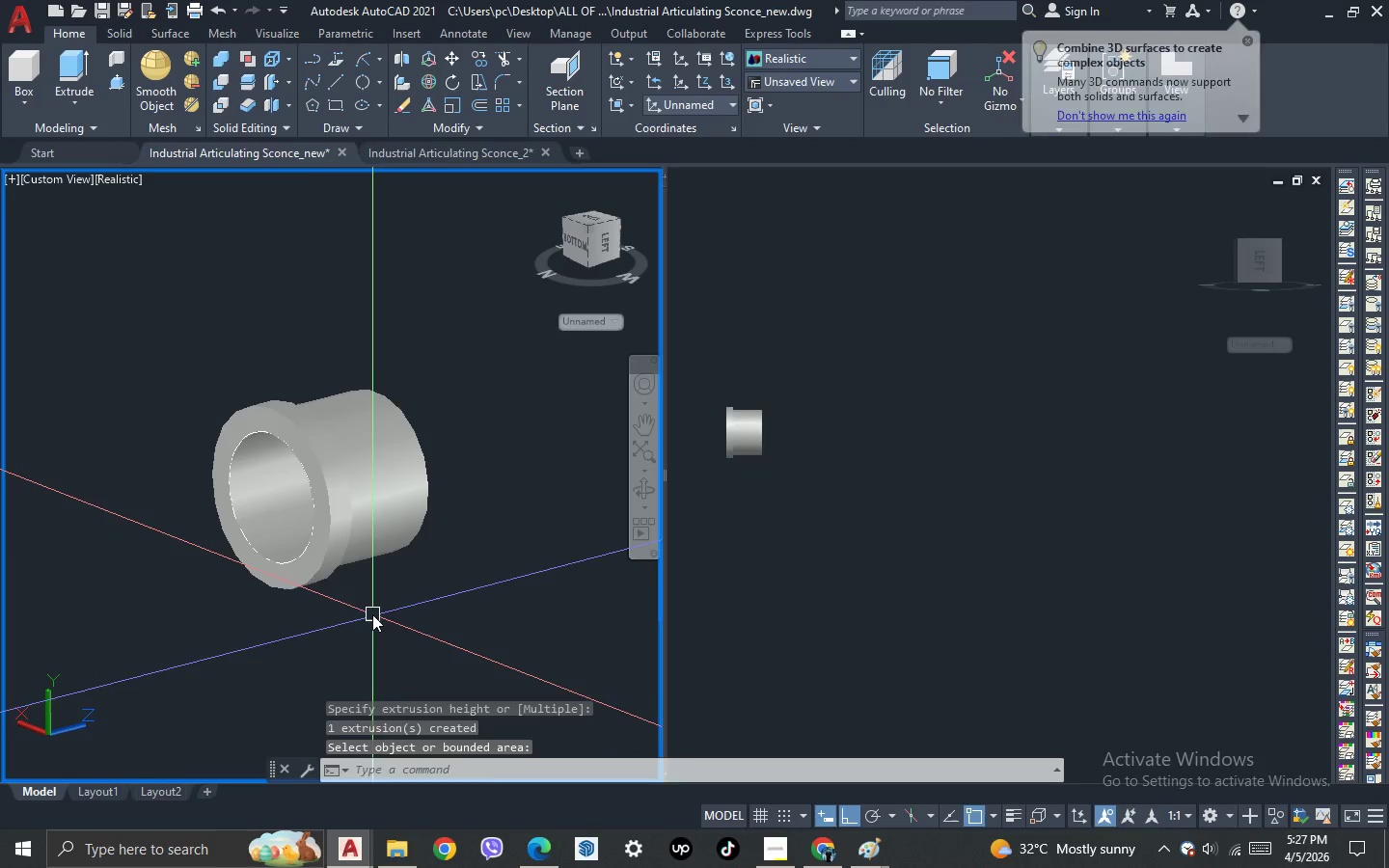 
left_click_drag(start_coordinate=[370, 614], to_coordinate=[337, 594])
 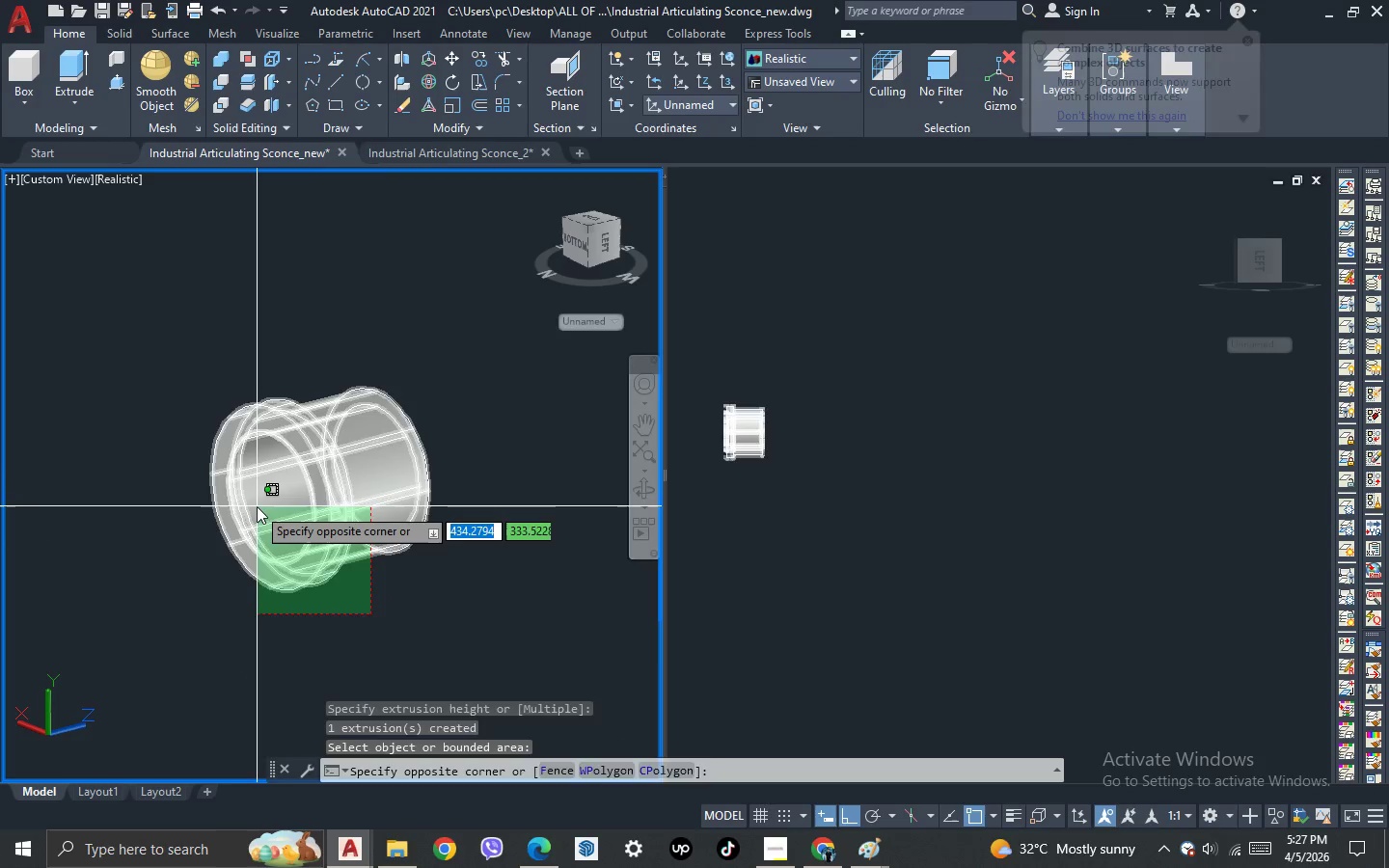 
double_click([257, 506])
 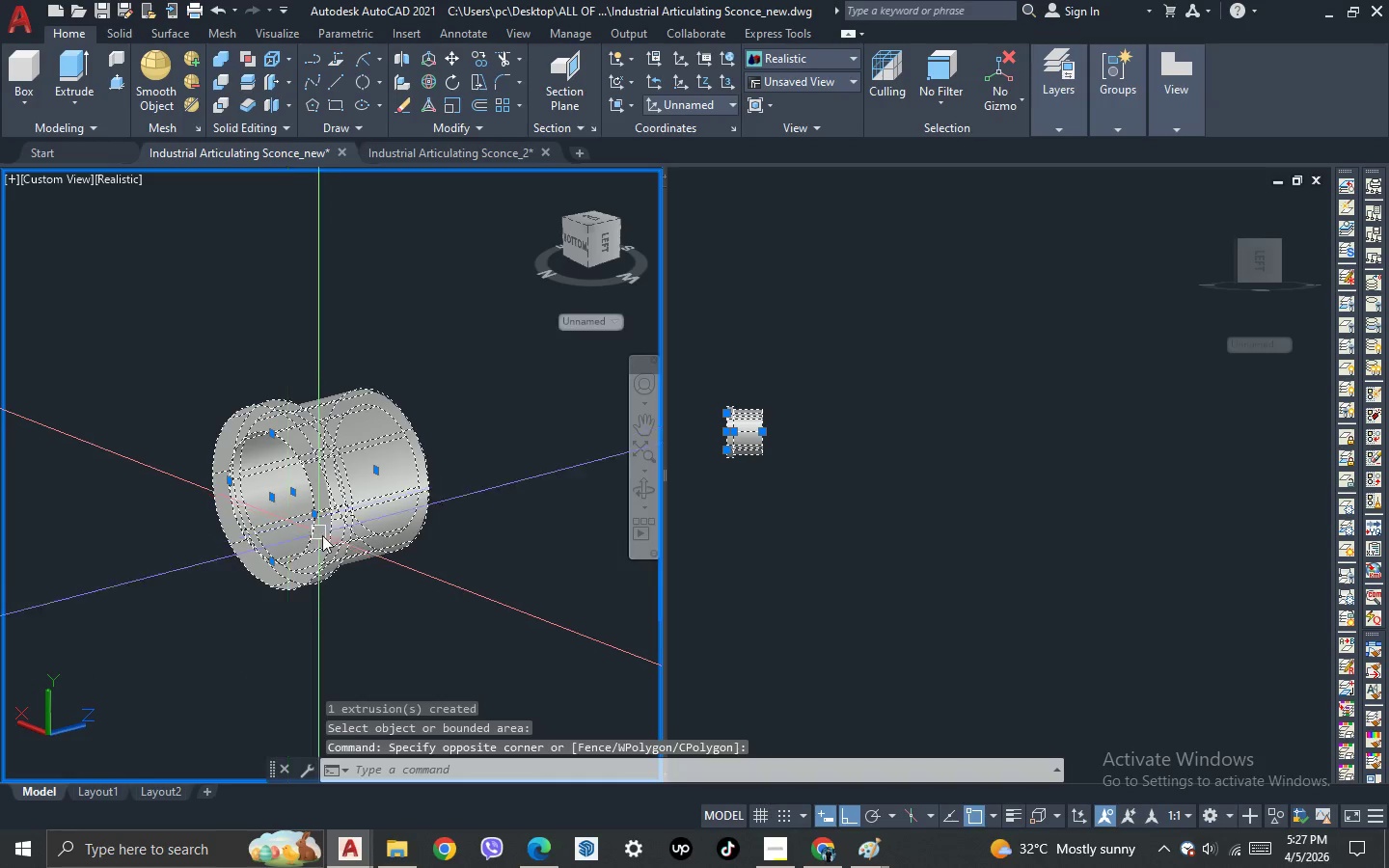 
hold_key(key=ShiftLeft, duration=0.5)
triple_click([346, 542])
 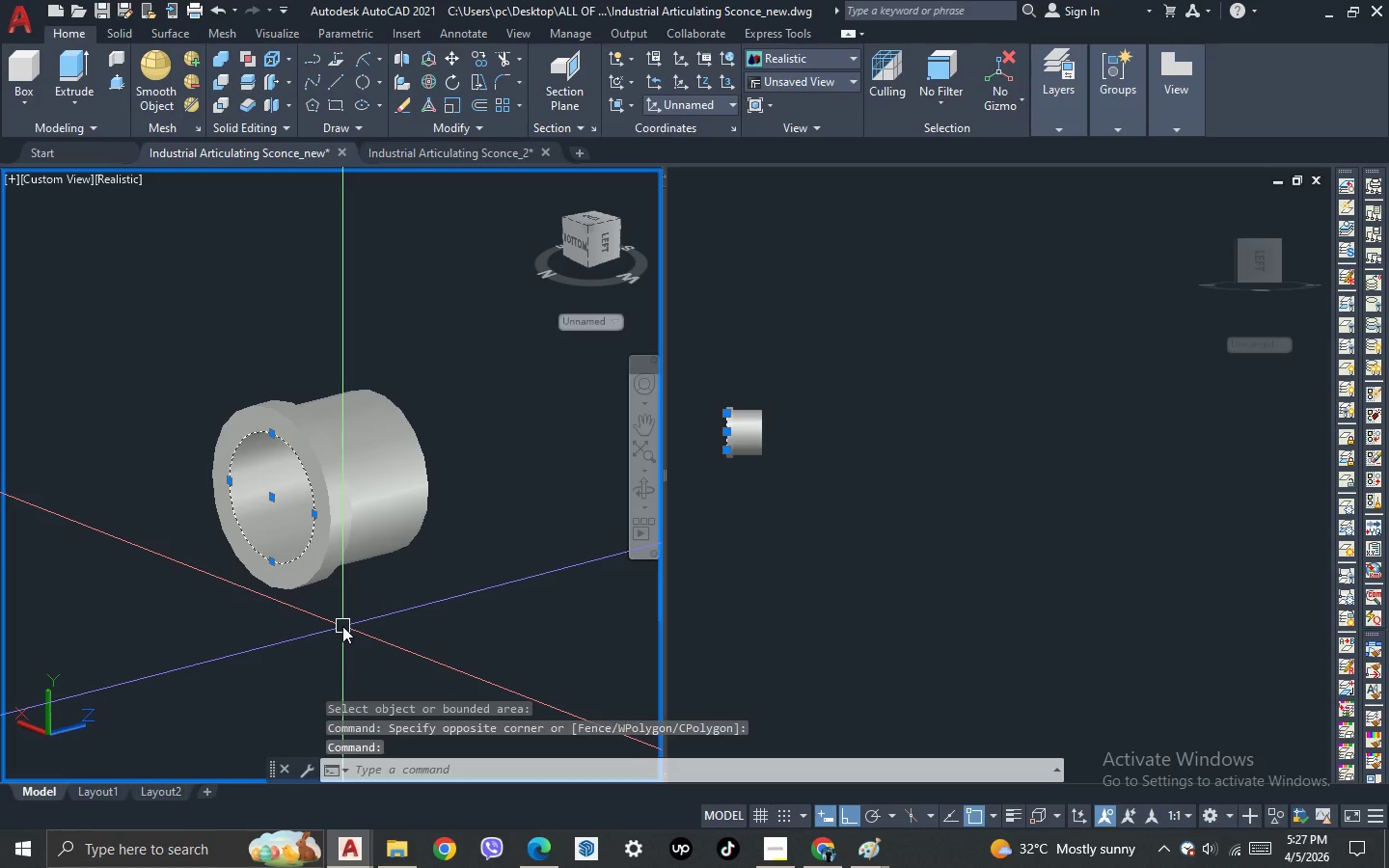 
key(Delete)
 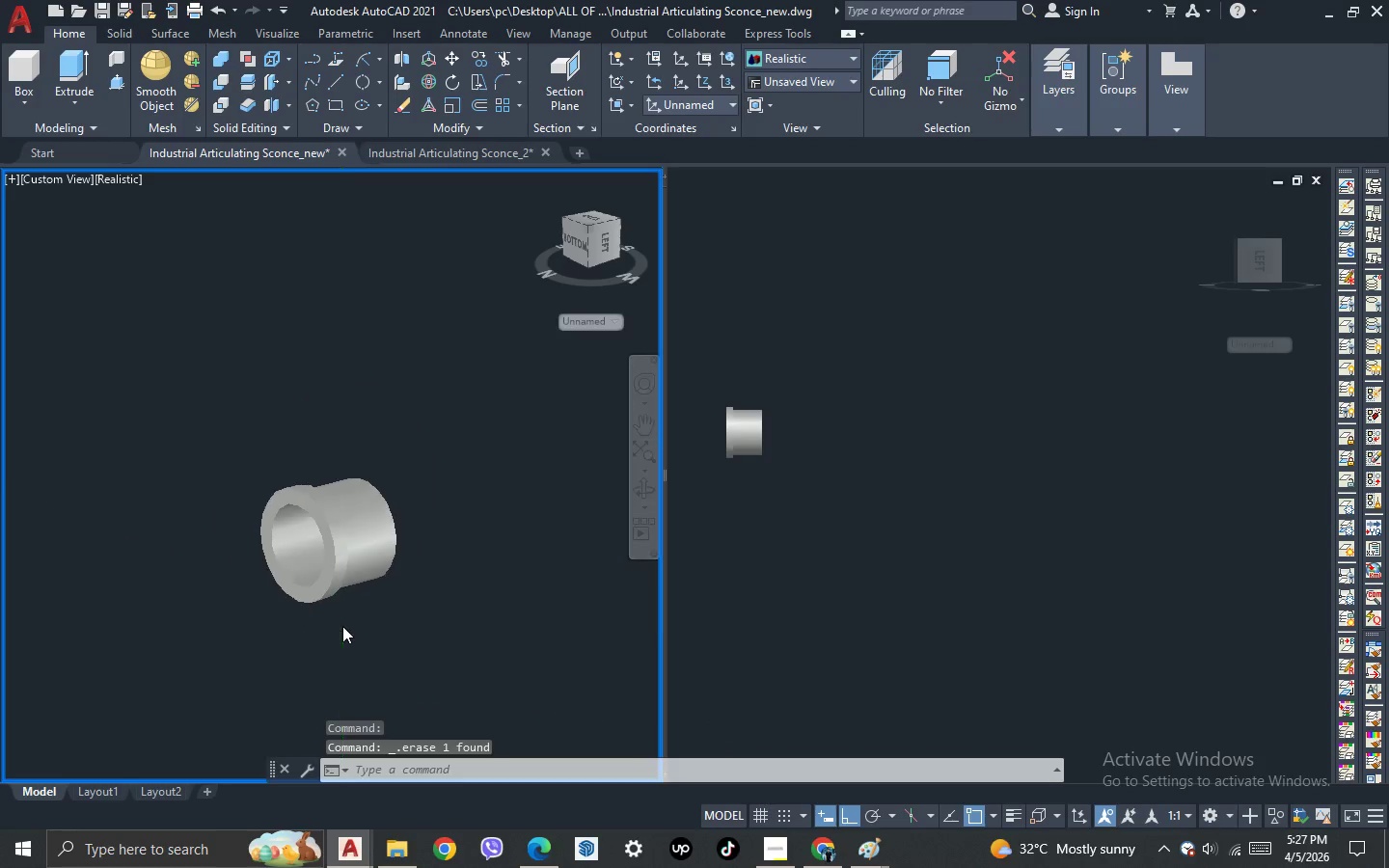 
scroll: coordinate [342, 626], scroll_direction: down, amount: 1.0
 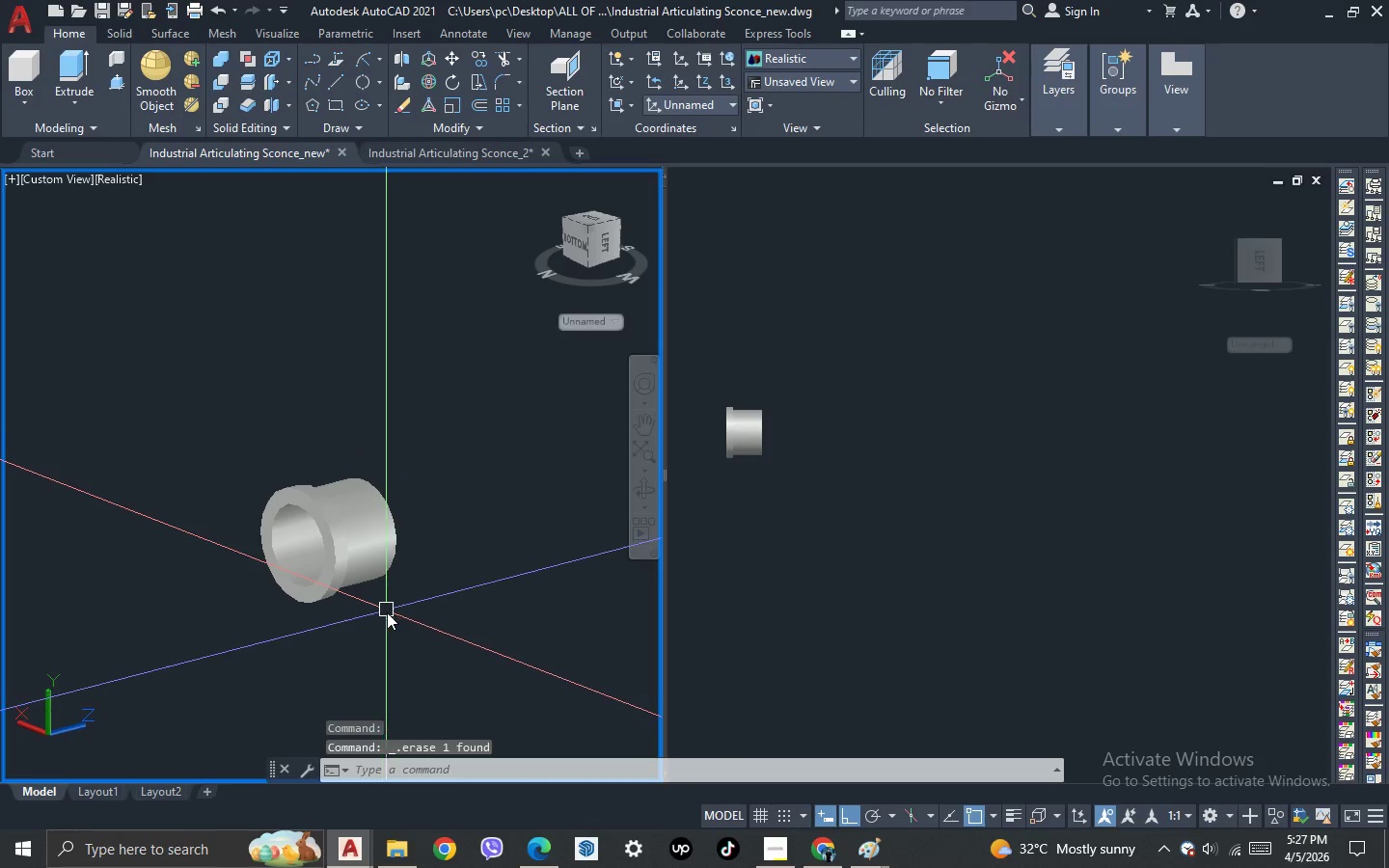 
key(3)
 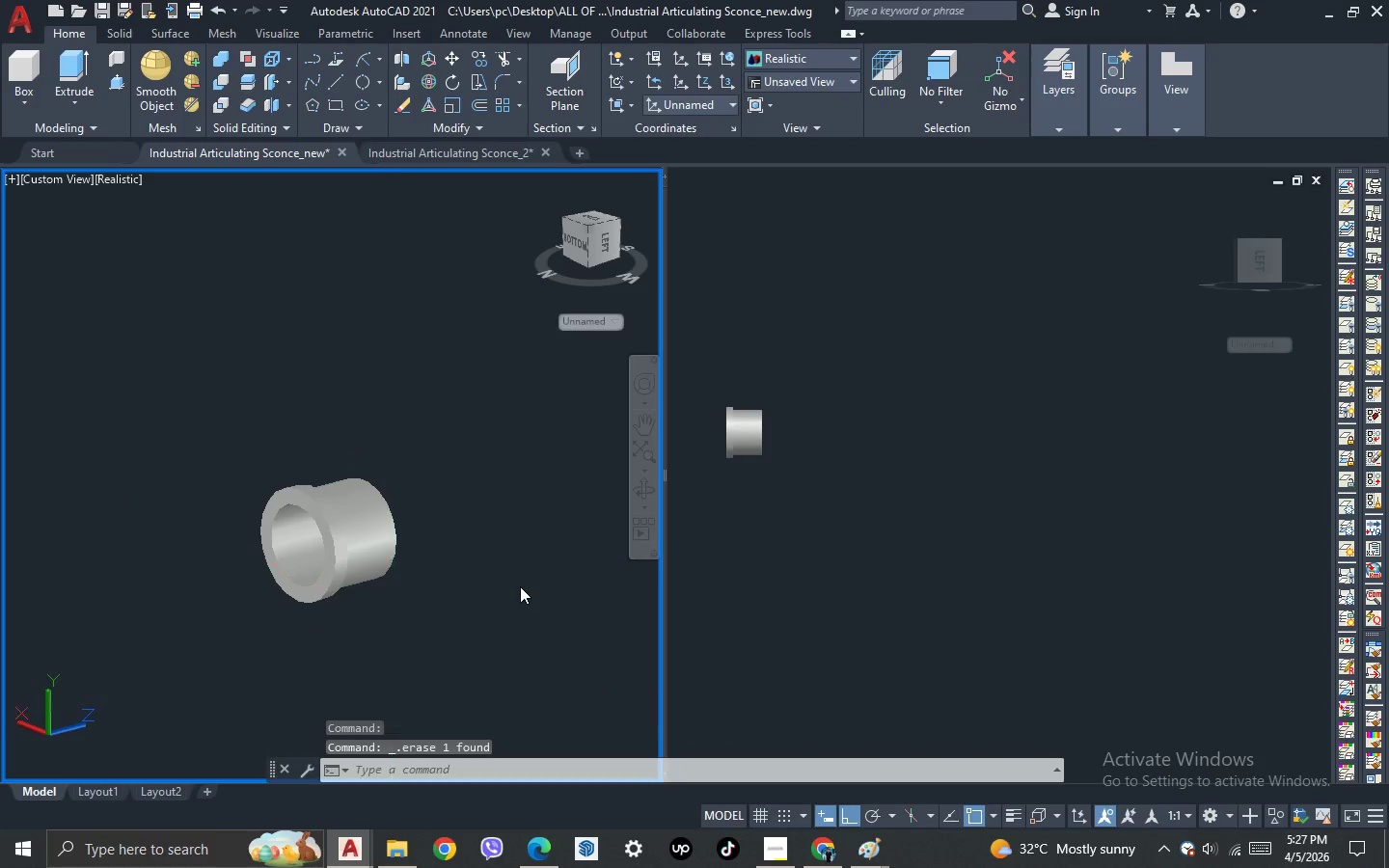 
key(Space)
 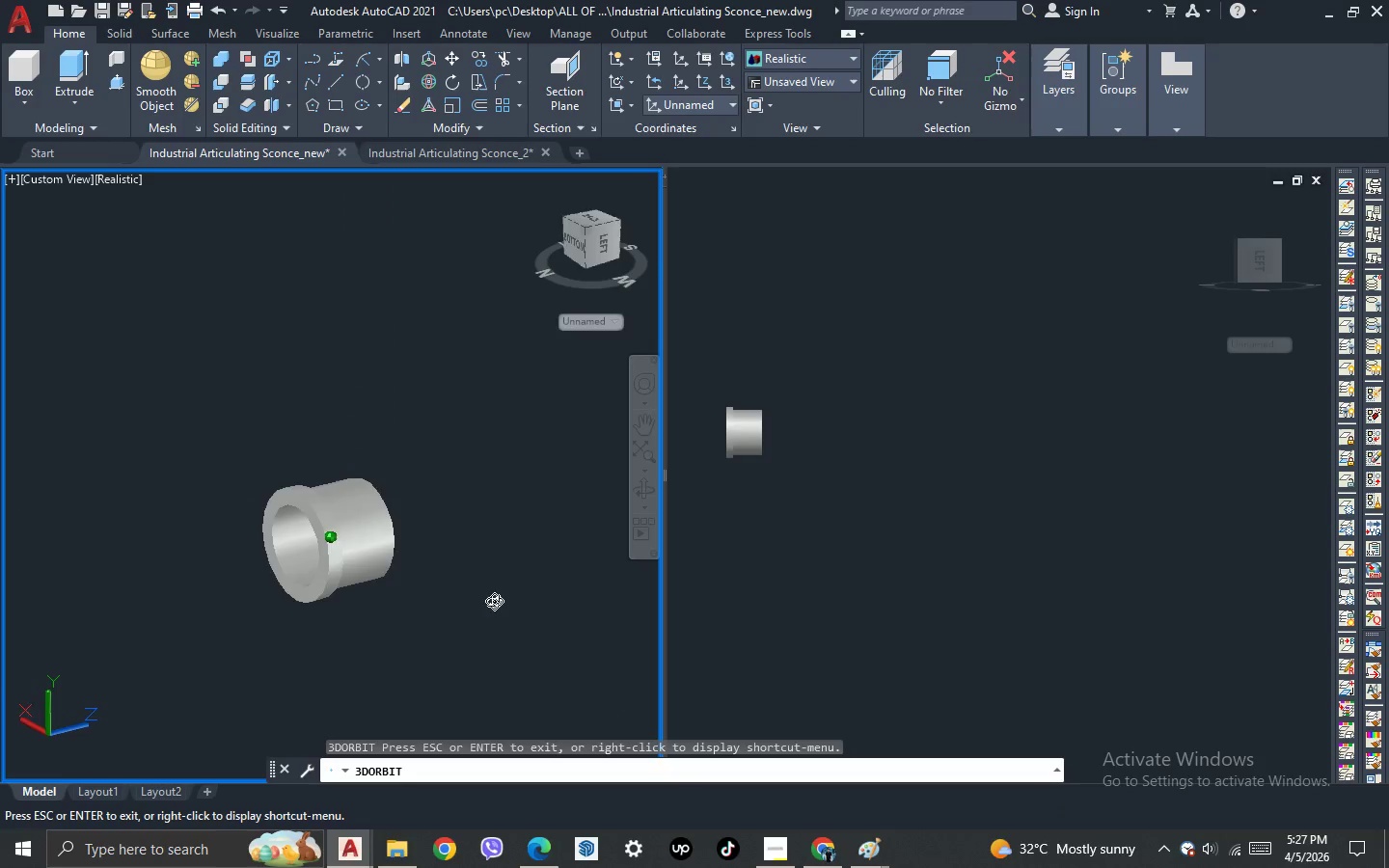 
left_click_drag(start_coordinate=[516, 586], to_coordinate=[320, 642])
 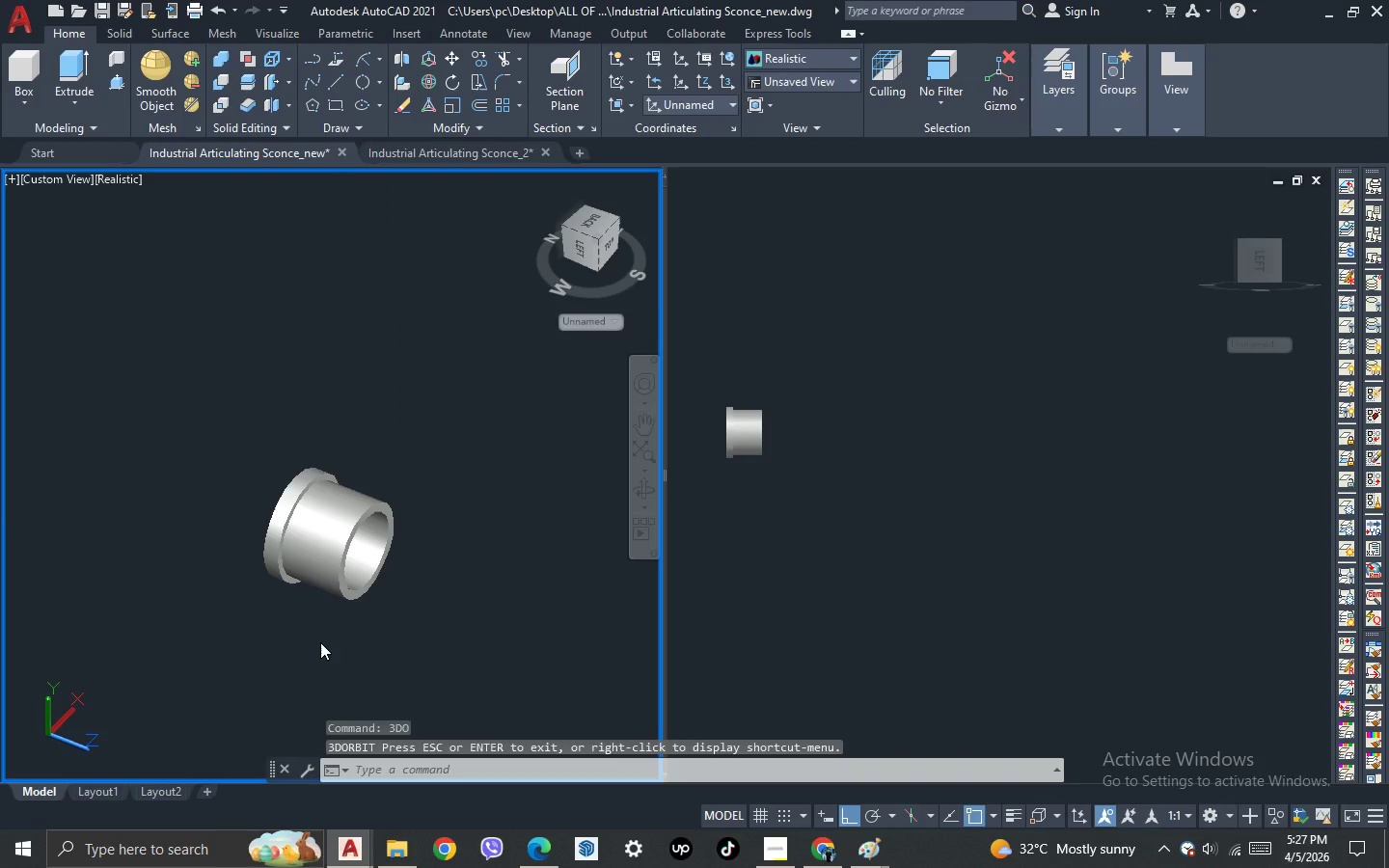 
key(Escape)
 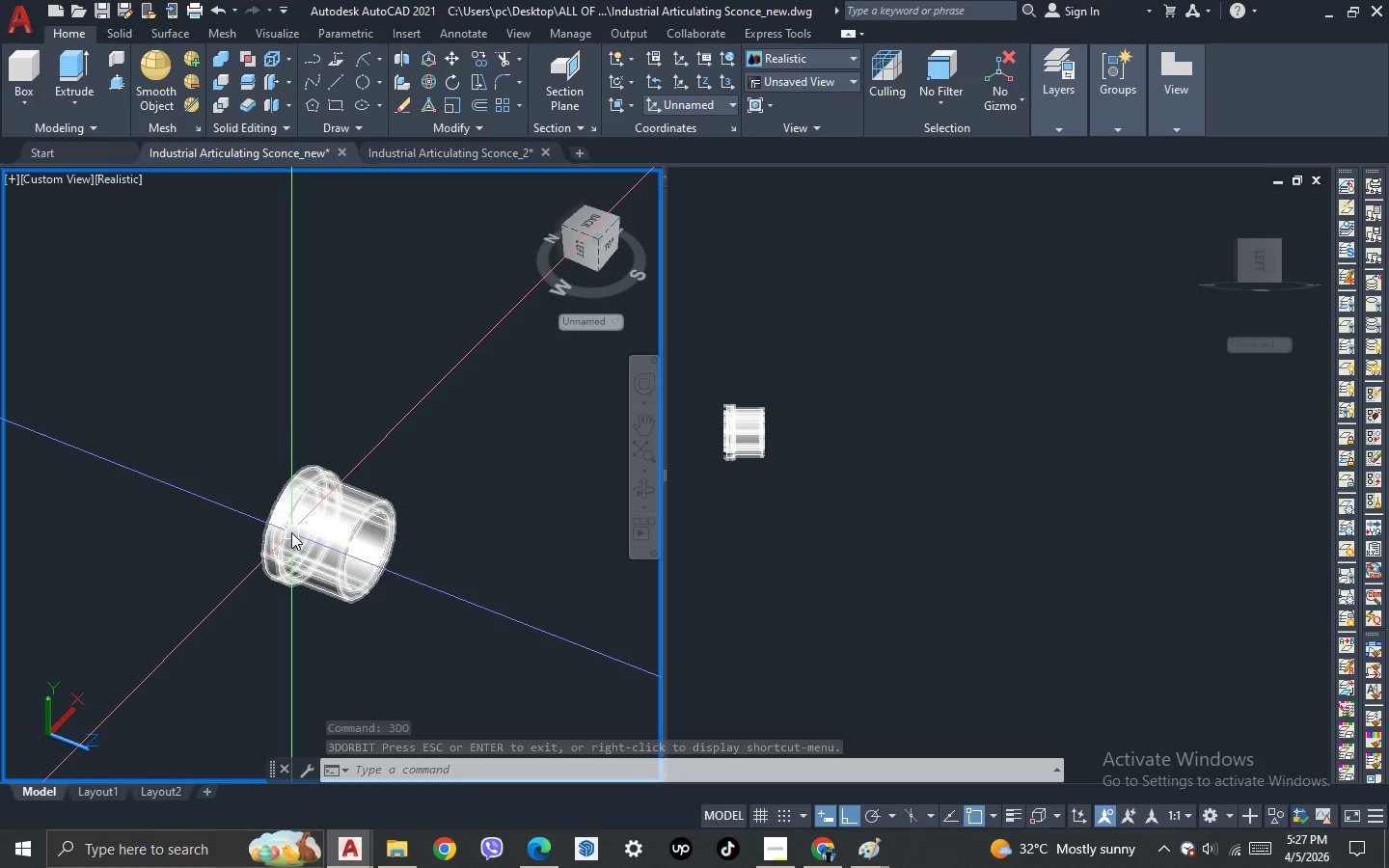 
wait(9.44)
 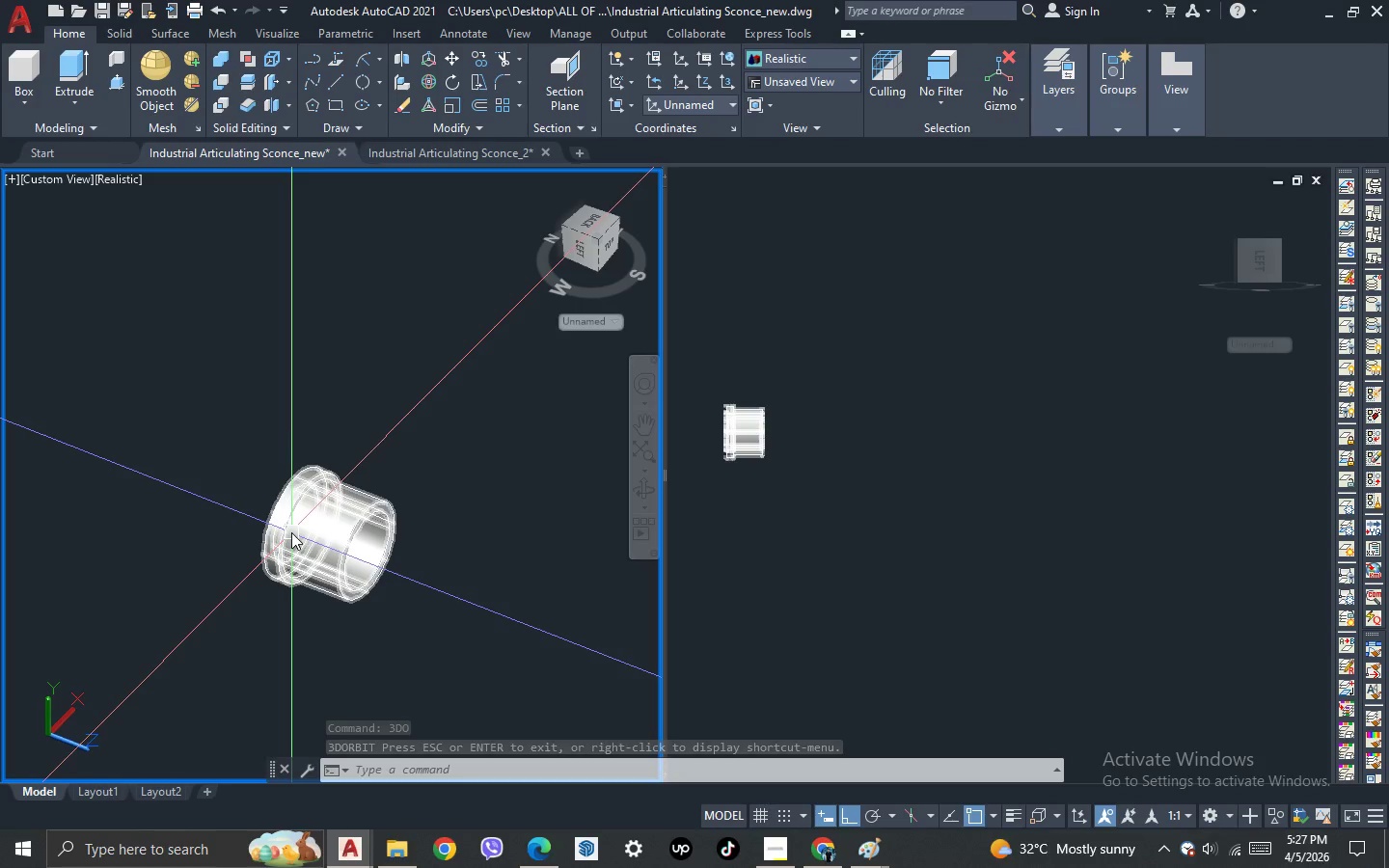 
scroll: coordinate [365, 397], scroll_direction: up, amount: 3.0
 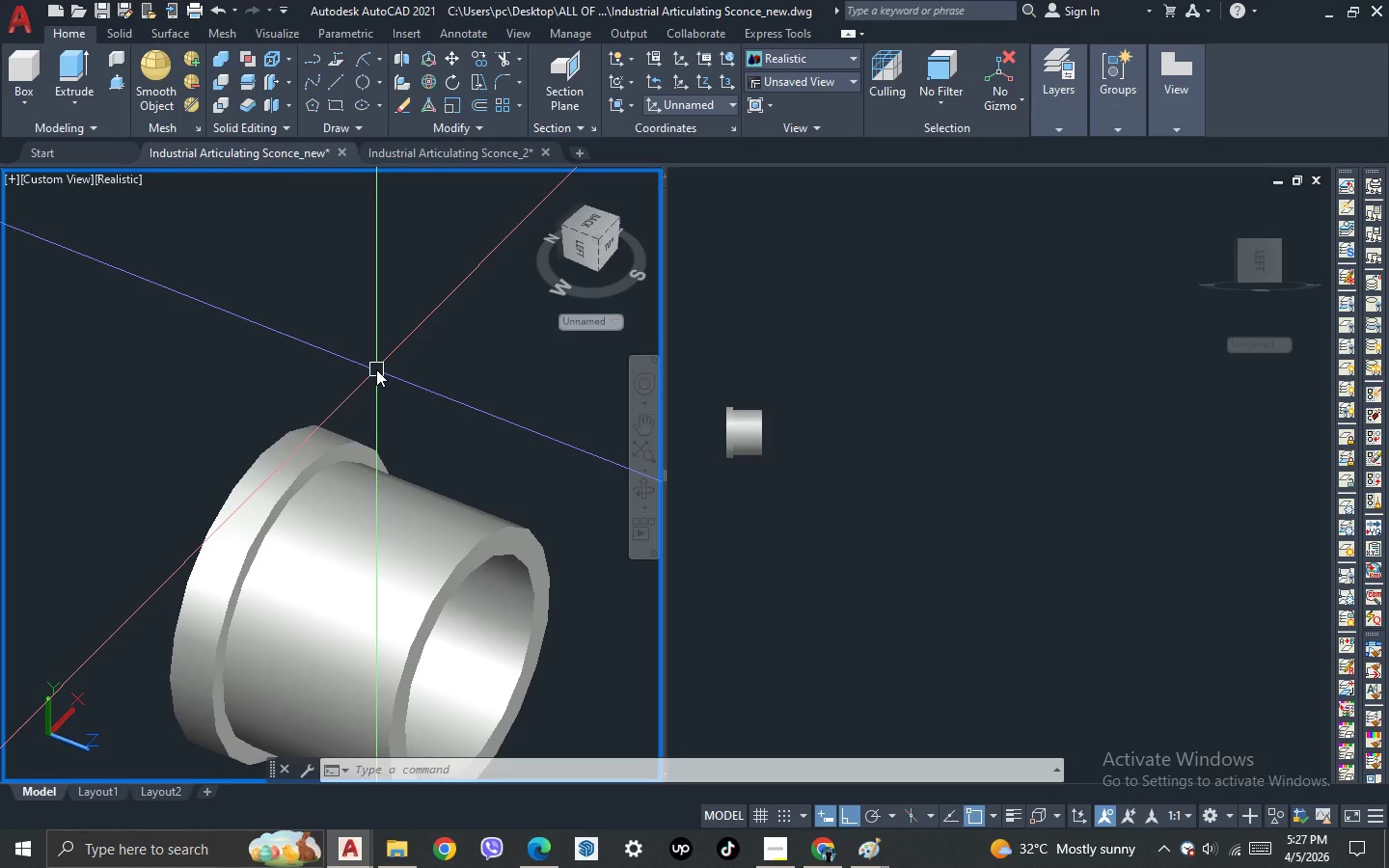 
key(F)
 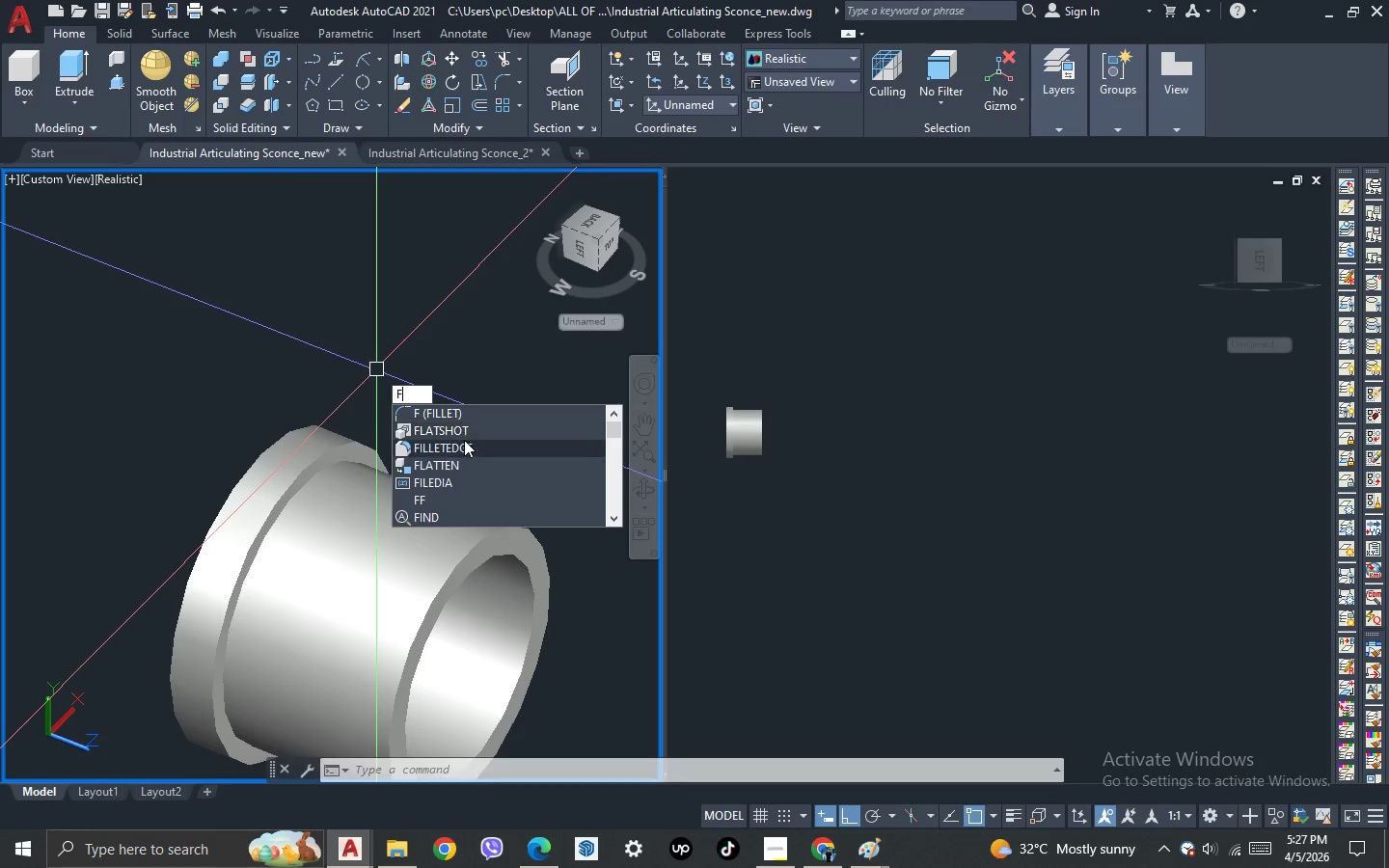 
left_click([464, 448])
 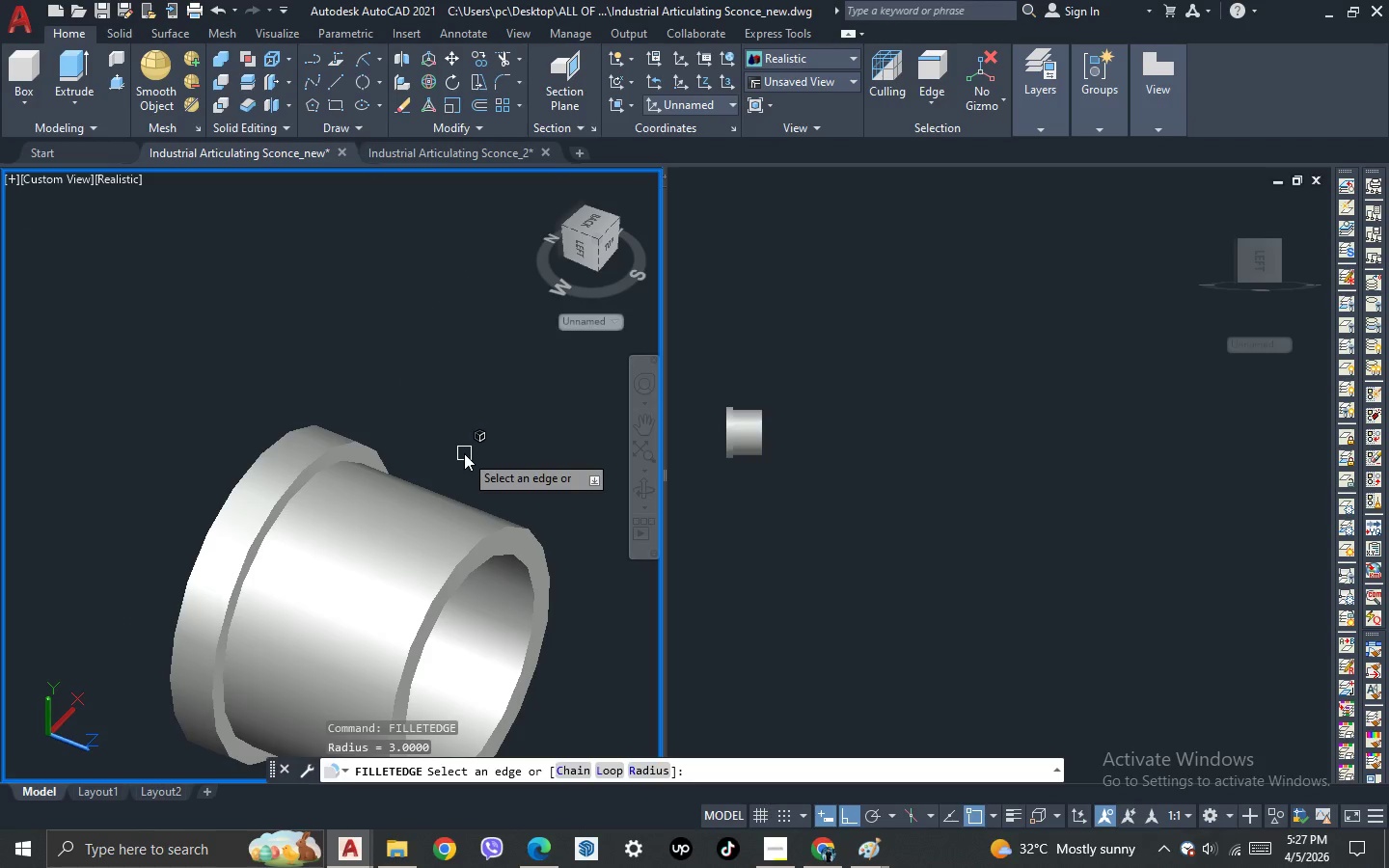 
key(R)
 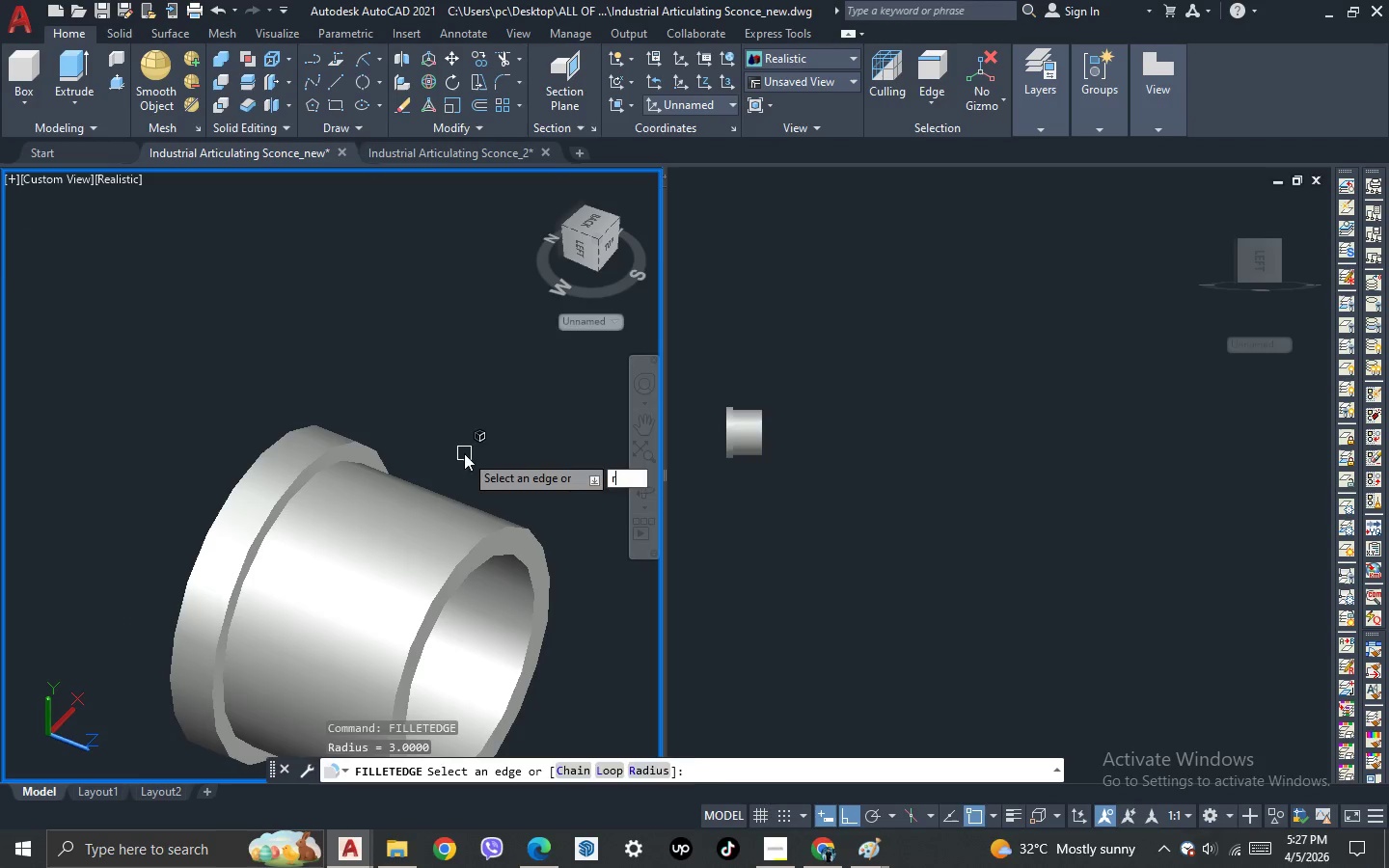 
key(Space)
 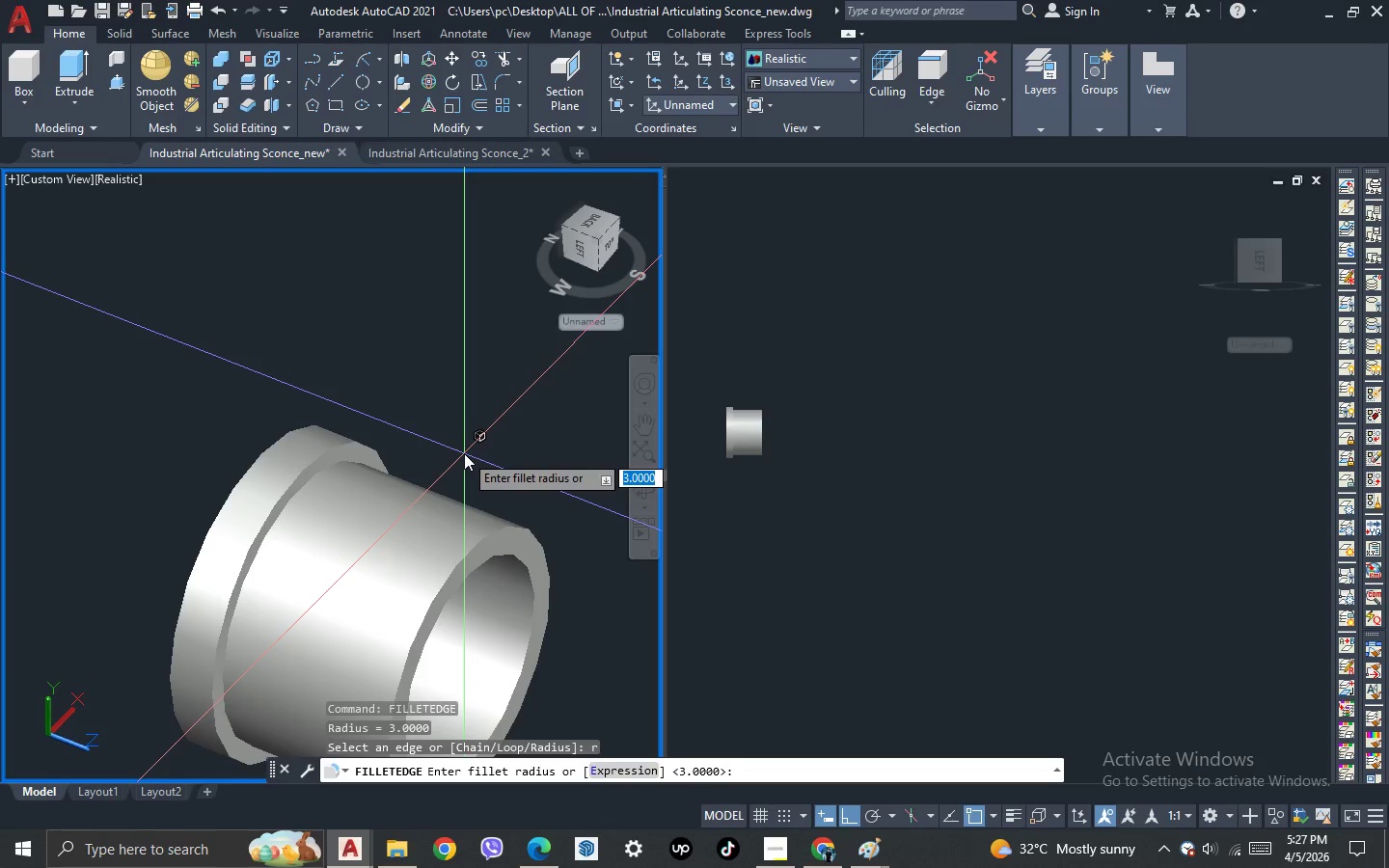 
key(1)
 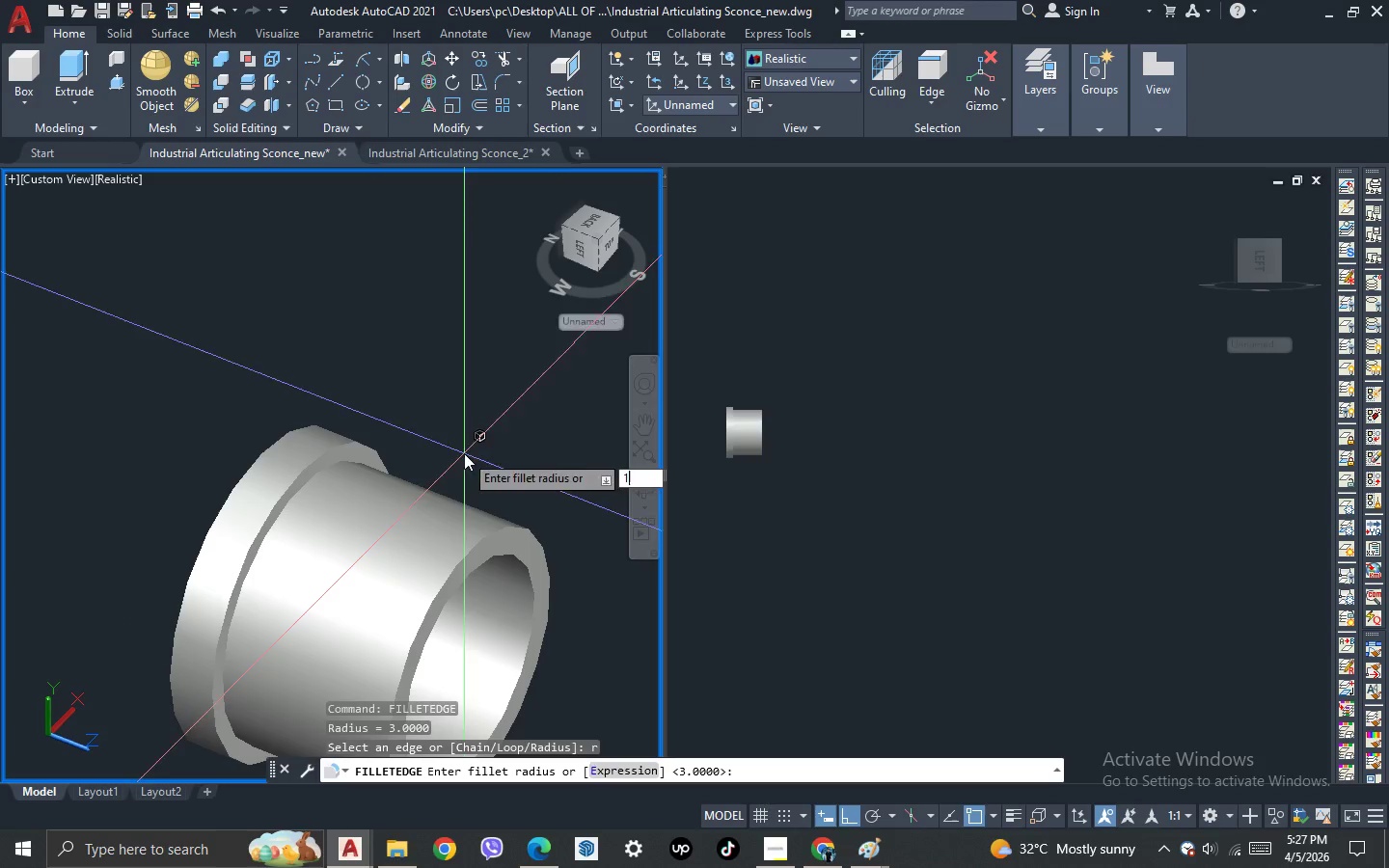 
key(Space)
 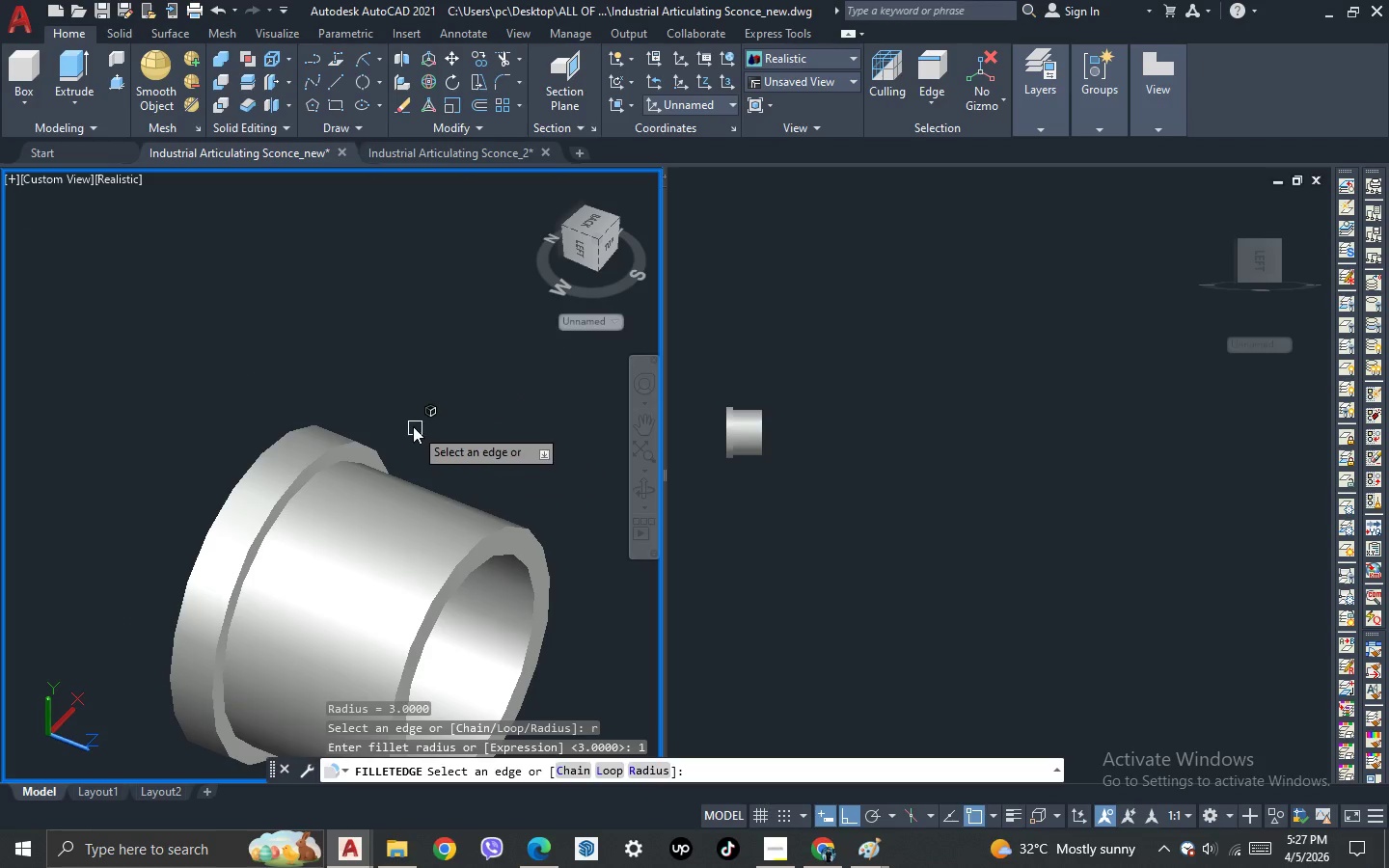 
scroll: coordinate [413, 426], scroll_direction: up, amount: 2.0
 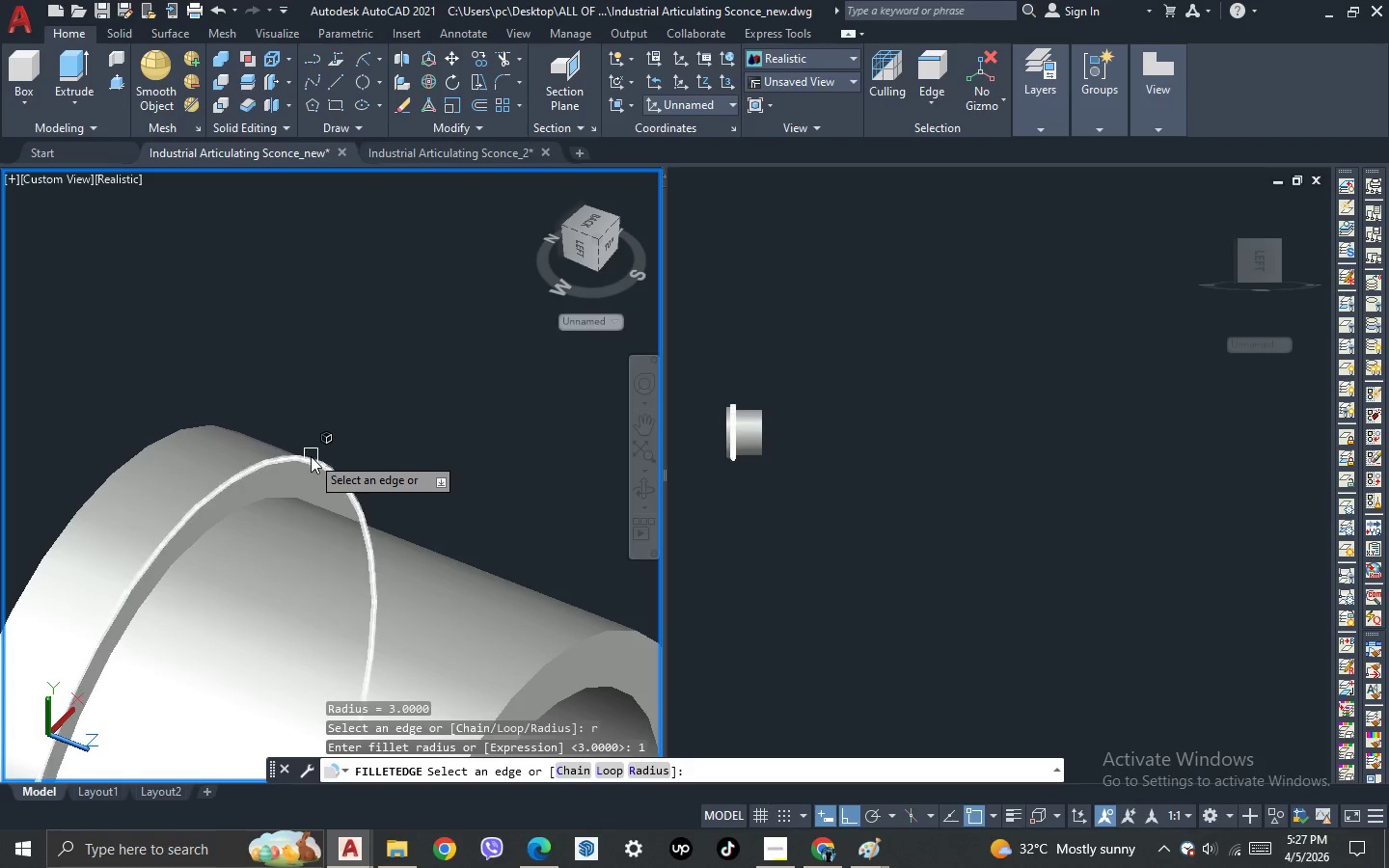 
left_click([309, 457])
 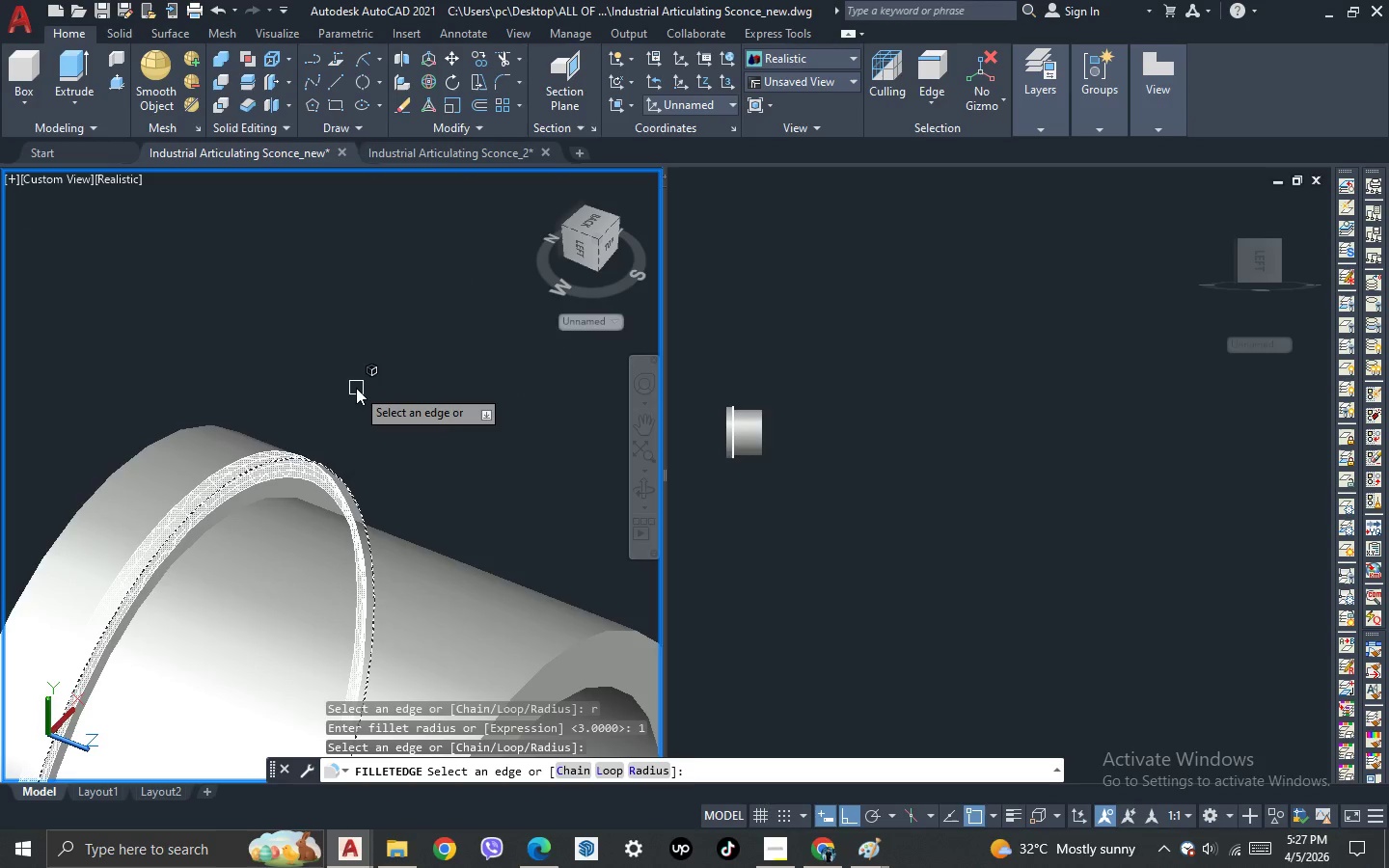 
key(Space)
 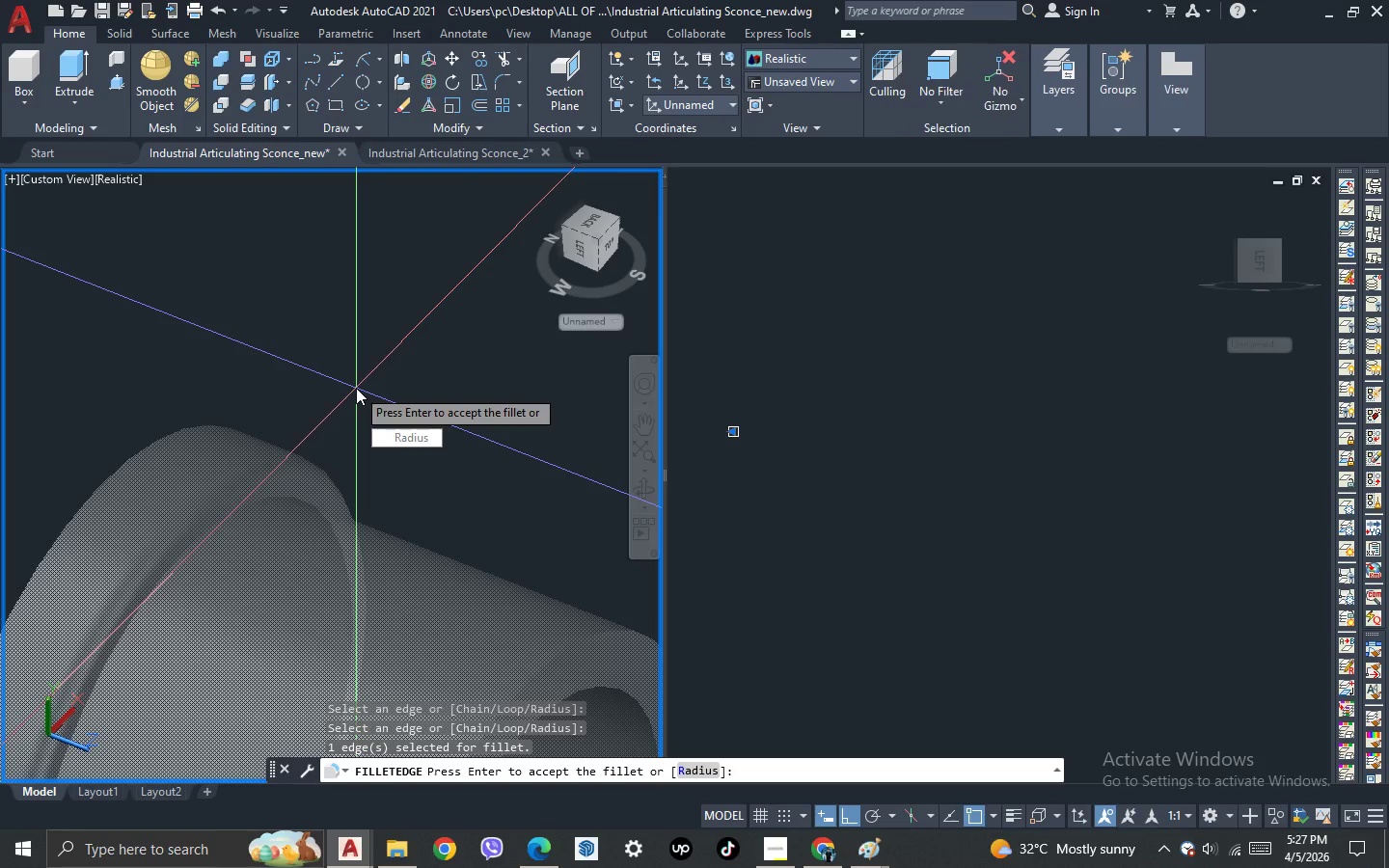 
key(Space)
 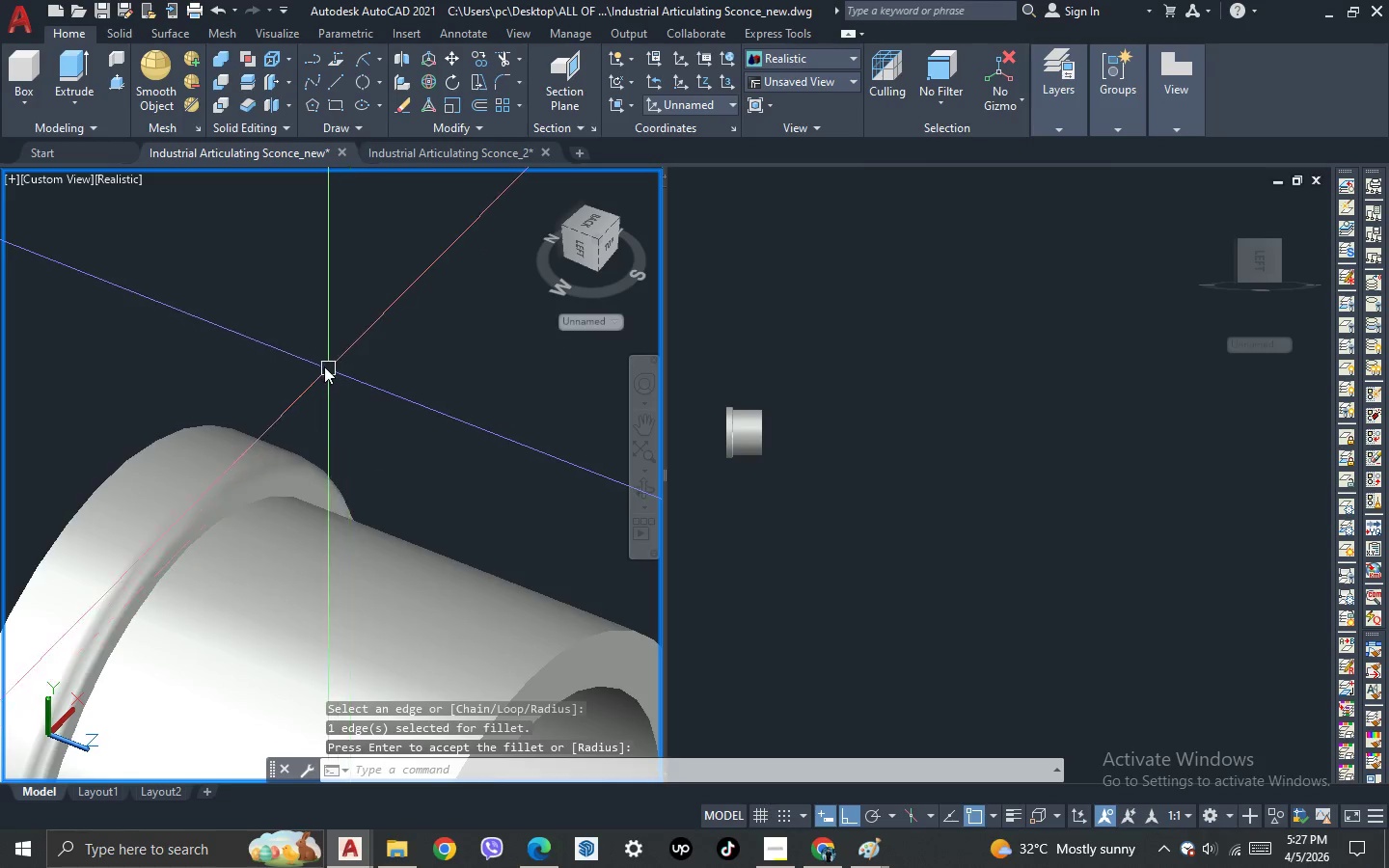 
scroll: coordinate [245, 431], scroll_direction: down, amount: 5.0
 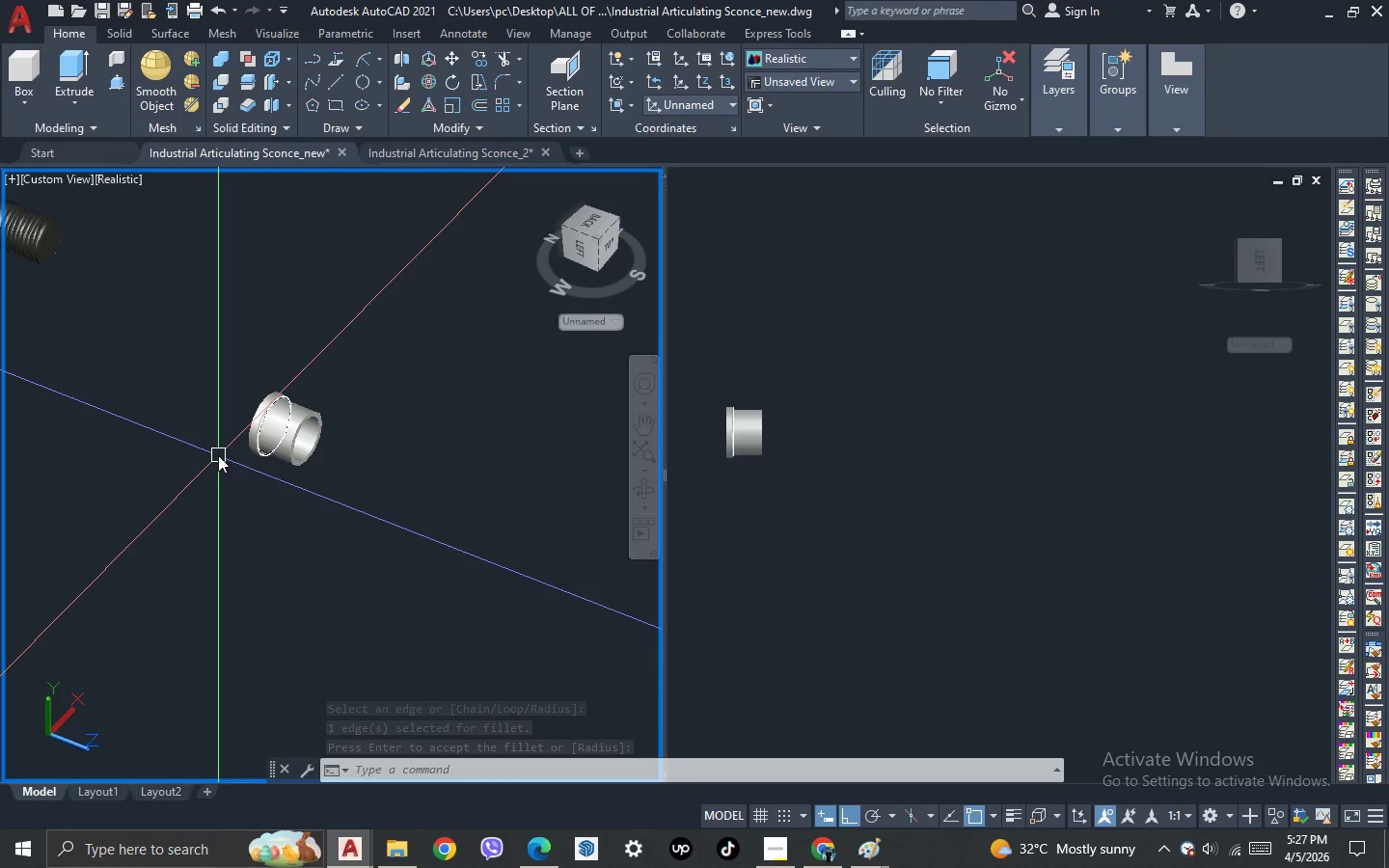 
wait(5.11)
 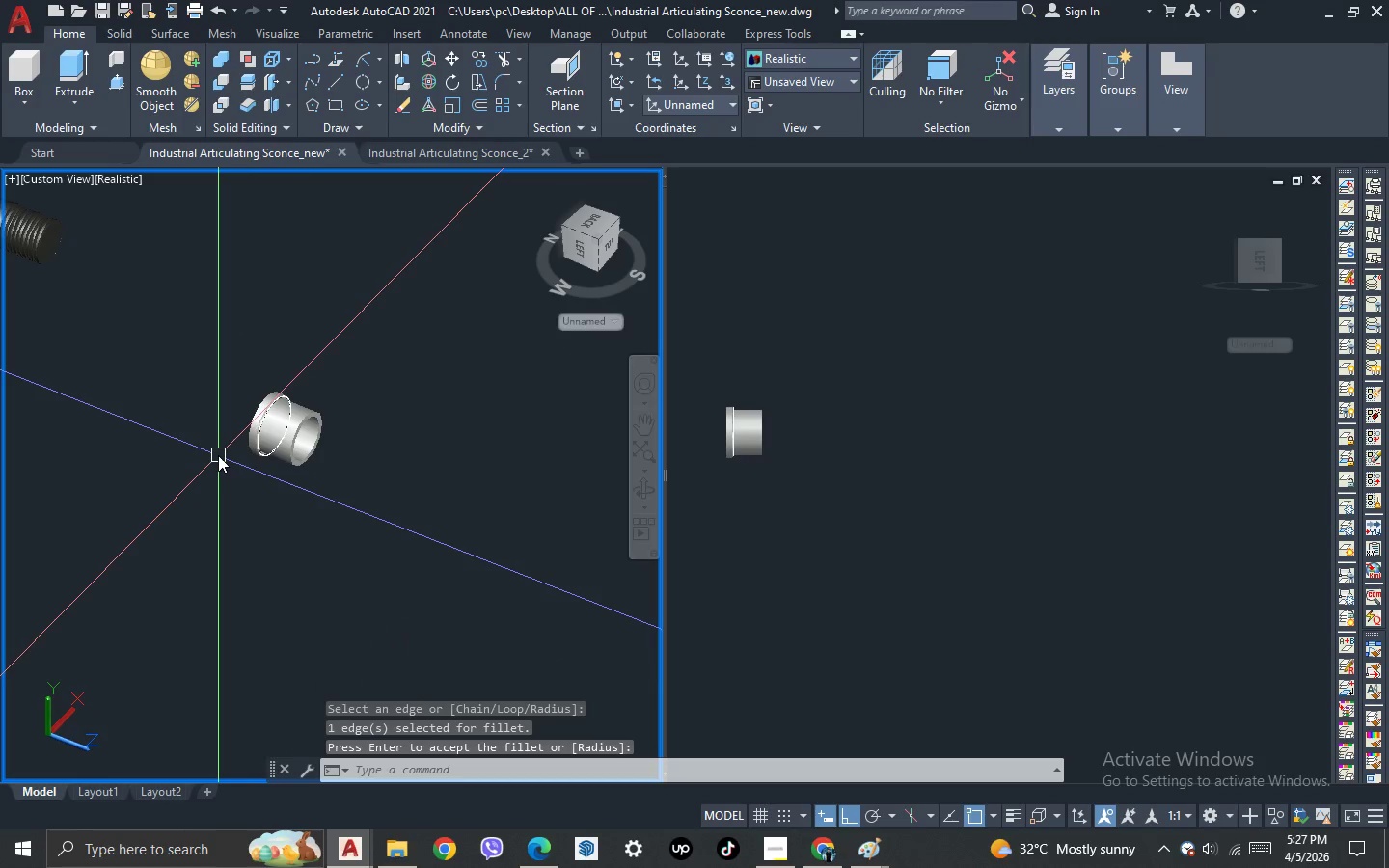 
scroll: coordinate [326, 500], scroll_direction: down, amount: 2.0
 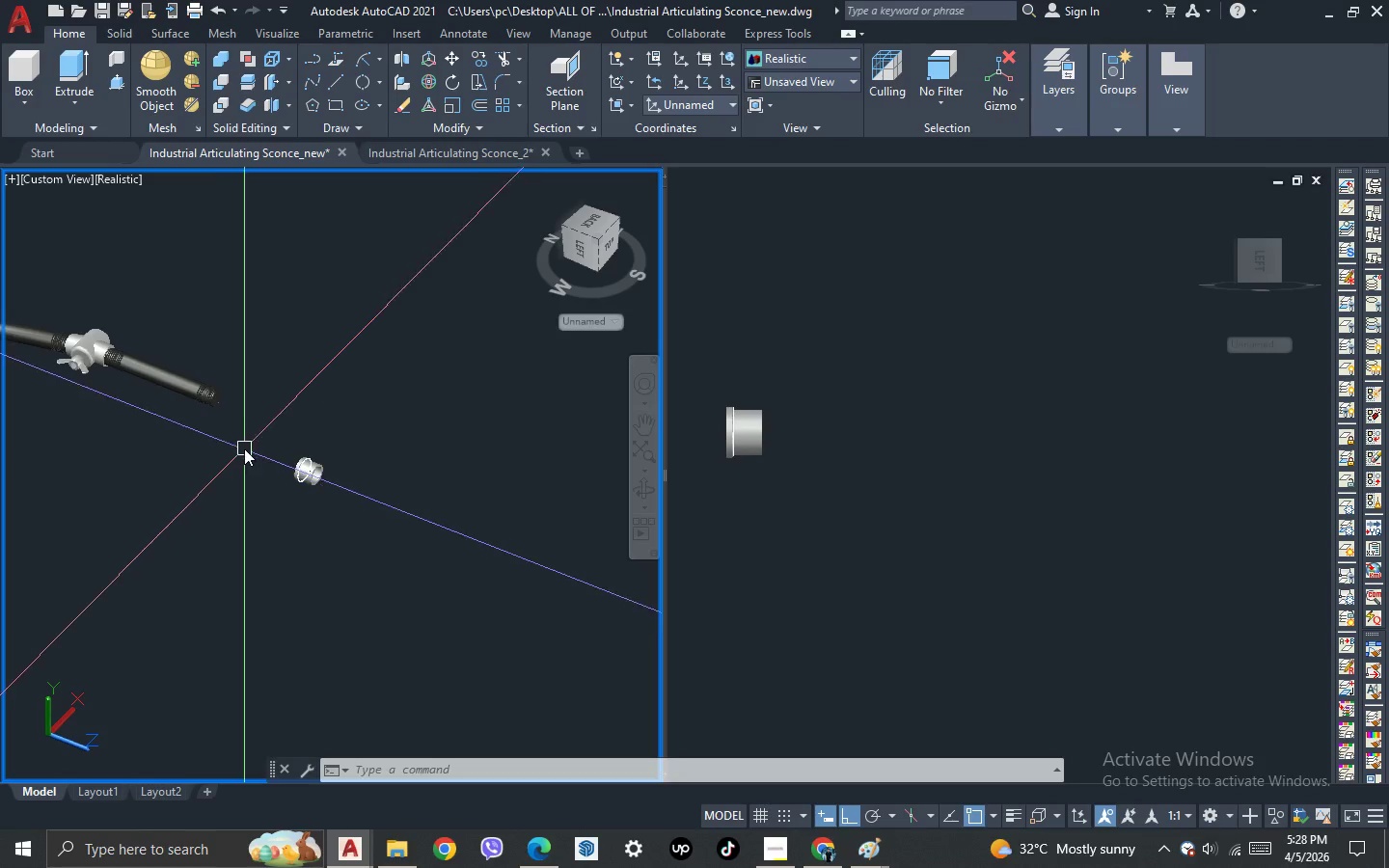 
left_click_drag(start_coordinate=[274, 522], to_coordinate=[242, 486])
 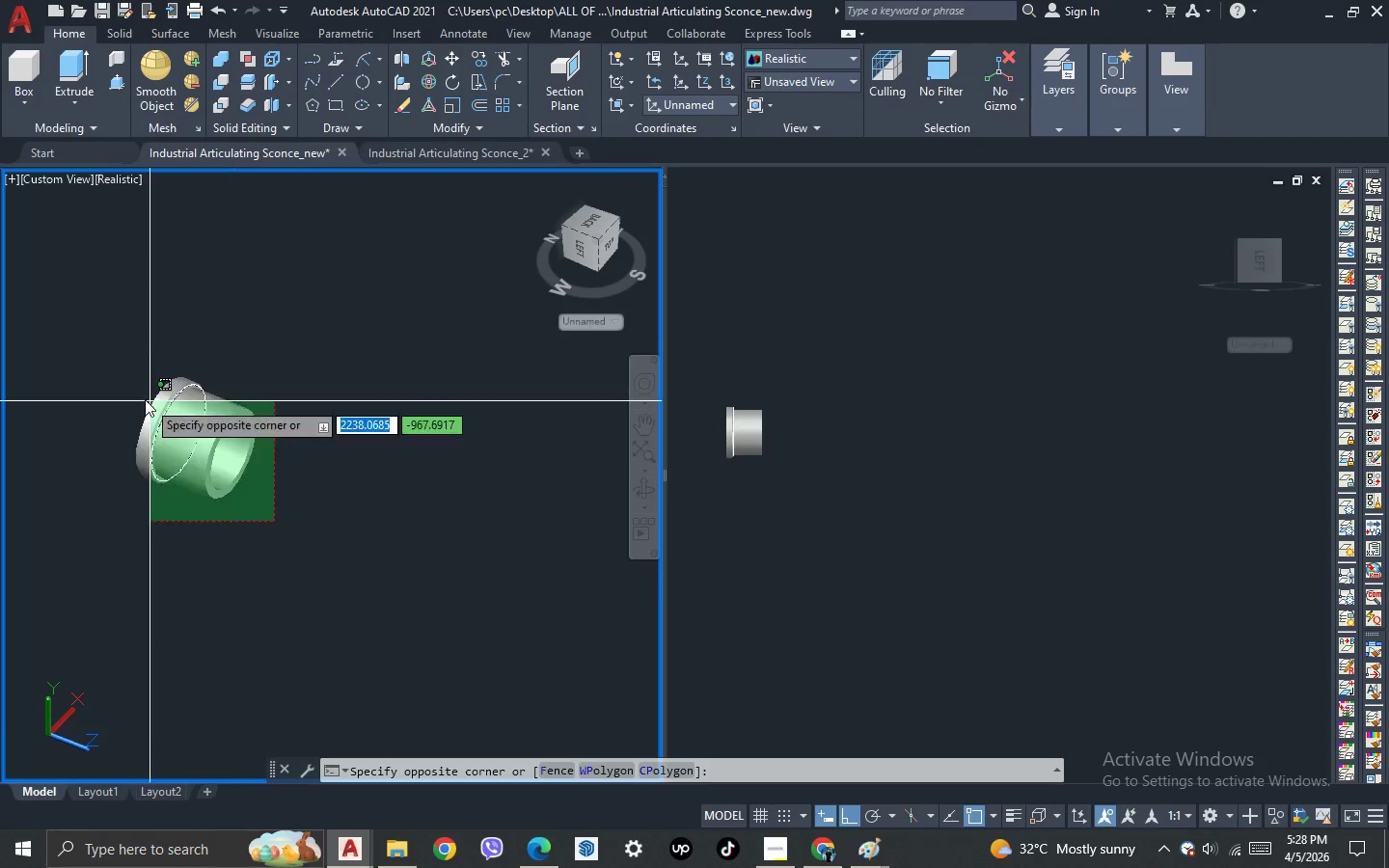 
double_click([145, 398])
 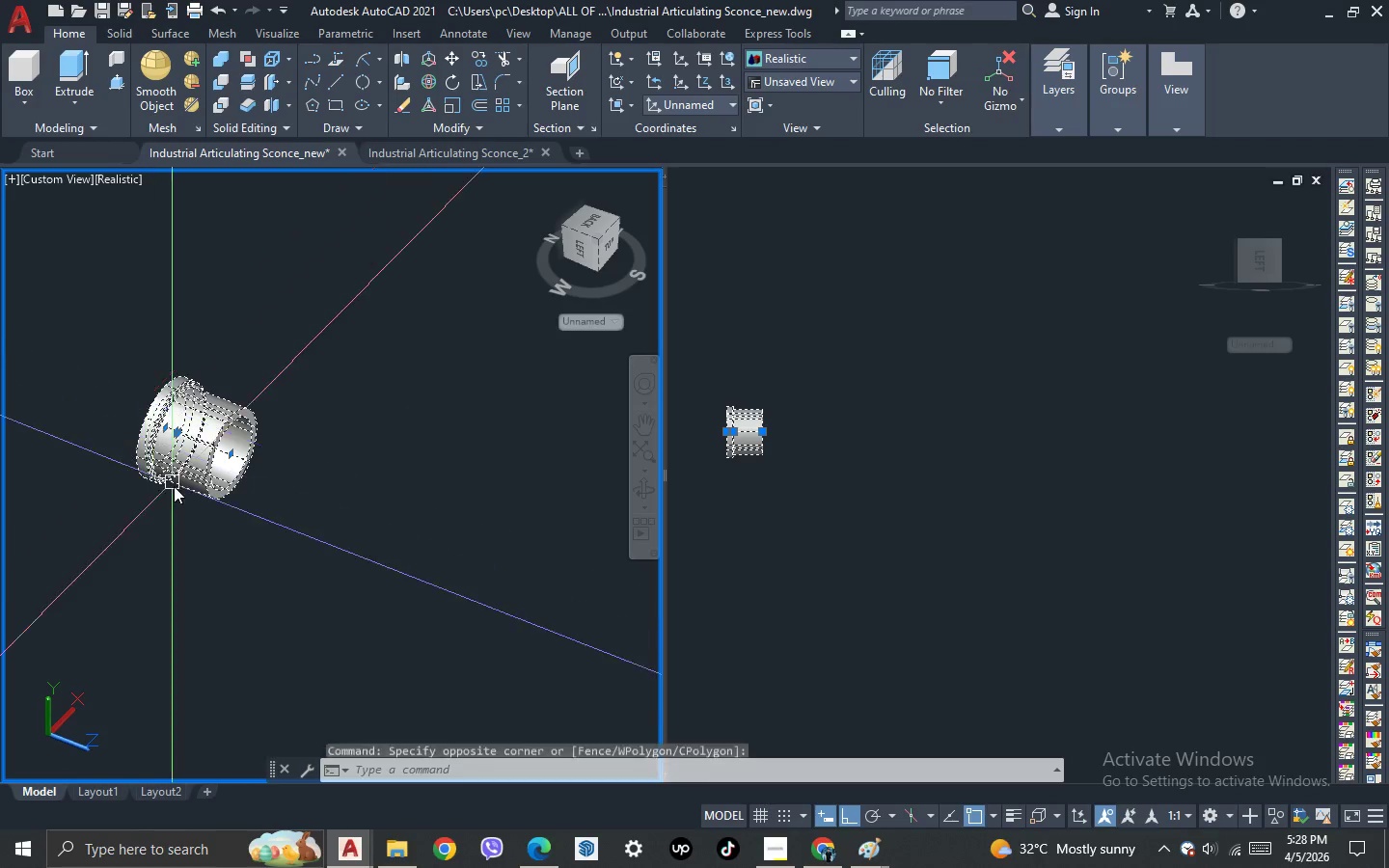 
scroll: coordinate [337, 492], scroll_direction: up, amount: 4.0
 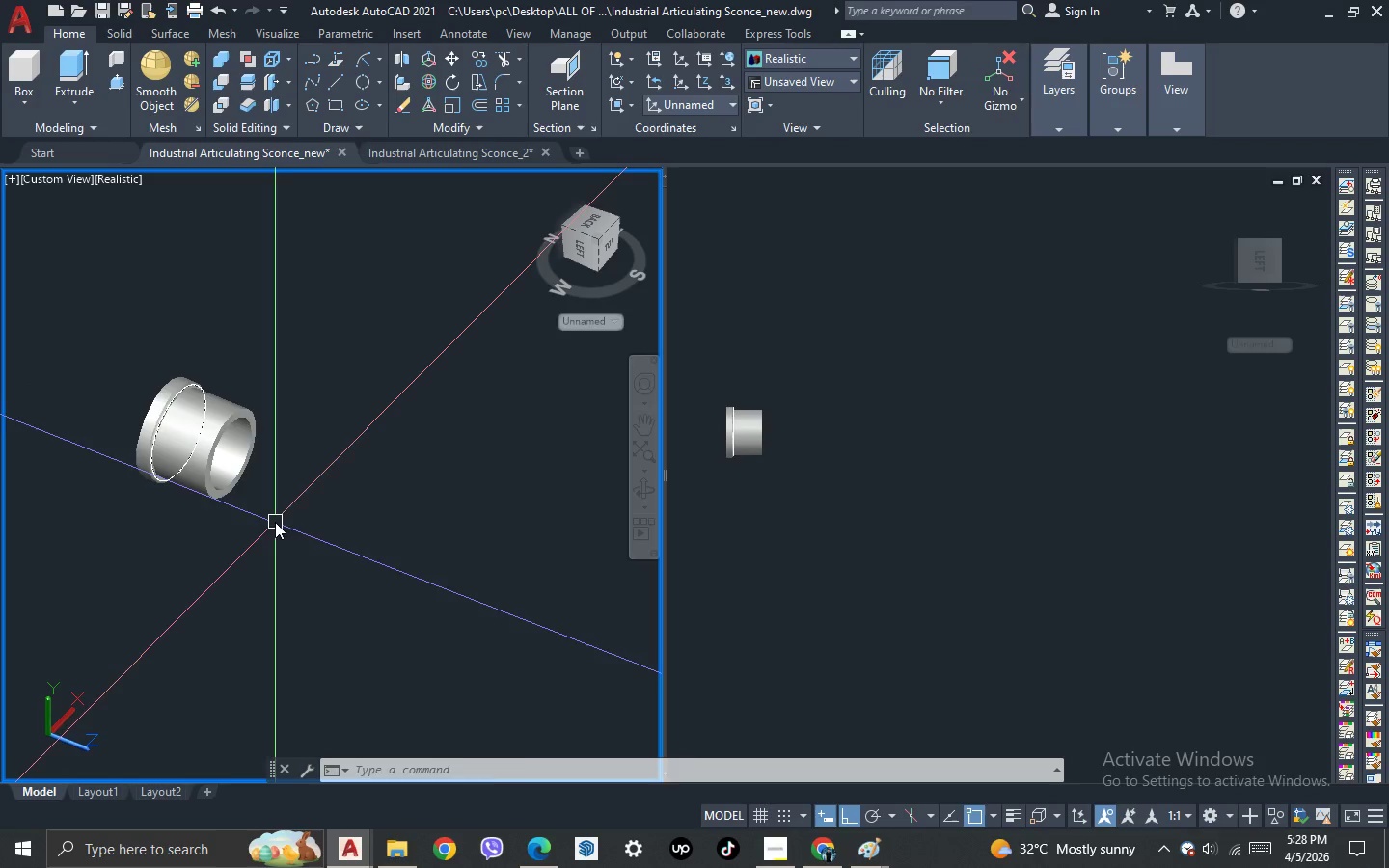 
hold_key(key=ShiftLeft, duration=0.52)
triple_click([177, 483])
 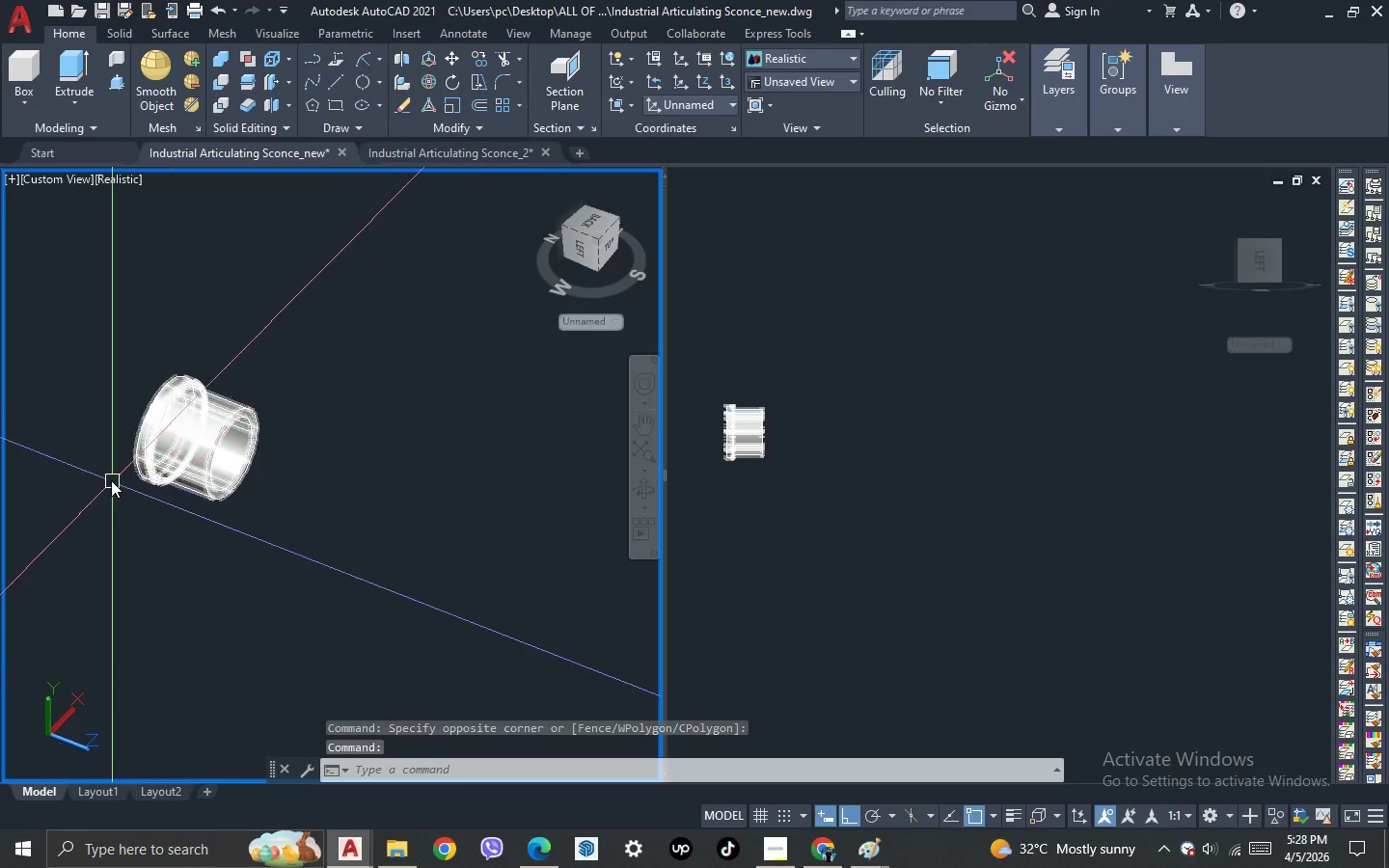 
scroll: coordinate [251, 482], scroll_direction: none, amount: 0.0
 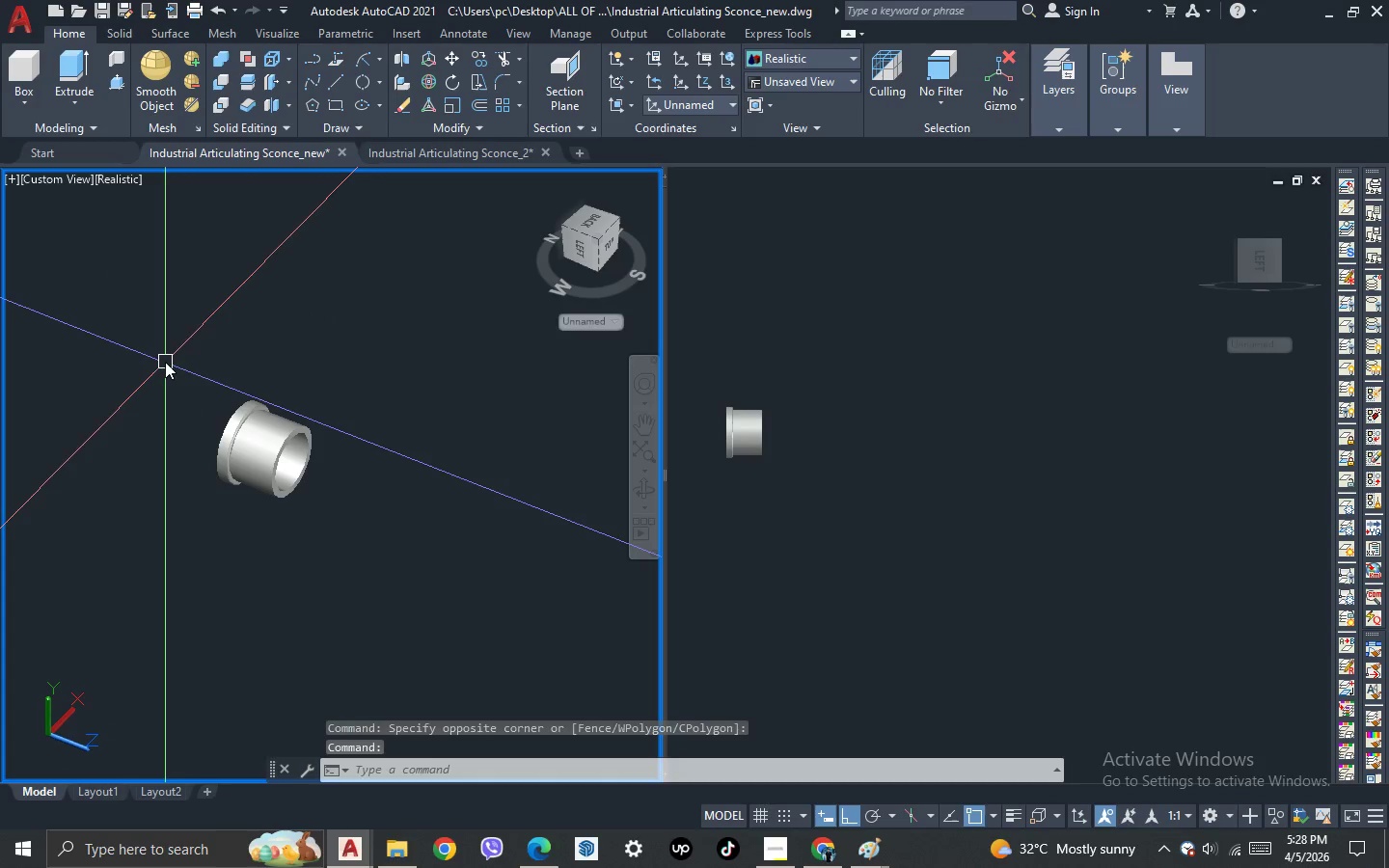 
key(Shift+M)
 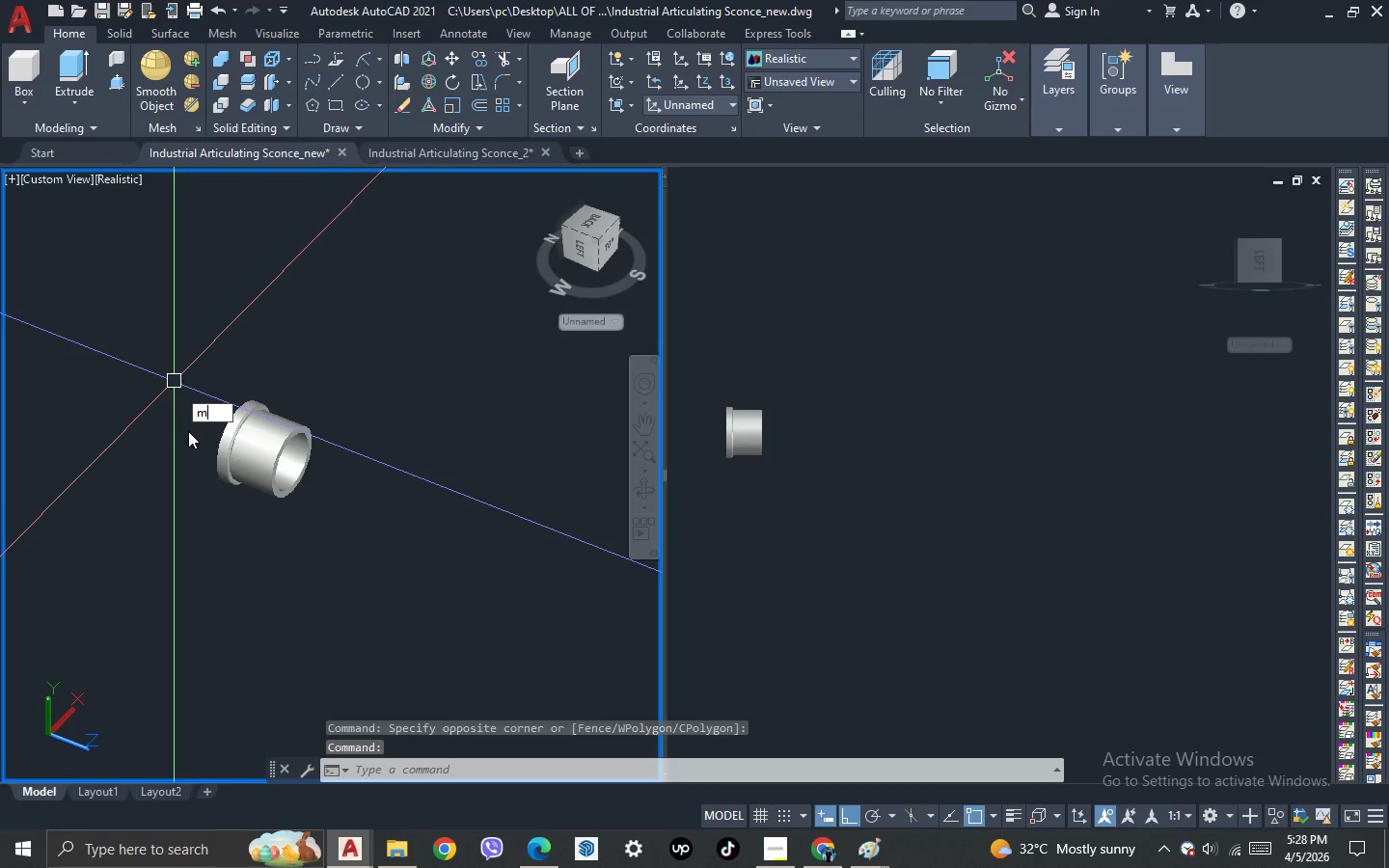 
key(Shift+Space)
 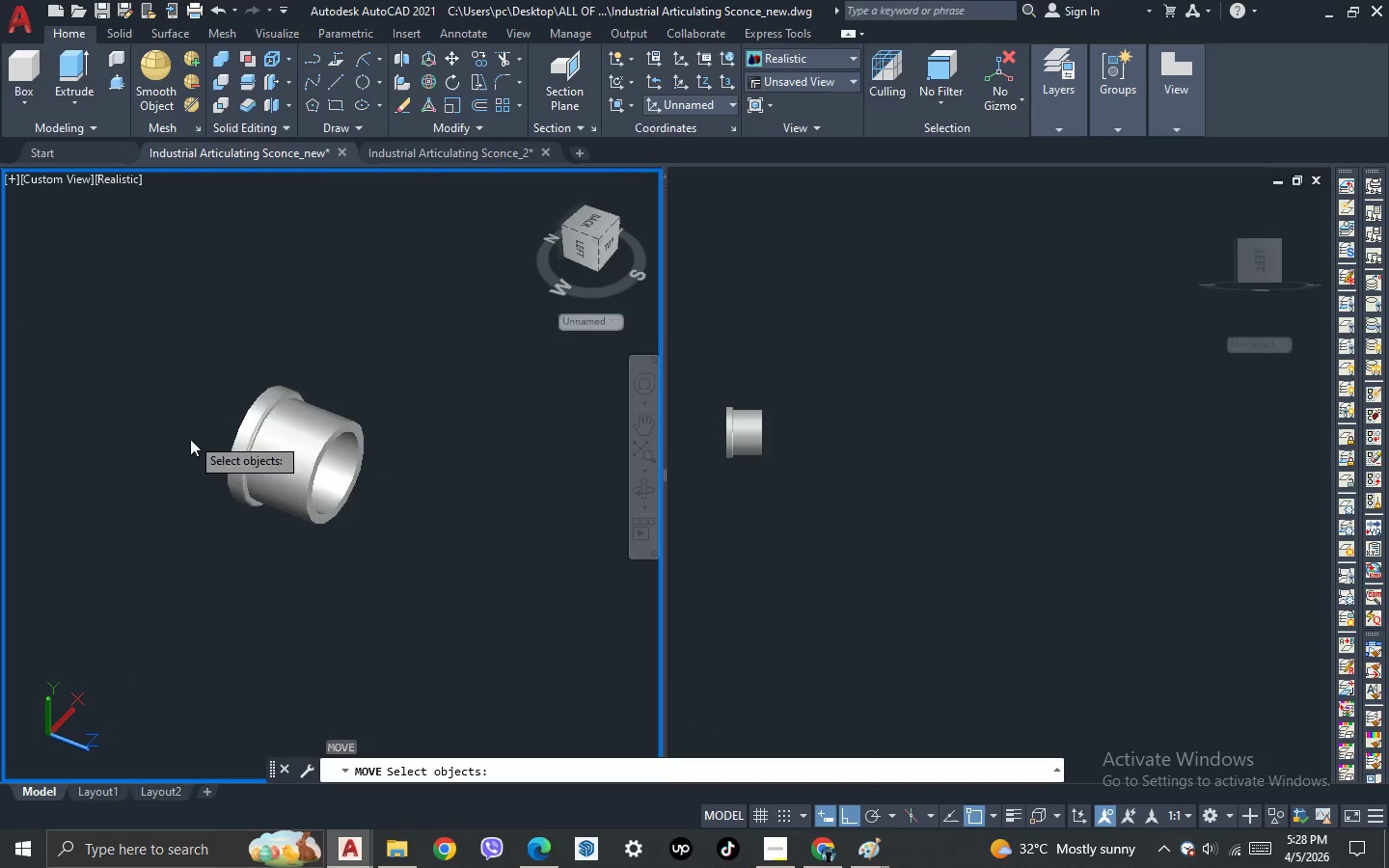 
scroll: coordinate [190, 439], scroll_direction: up, amount: 2.0
 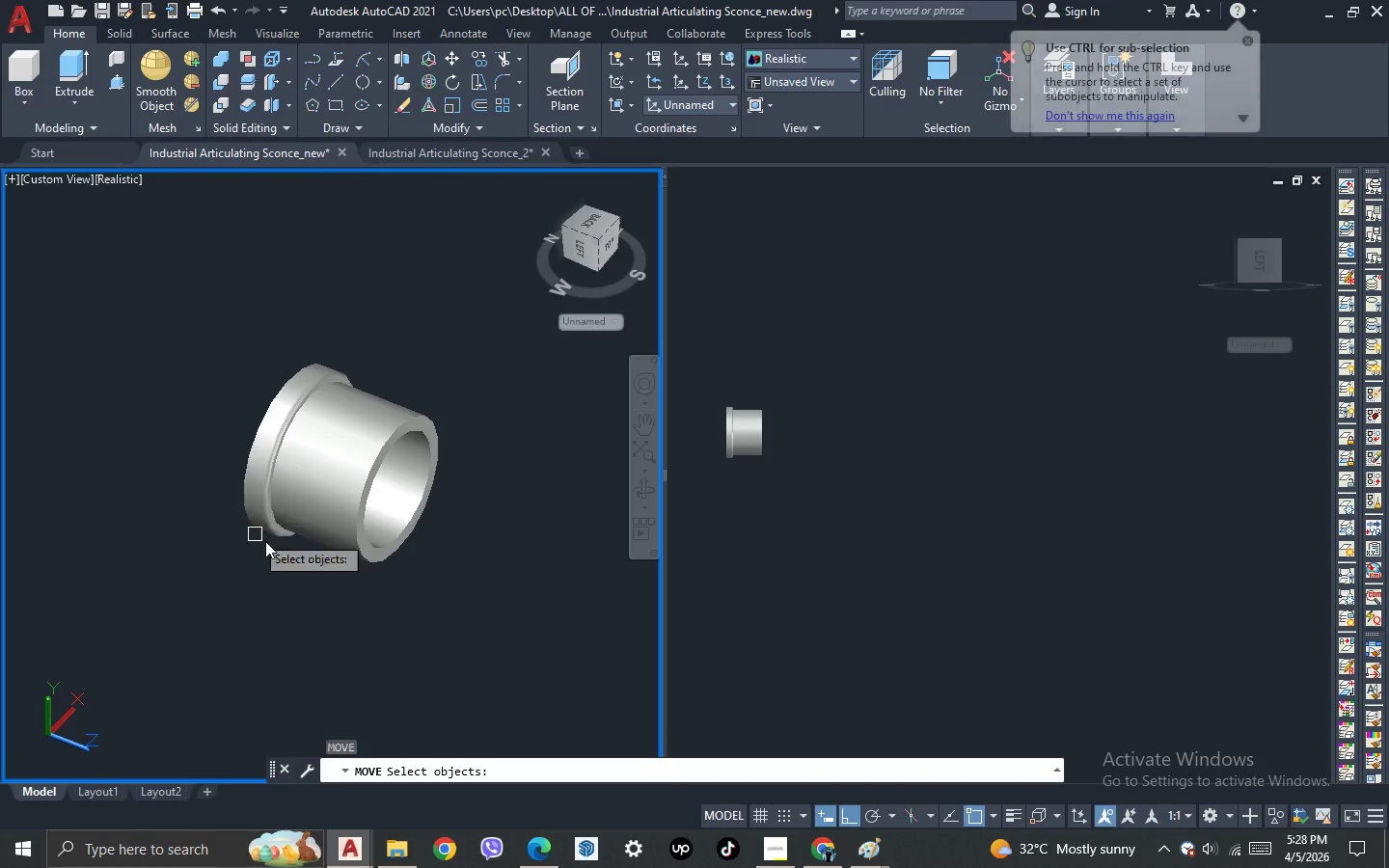 
key(Escape)
 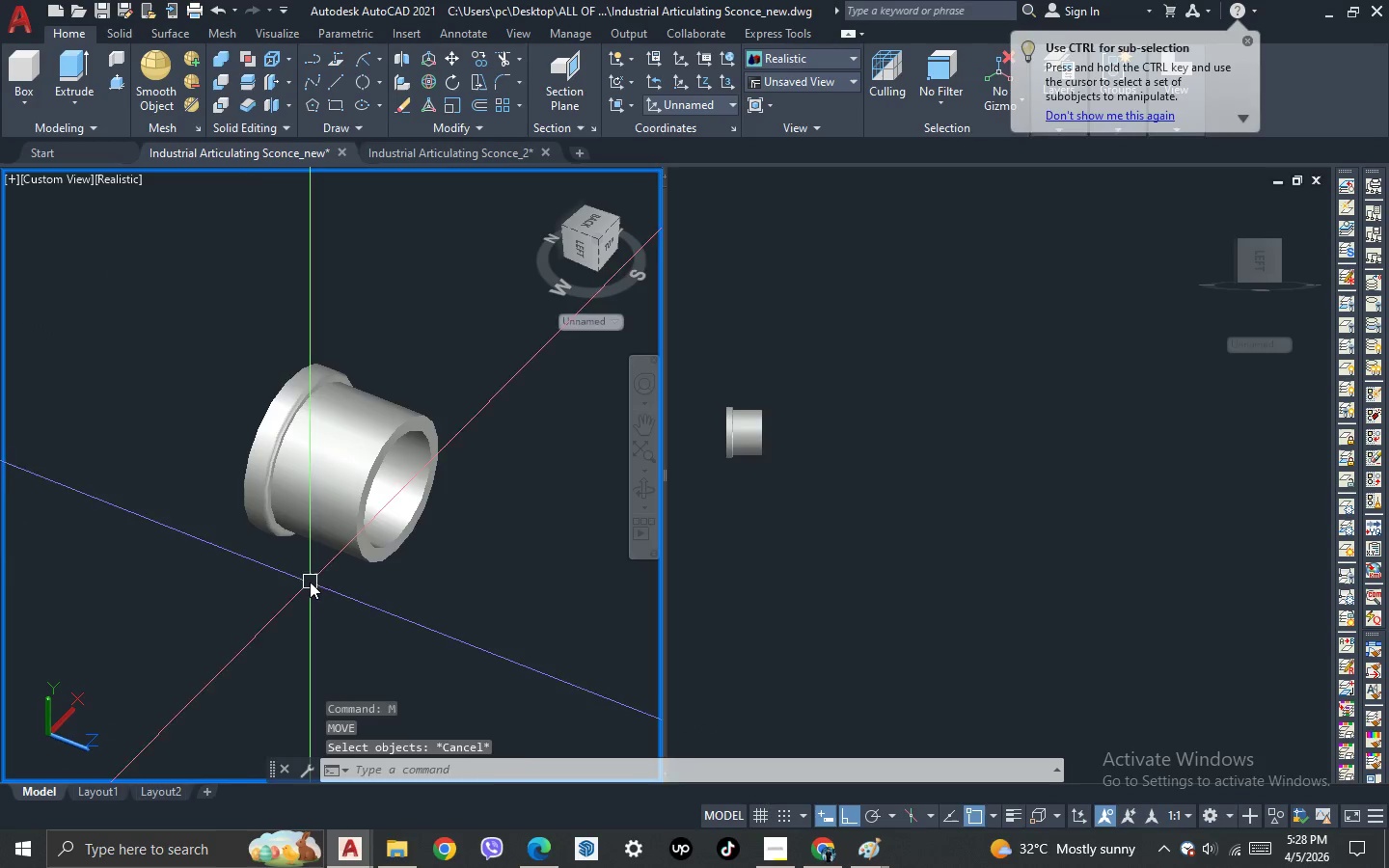 
left_click_drag(start_coordinate=[310, 582], to_coordinate=[307, 564])
 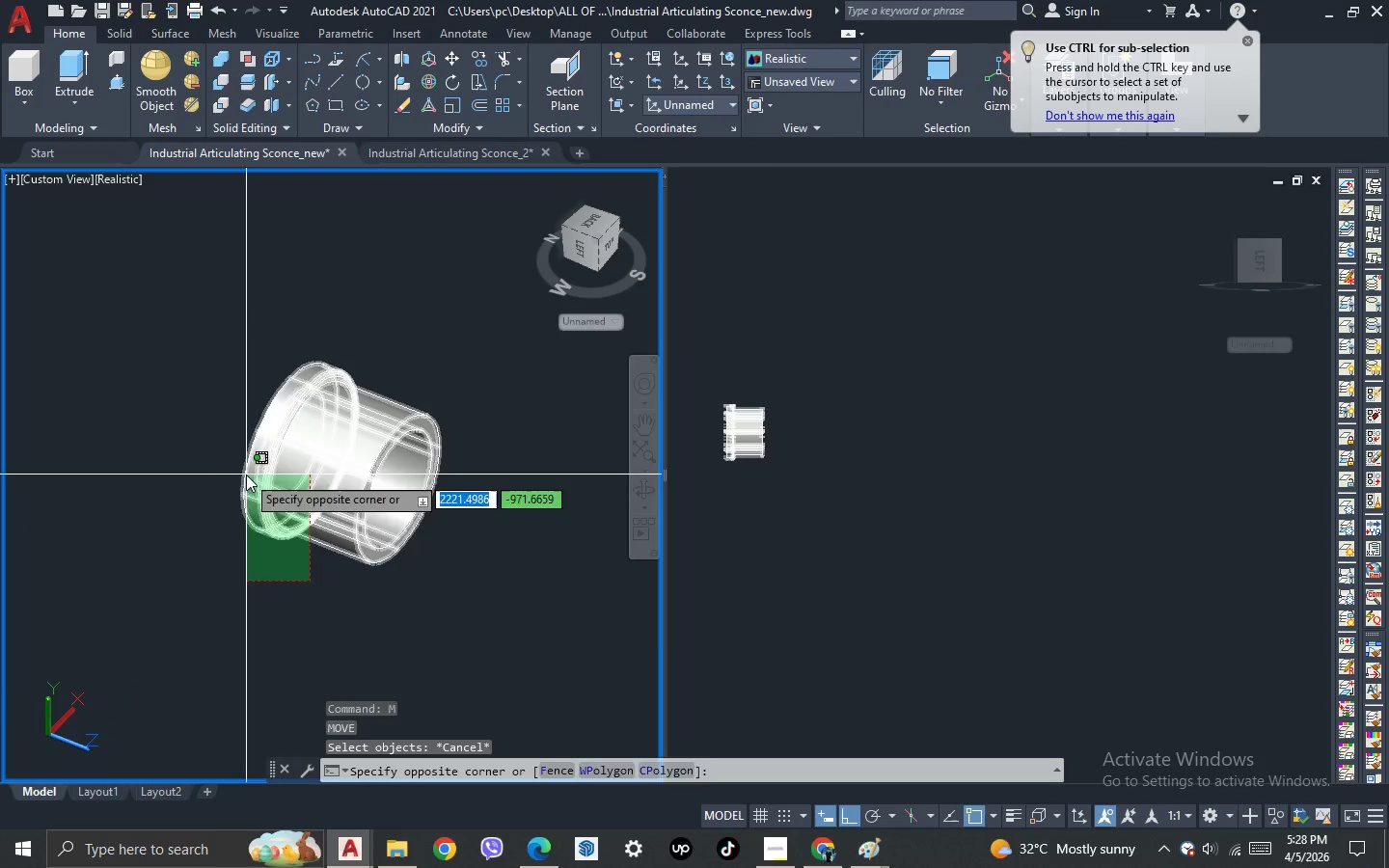 
double_click([246, 475])
 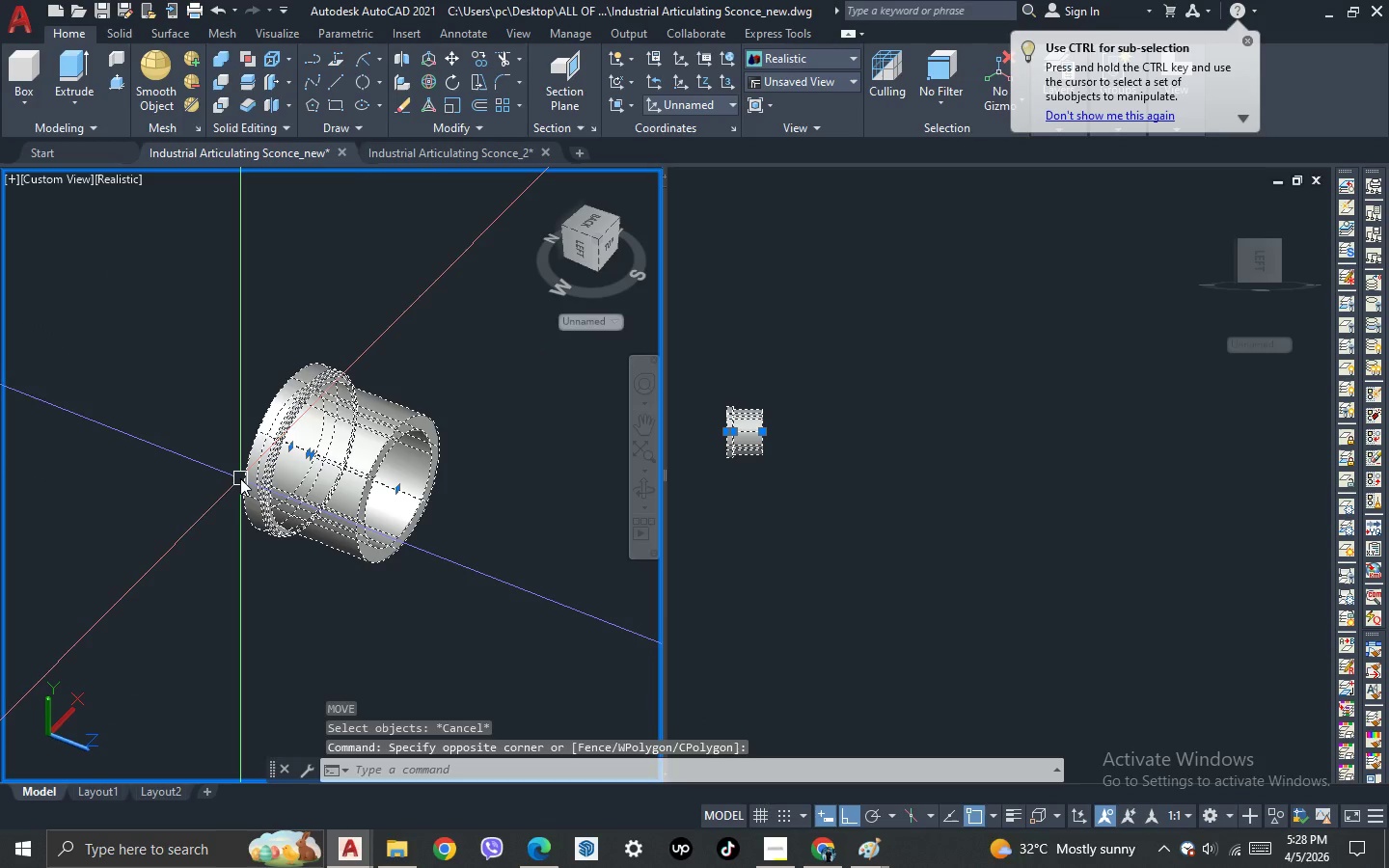 
key(M)
 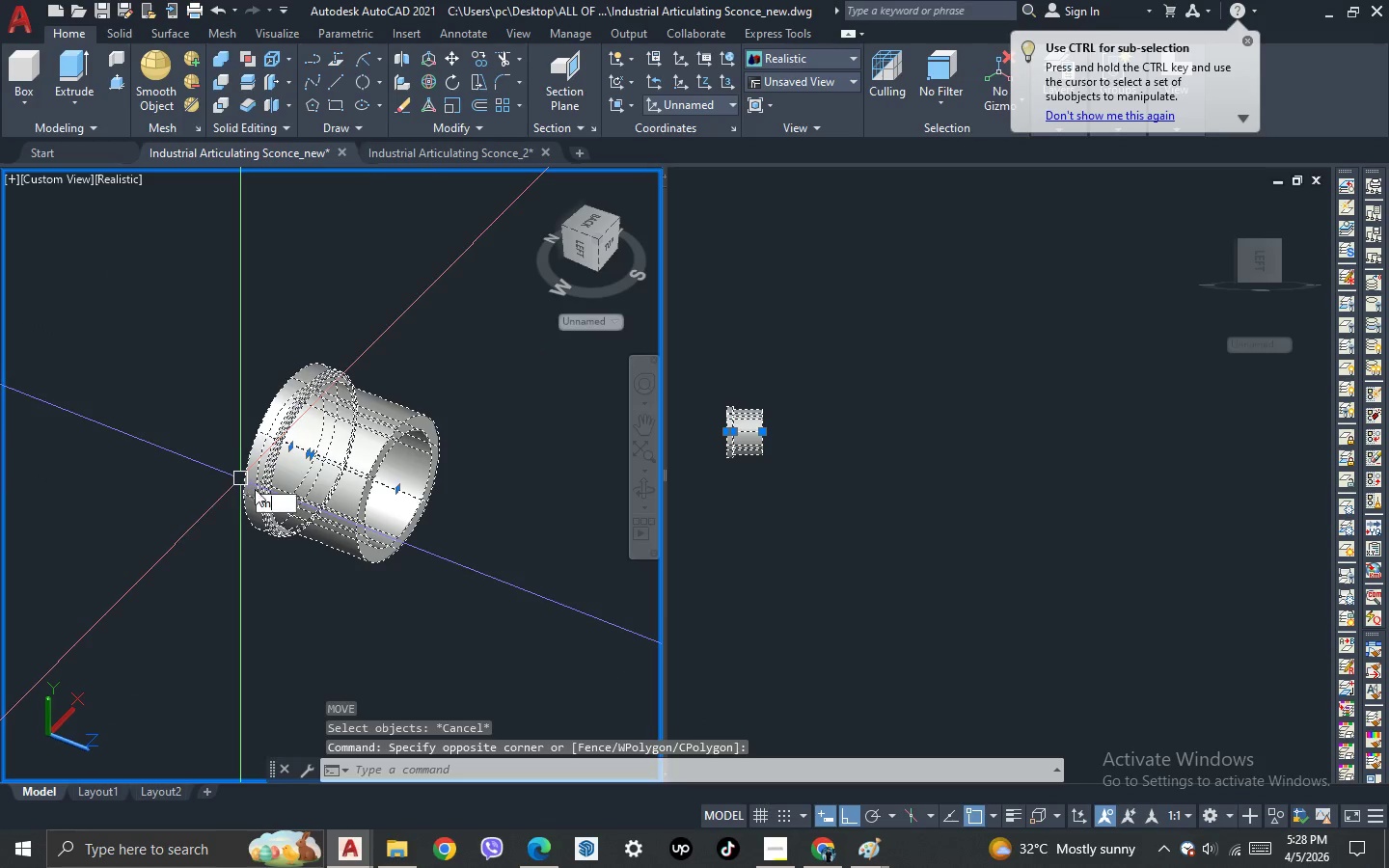 
key(Space)
 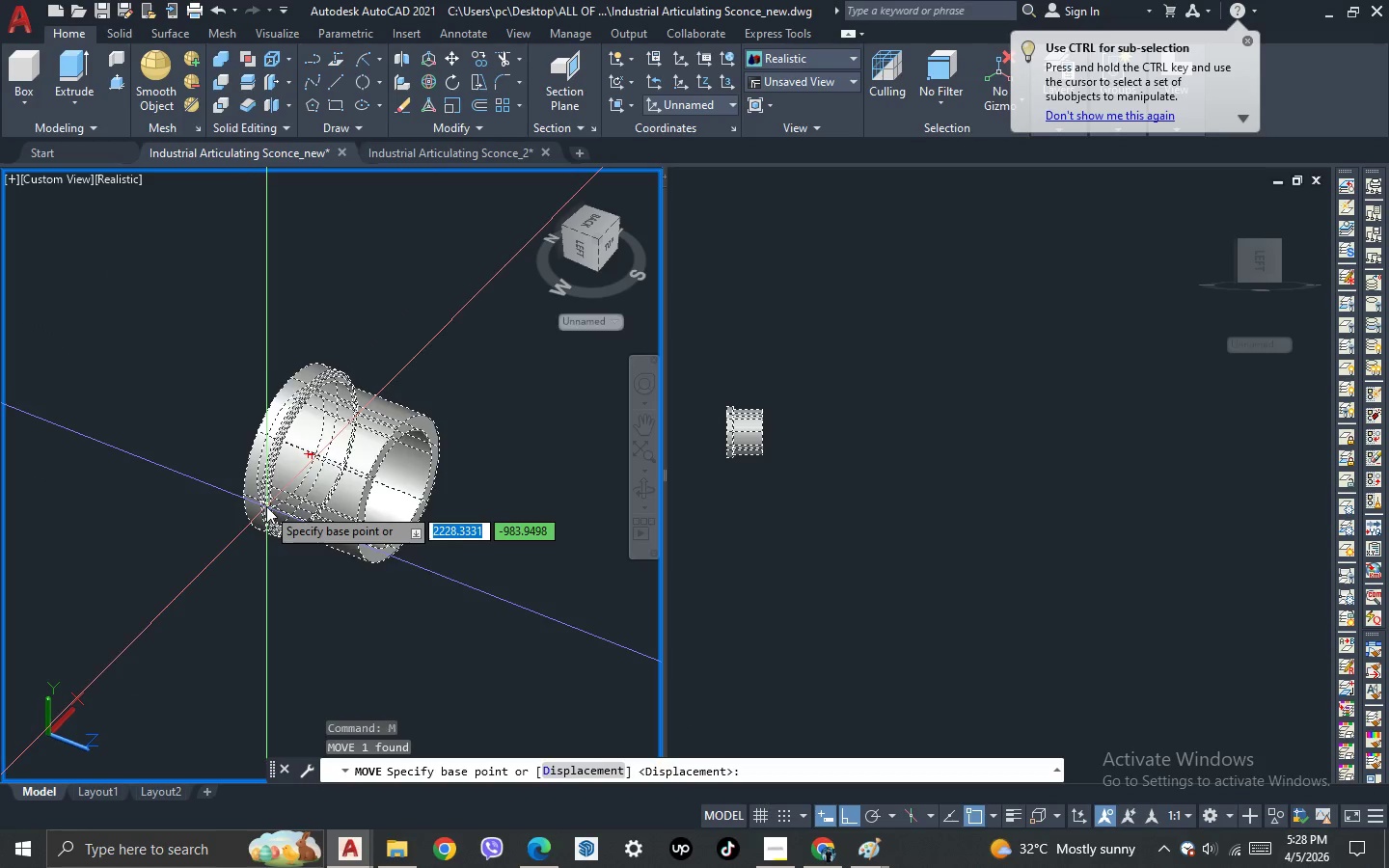 
scroll: coordinate [266, 506], scroll_direction: up, amount: 2.0
 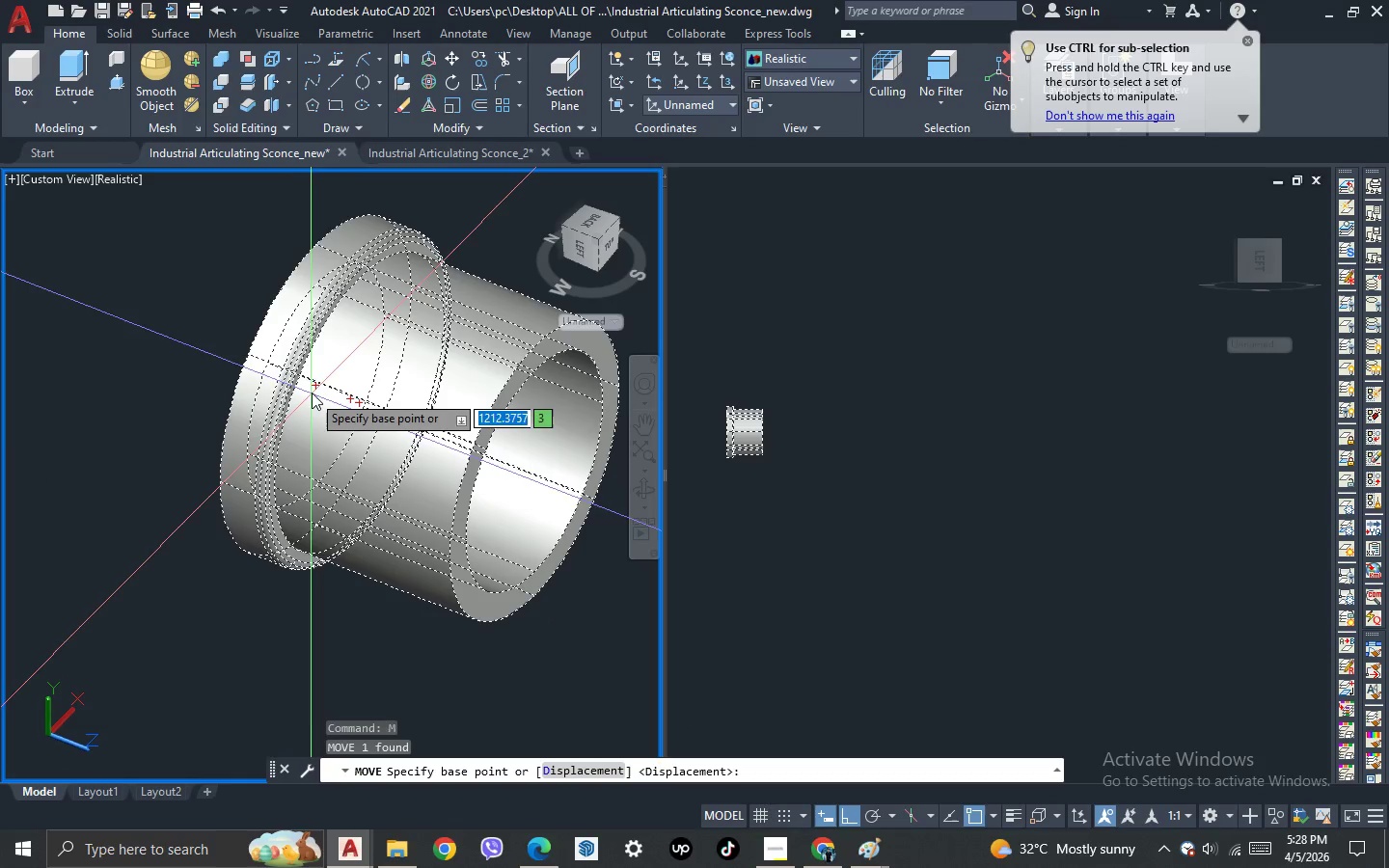 
left_click([315, 386])
 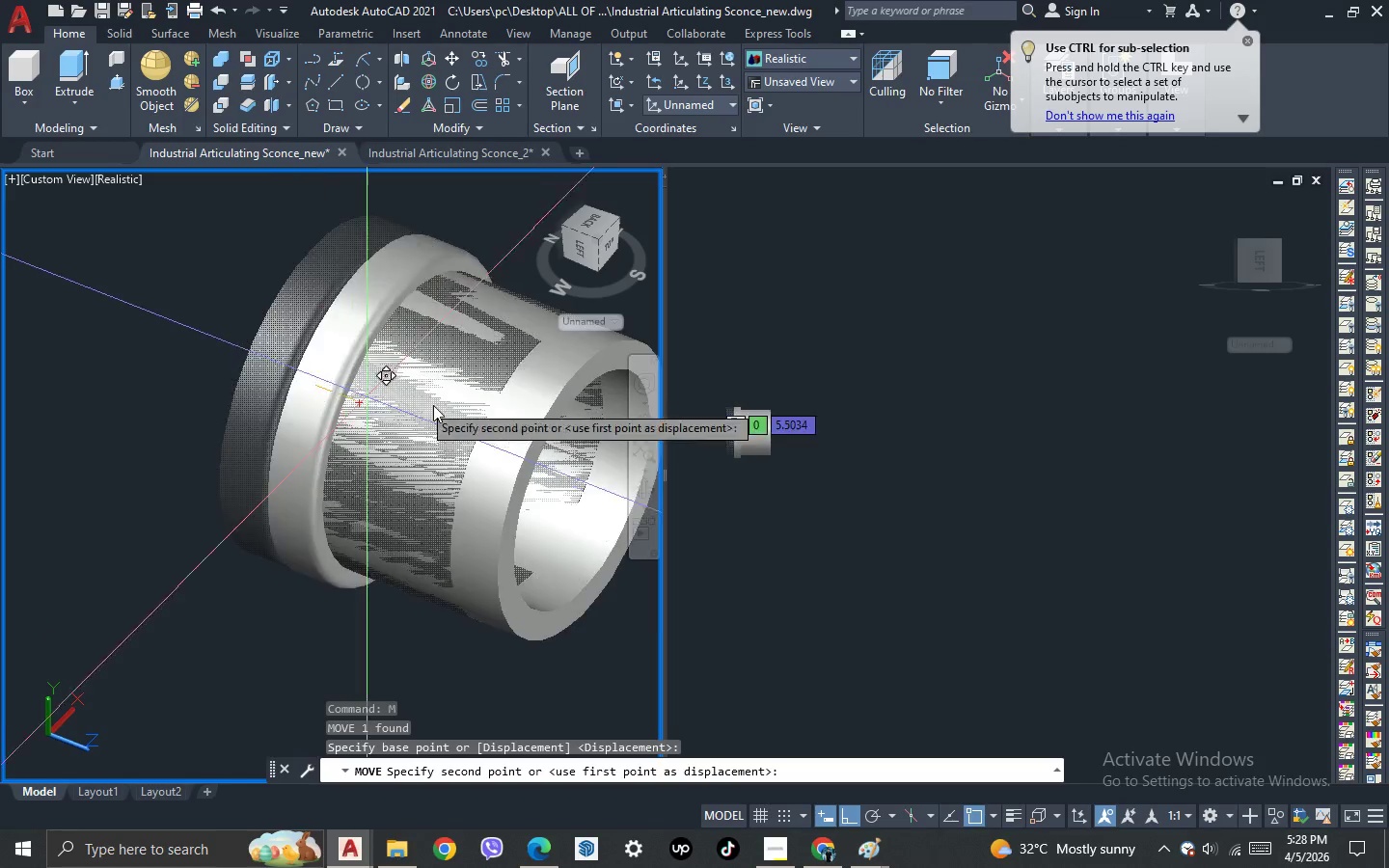 
scroll: coordinate [398, 416], scroll_direction: down, amount: 7.0
 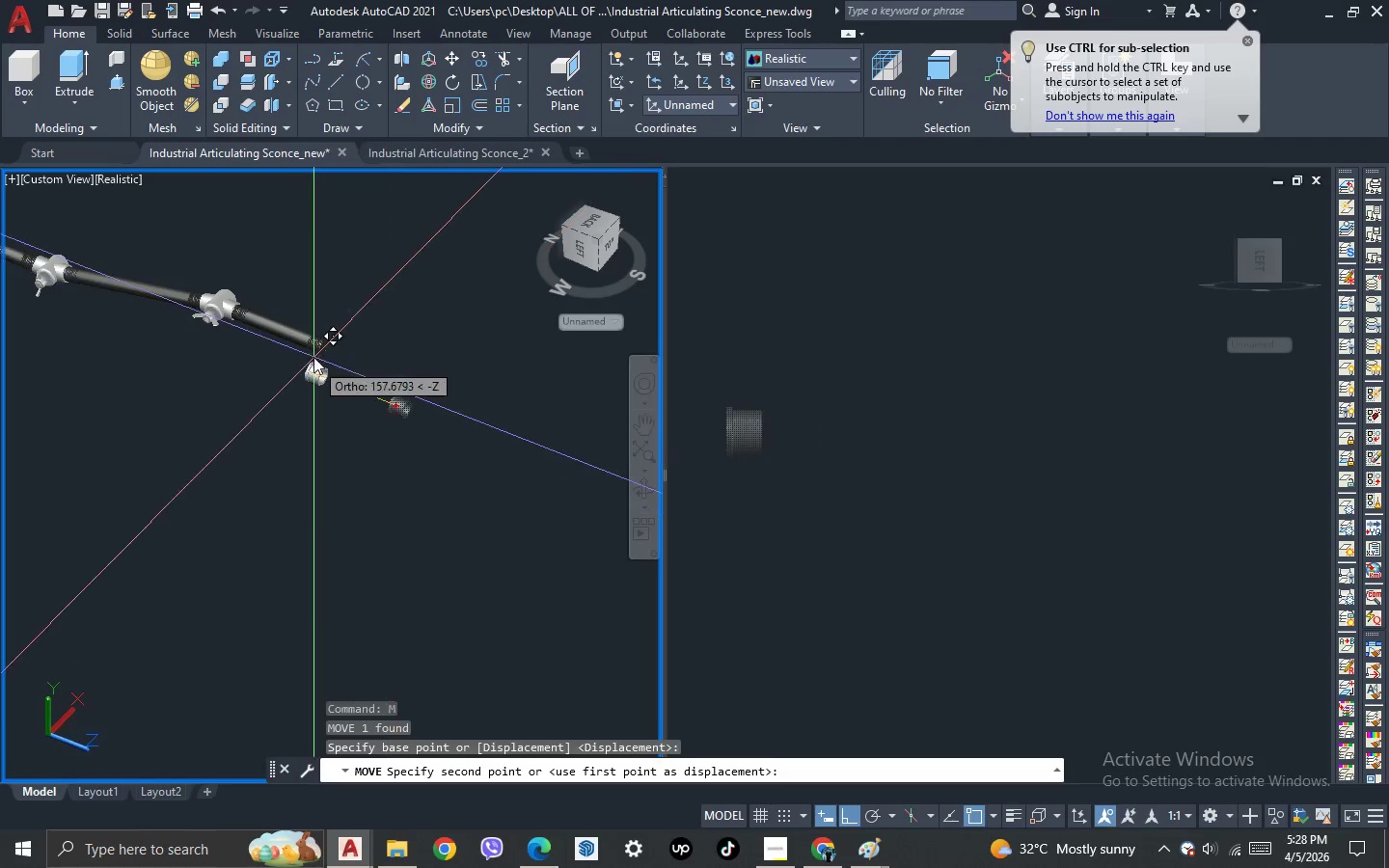 
scroll: coordinate [323, 356], scroll_direction: up, amount: 15.0
 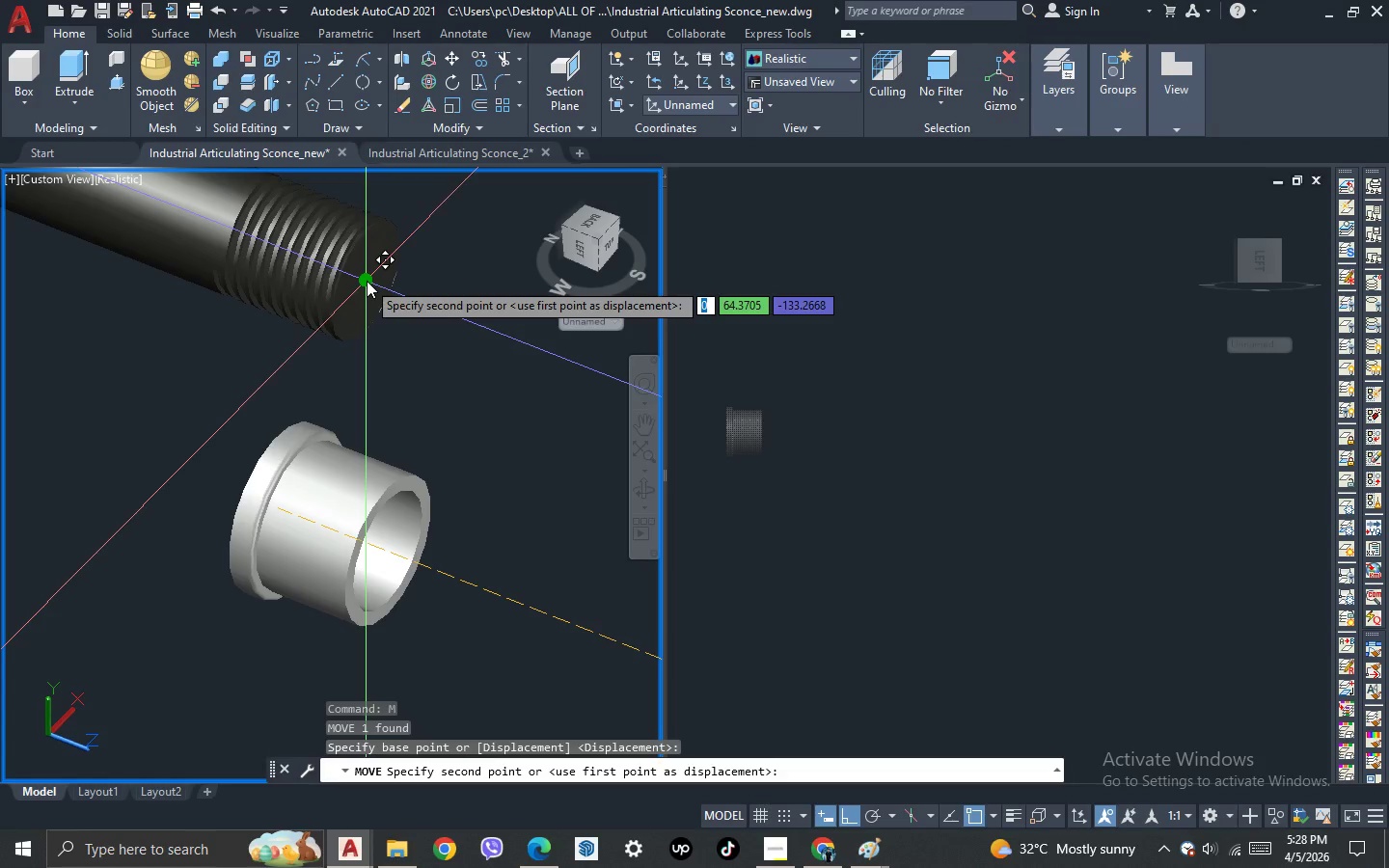 
left_click([367, 281])
 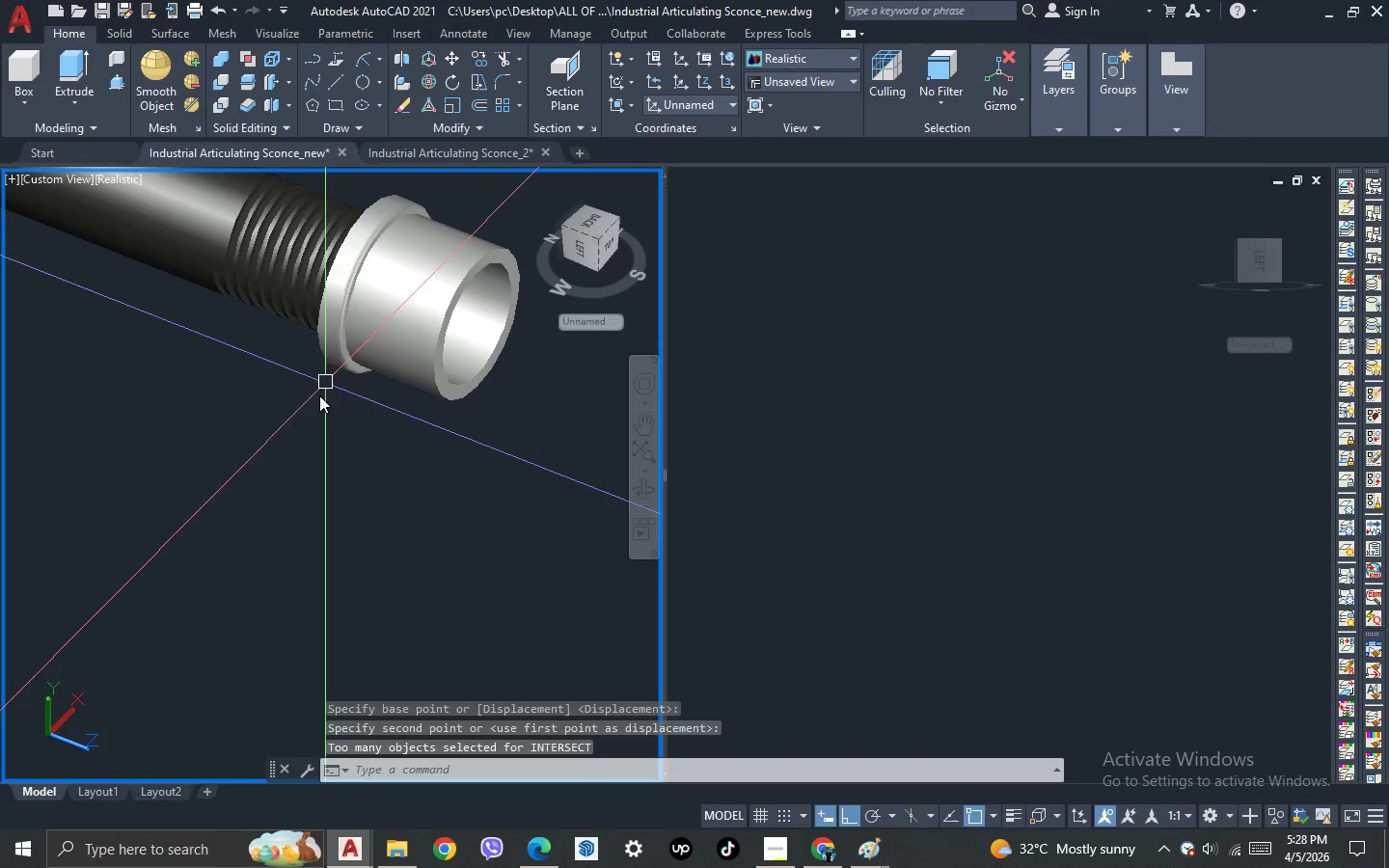 
scroll: coordinate [302, 434], scroll_direction: down, amount: 2.0
 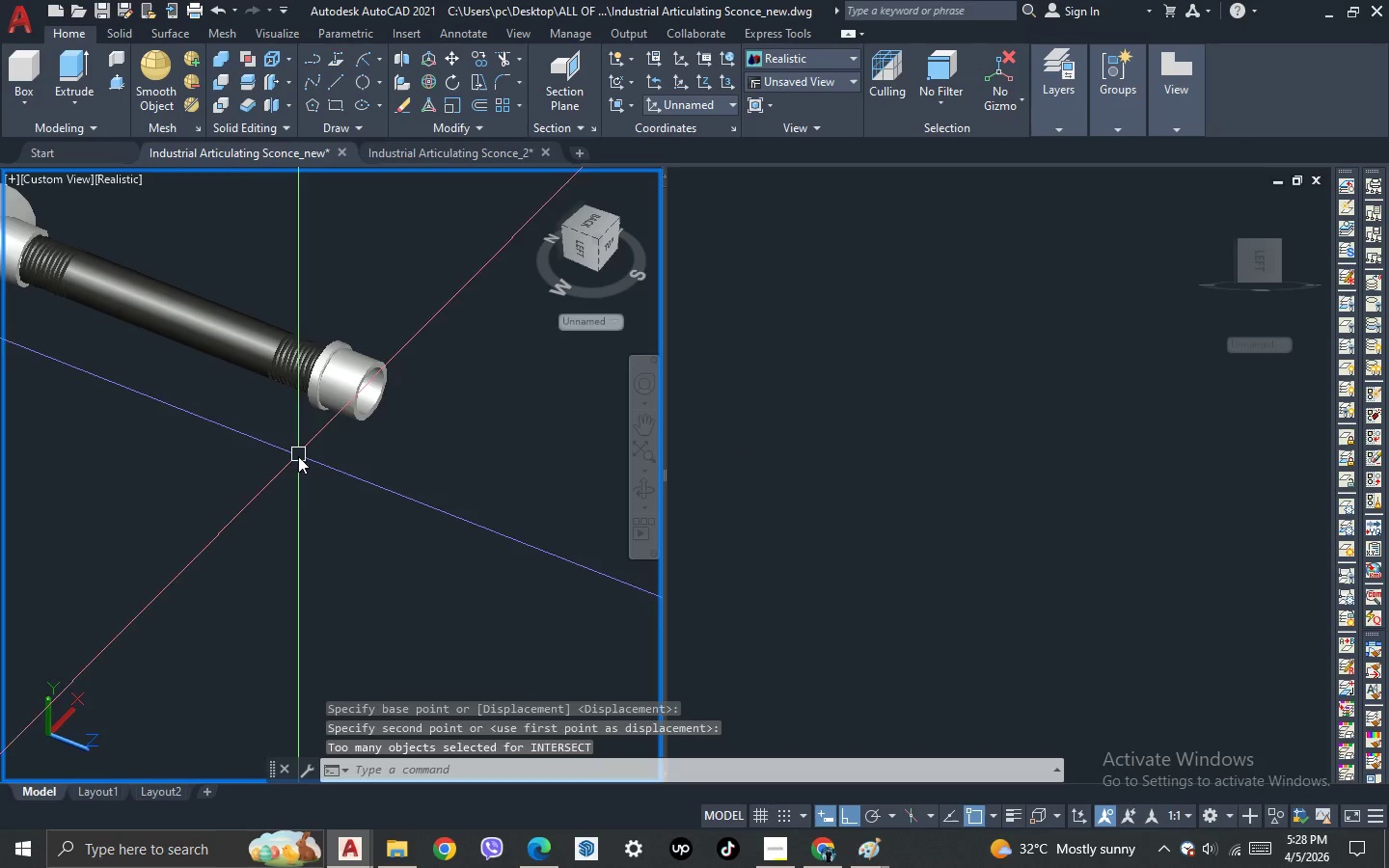 
key(3)
 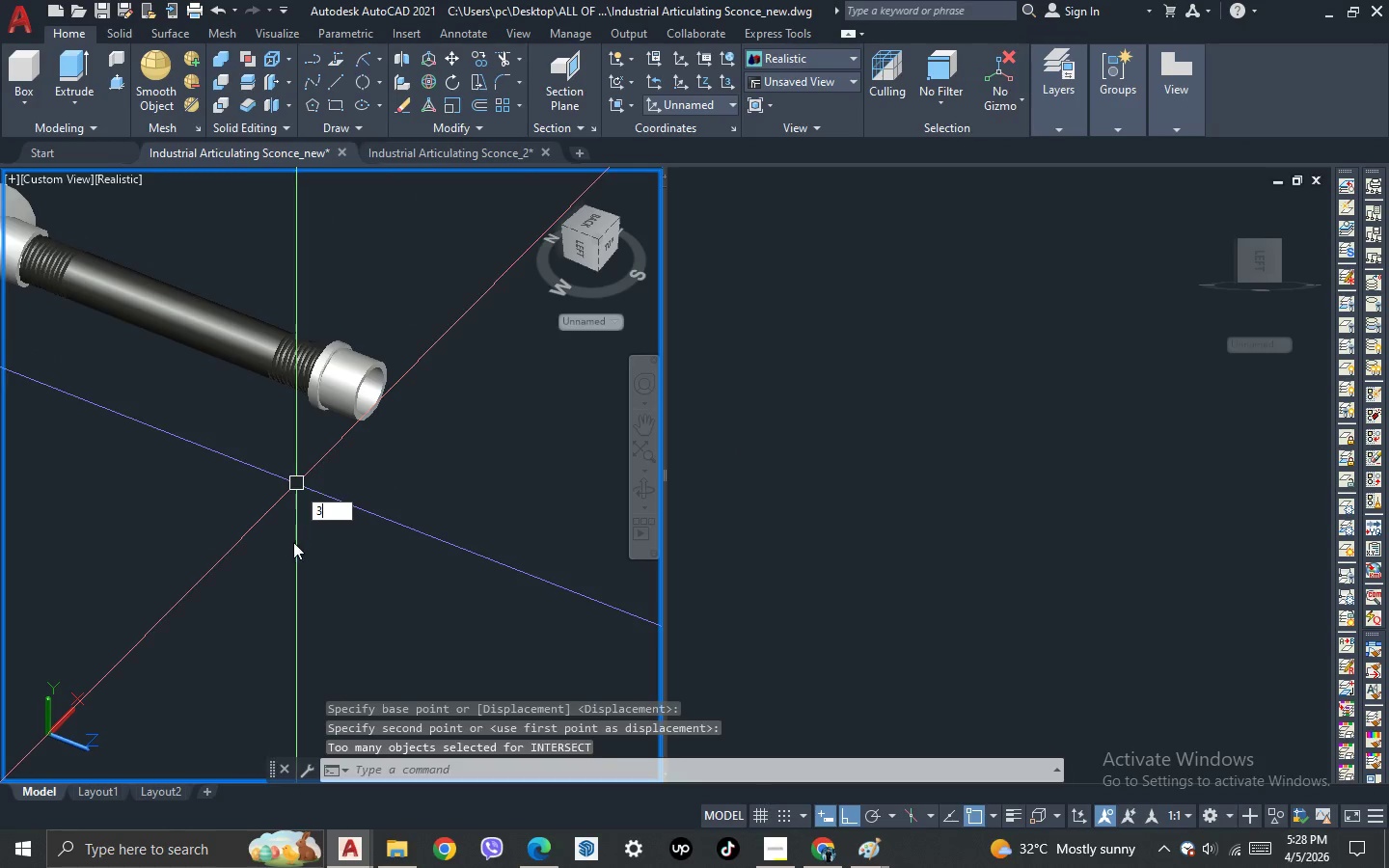 
key(Space)
 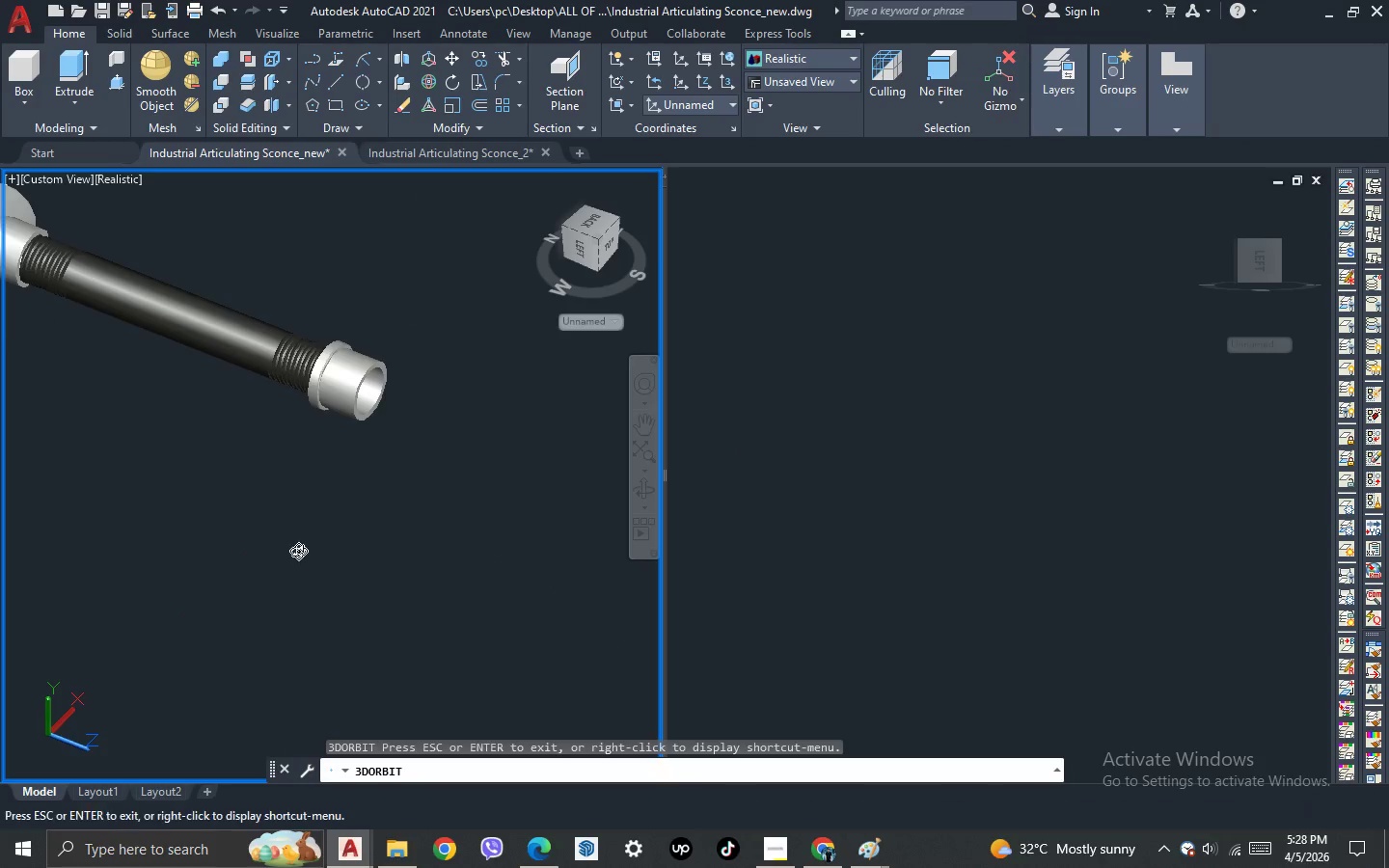 
left_click_drag(start_coordinate=[296, 549], to_coordinate=[462, 442])
 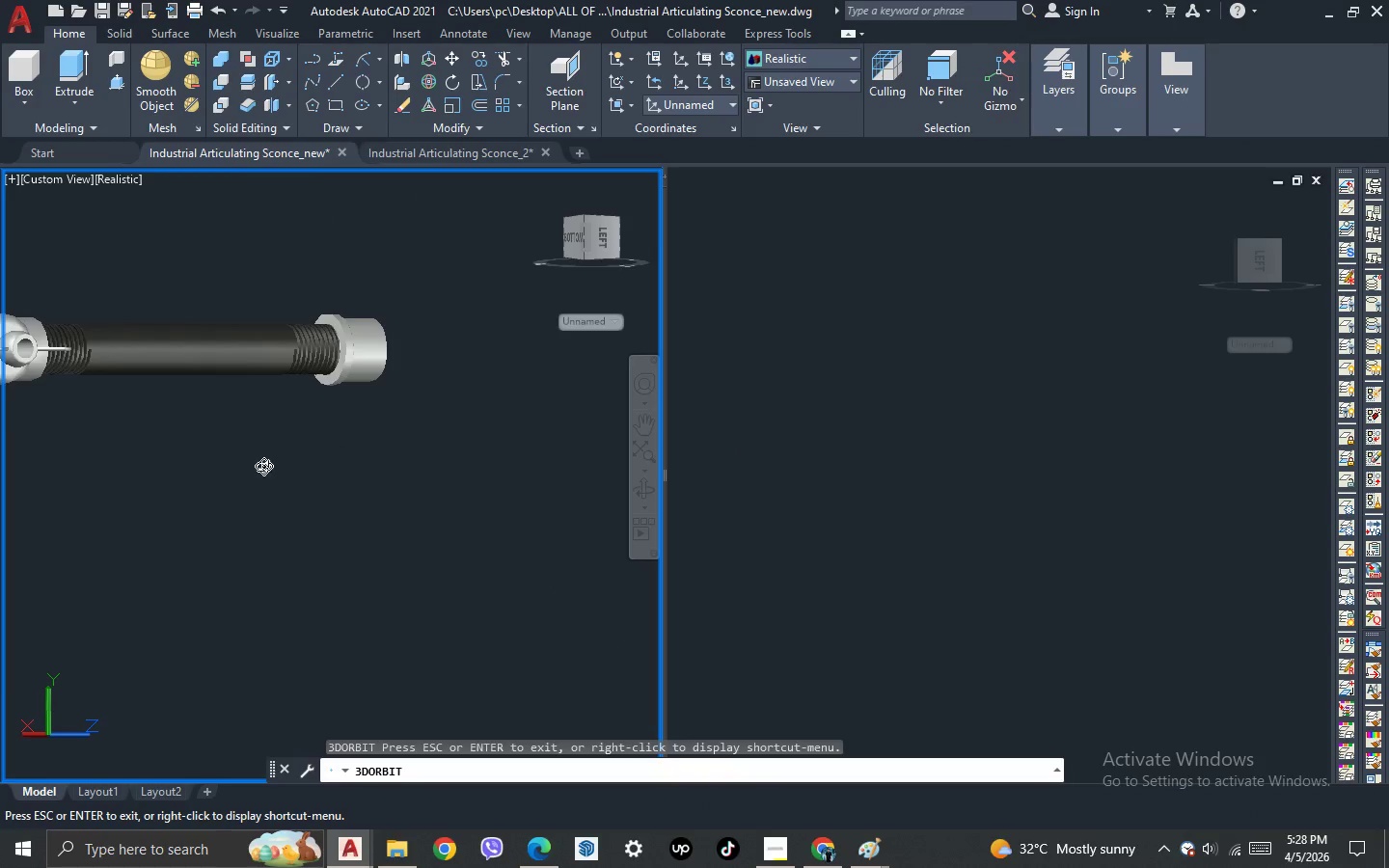 
left_click_drag(start_coordinate=[378, 495], to_coordinate=[256, 512])
 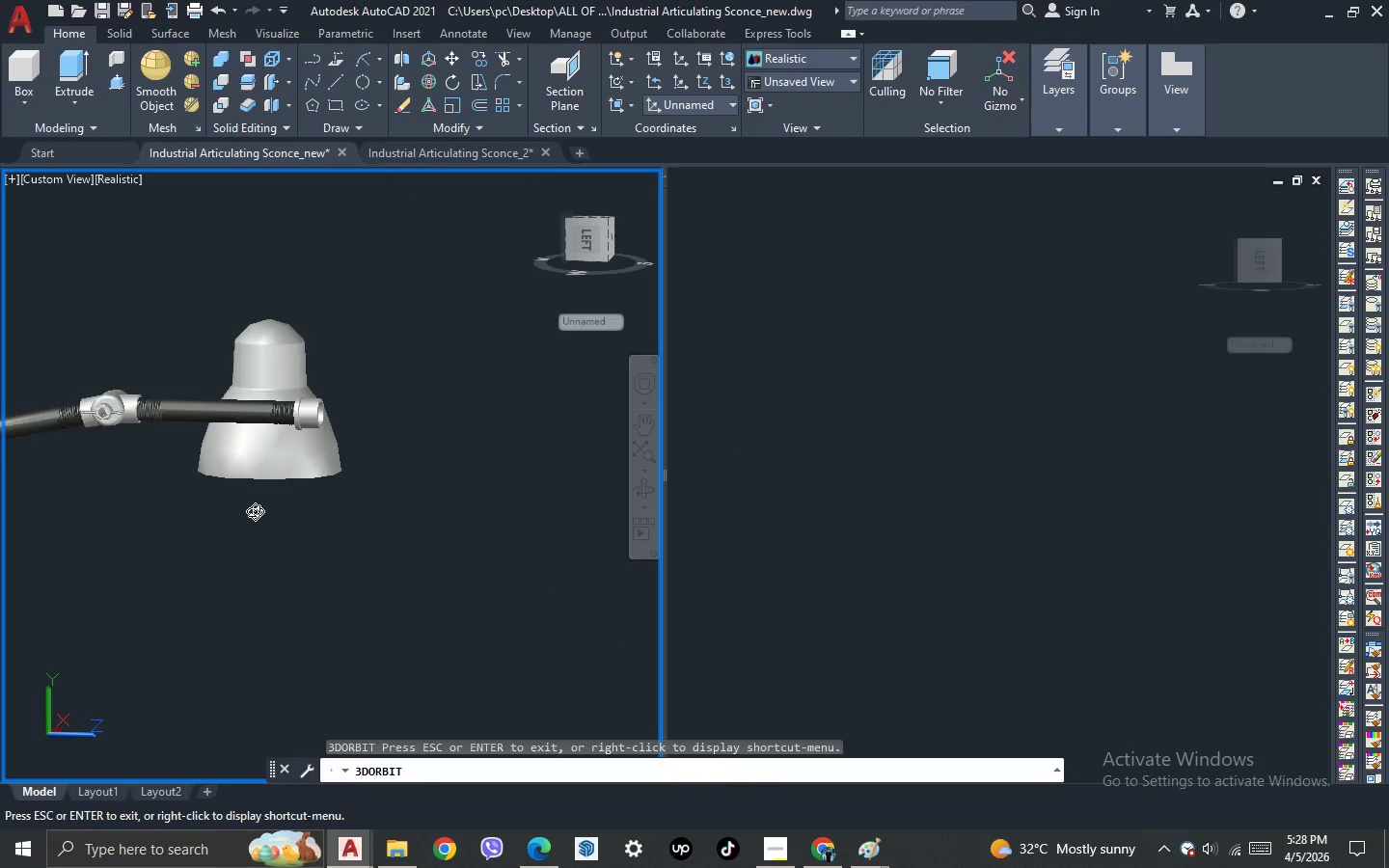 
scroll: coordinate [261, 467], scroll_direction: down, amount: 8.0
 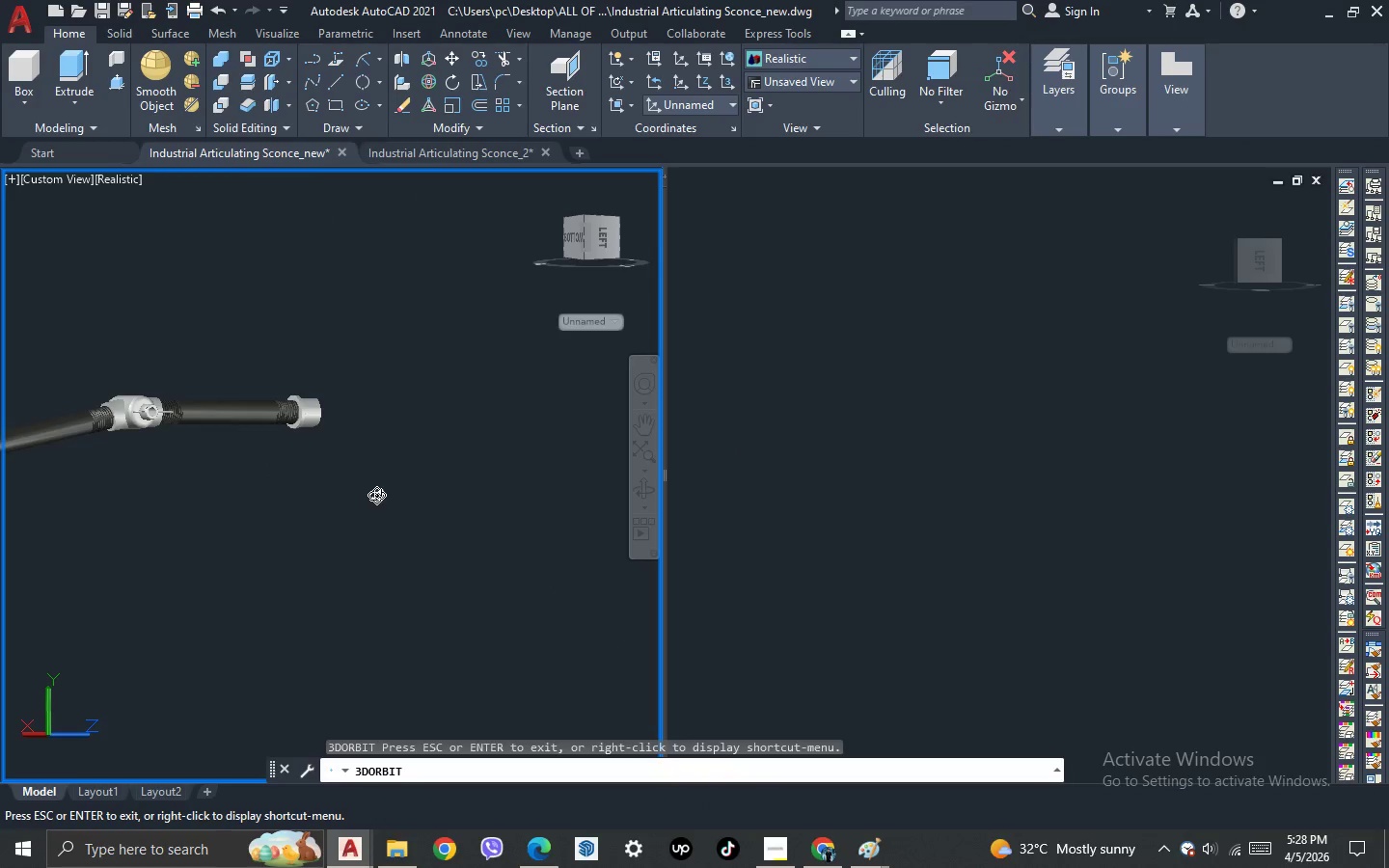 
left_click_drag(start_coordinate=[295, 529], to_coordinate=[233, 597])
 